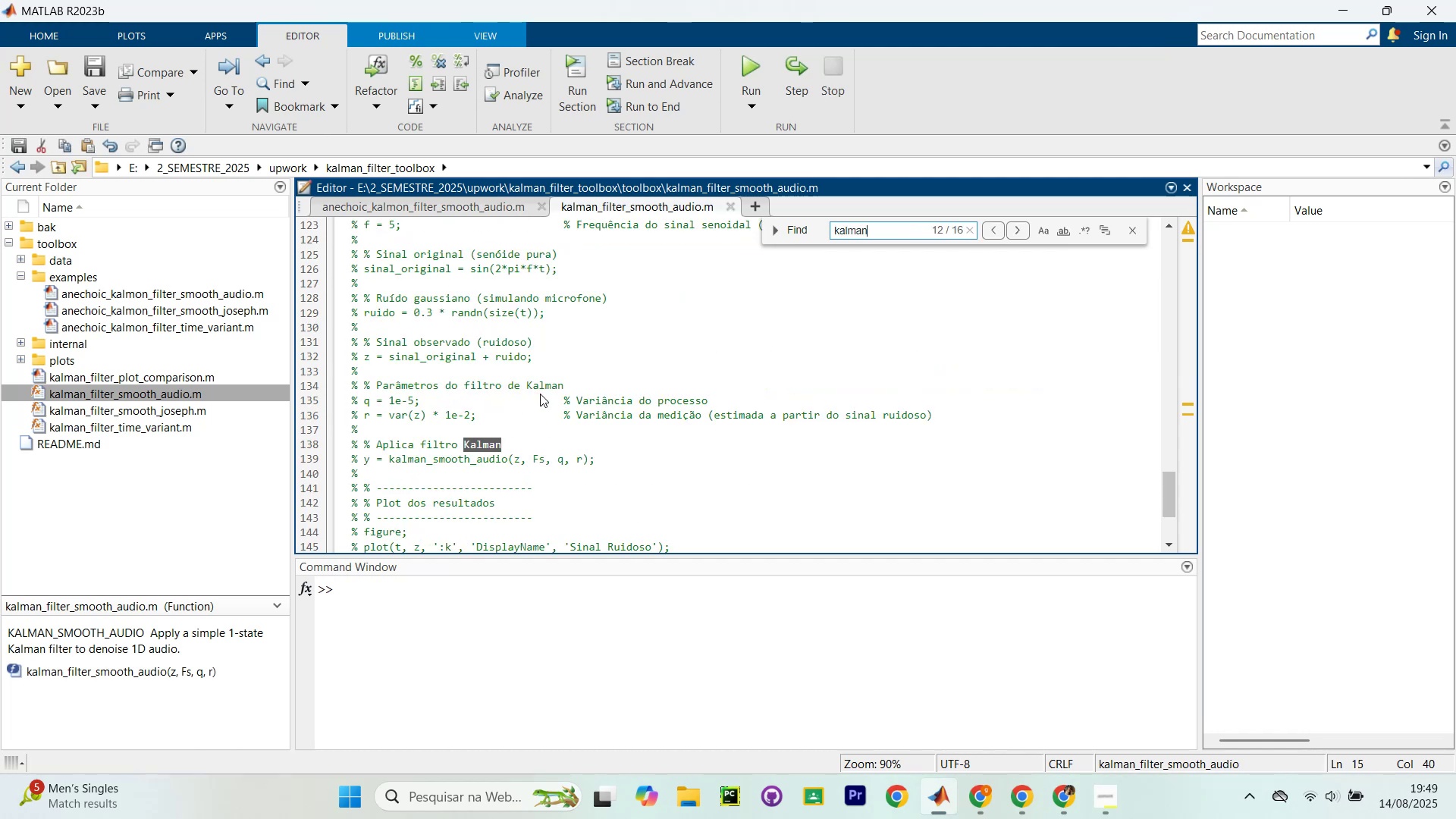 
key(Enter)
 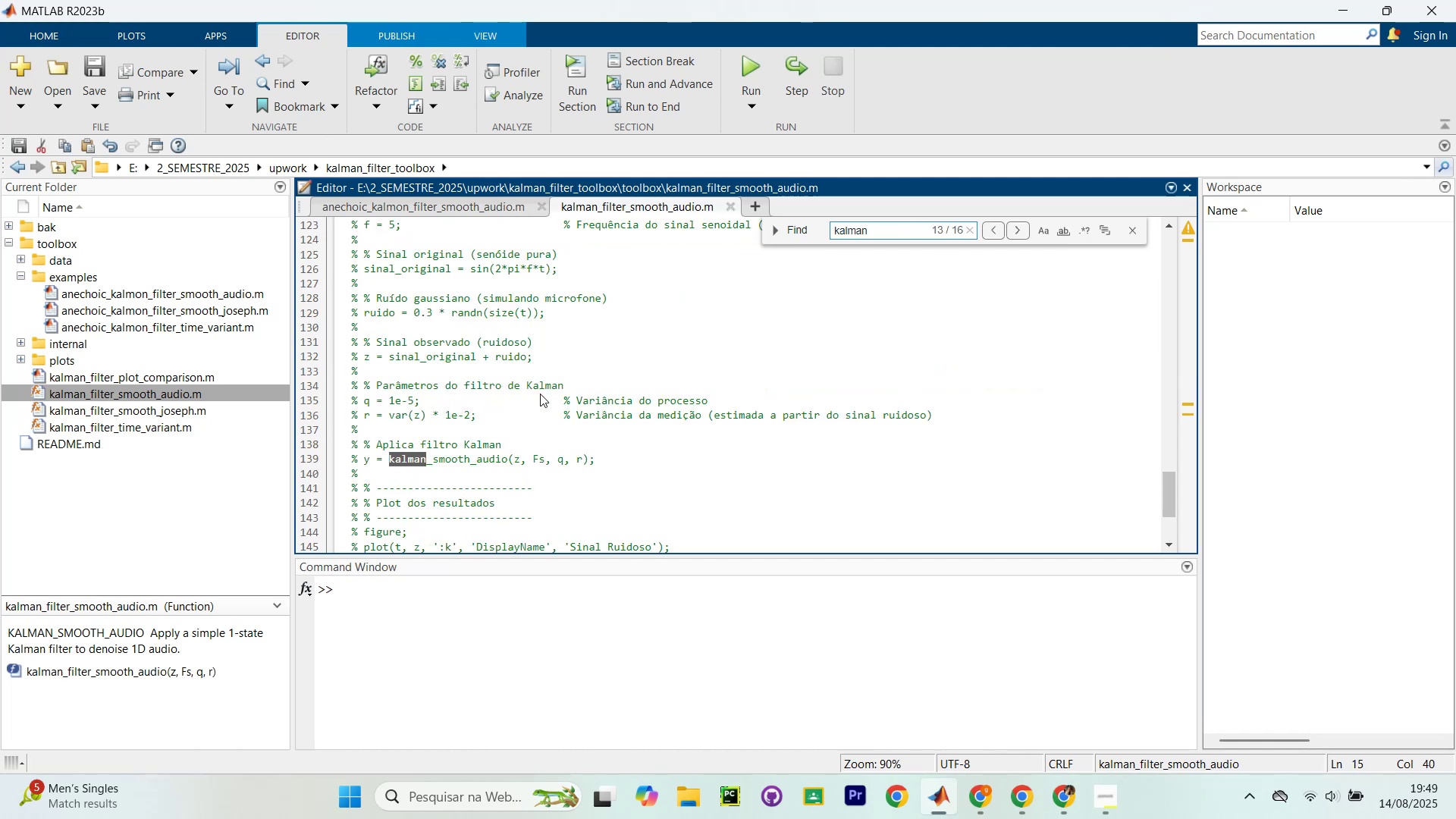 
key(Enter)
 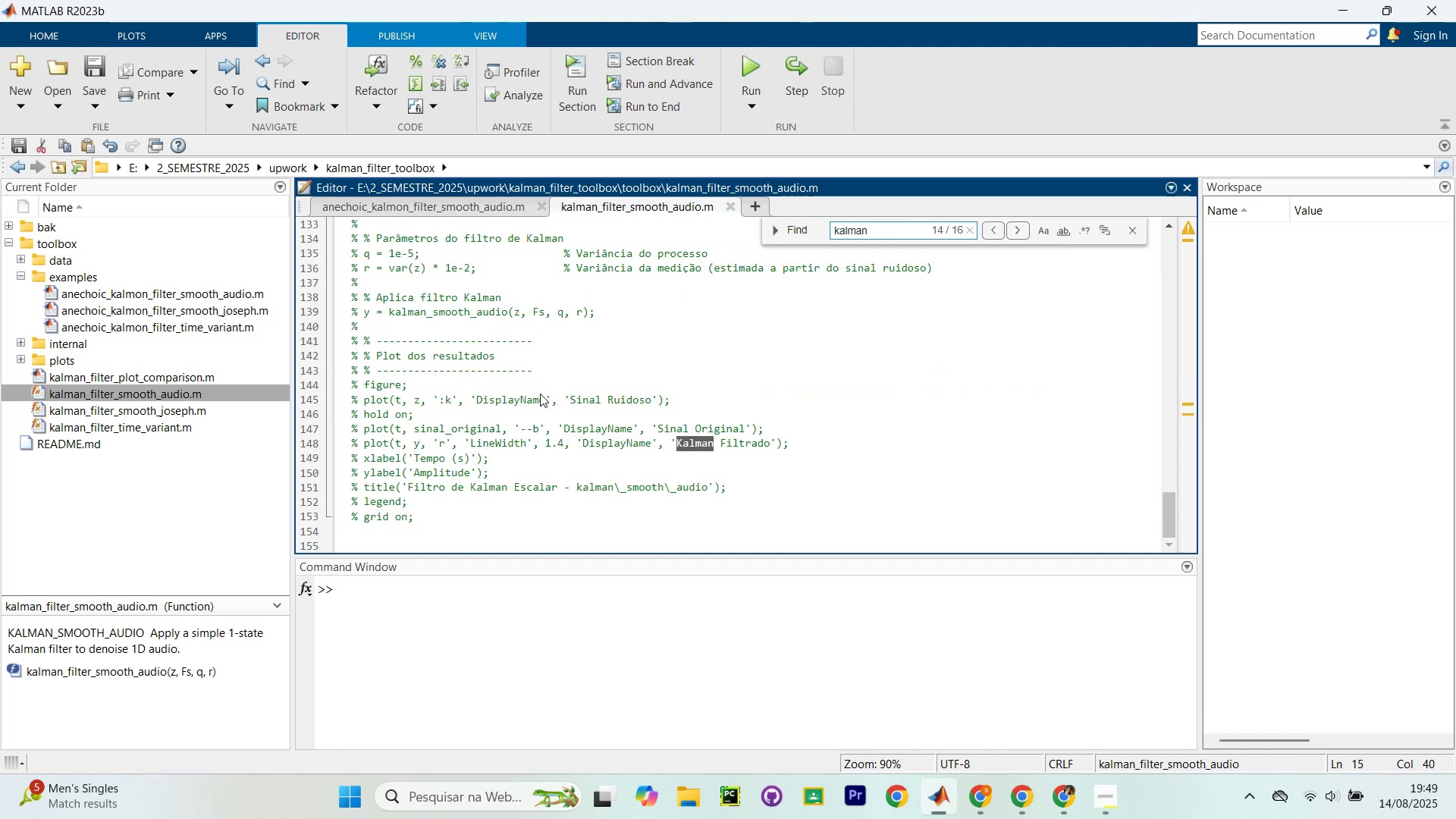 
key(Enter)
 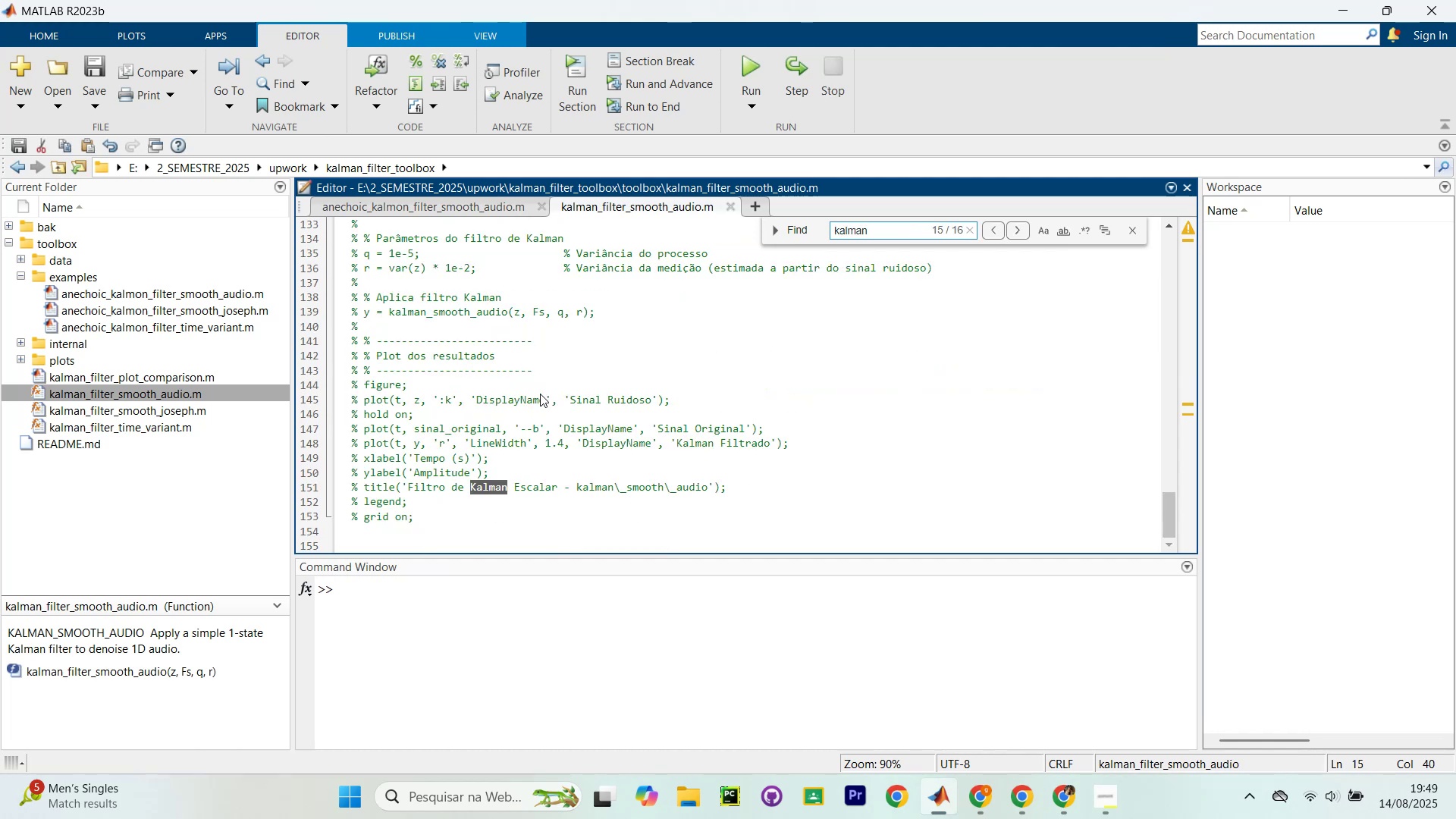 
key(Enter)
 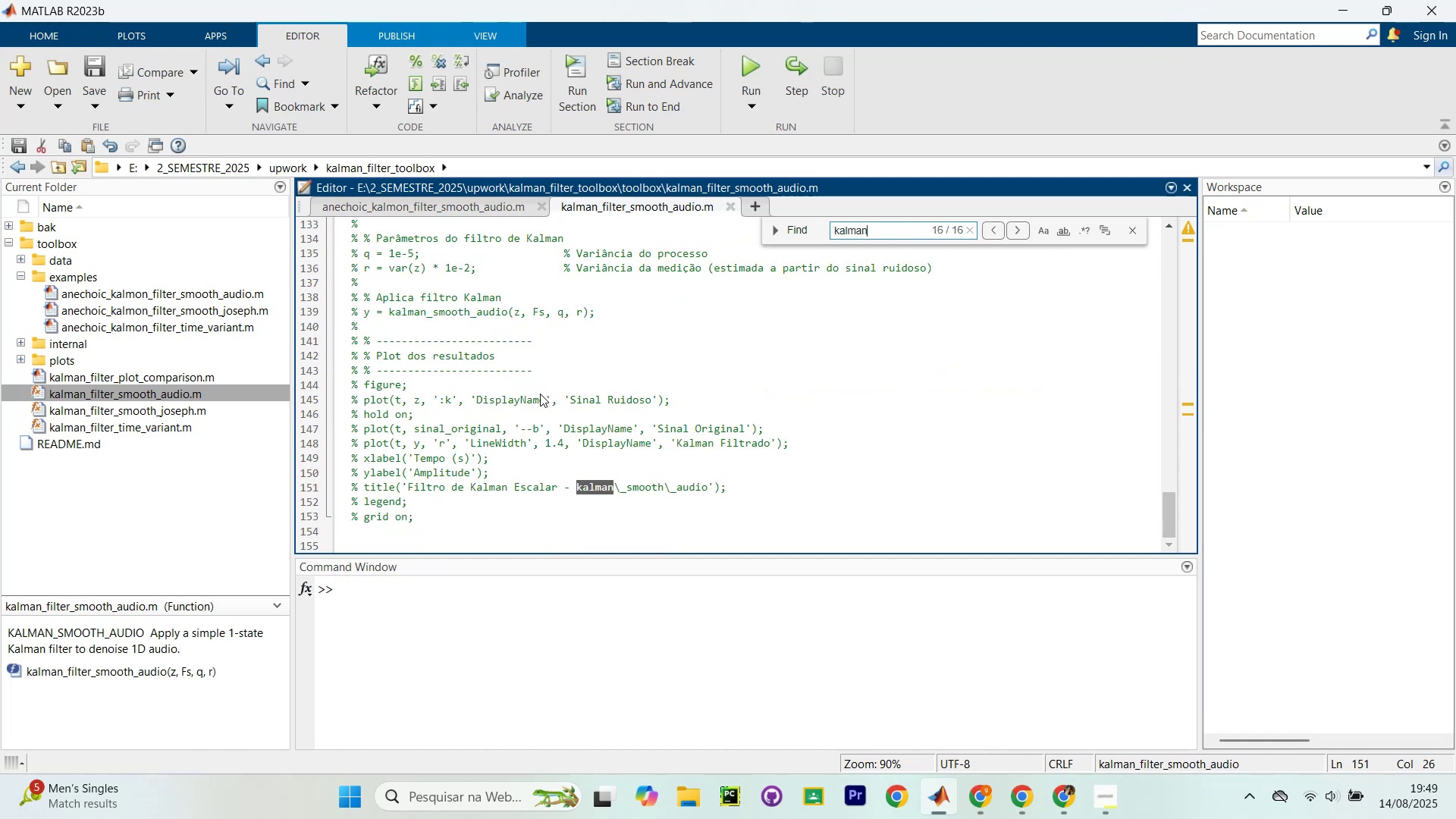 
key(Enter)
 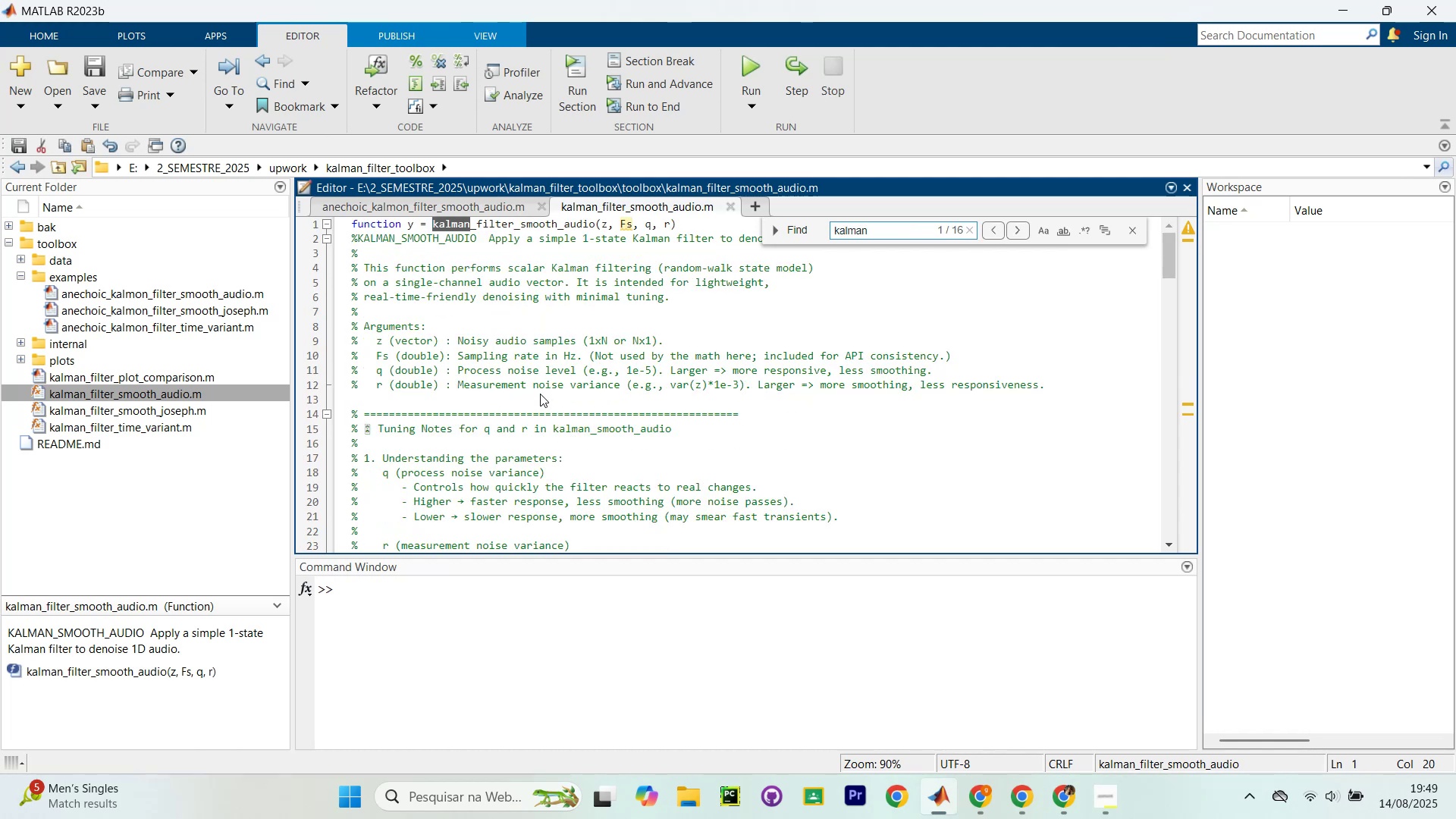 
key(Enter)
 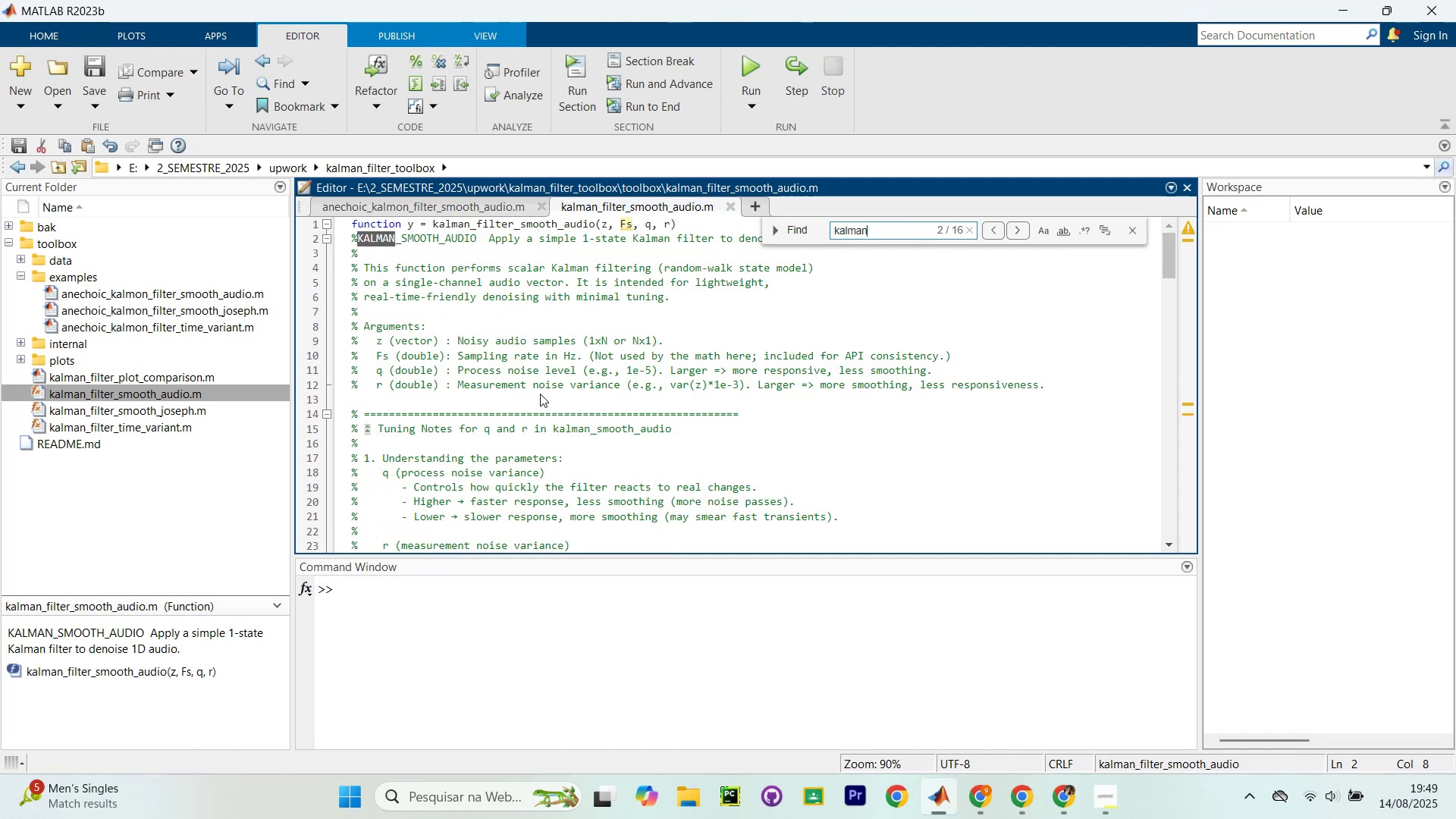 
key(Enter)
 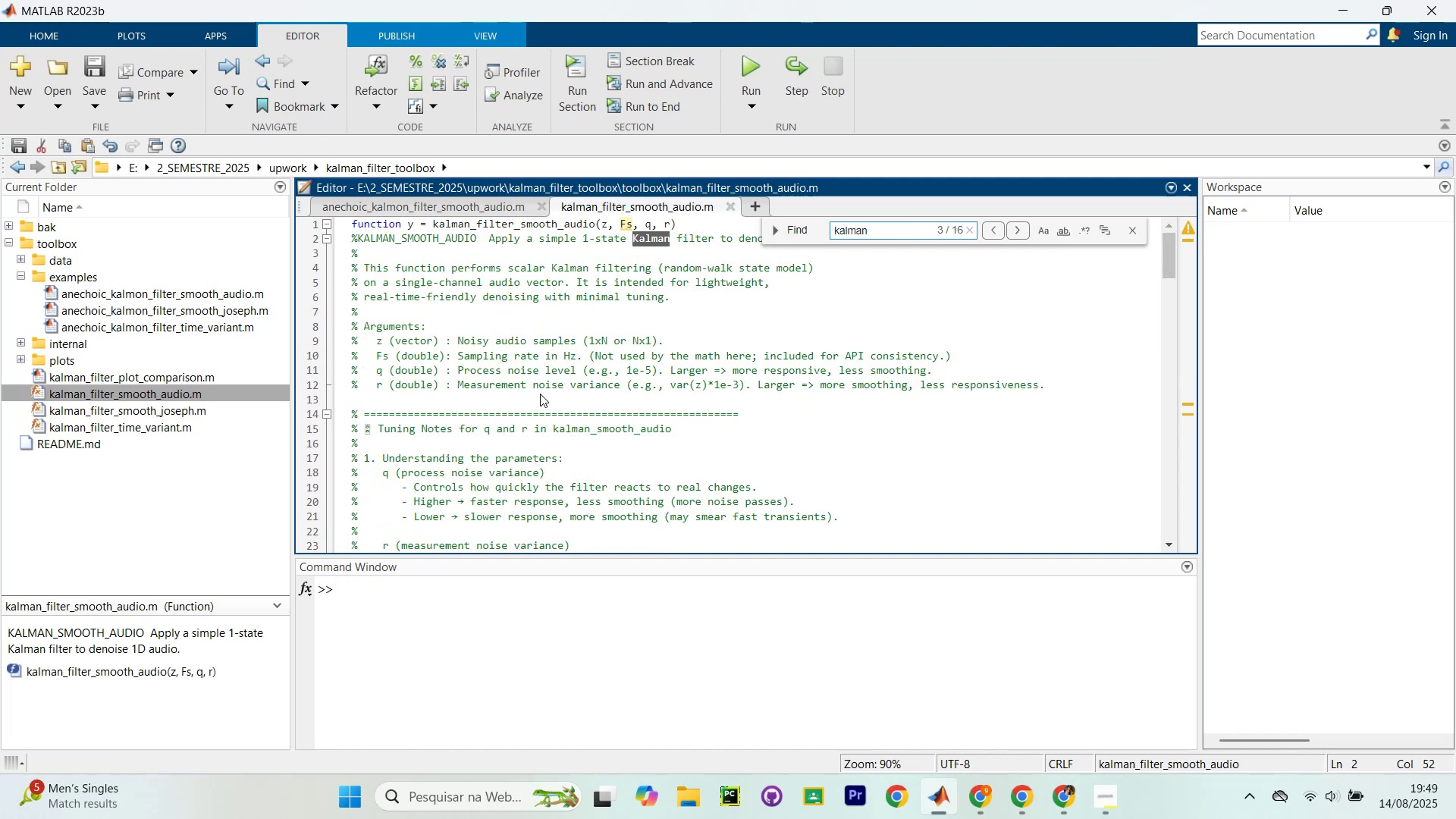 
key(Enter)
 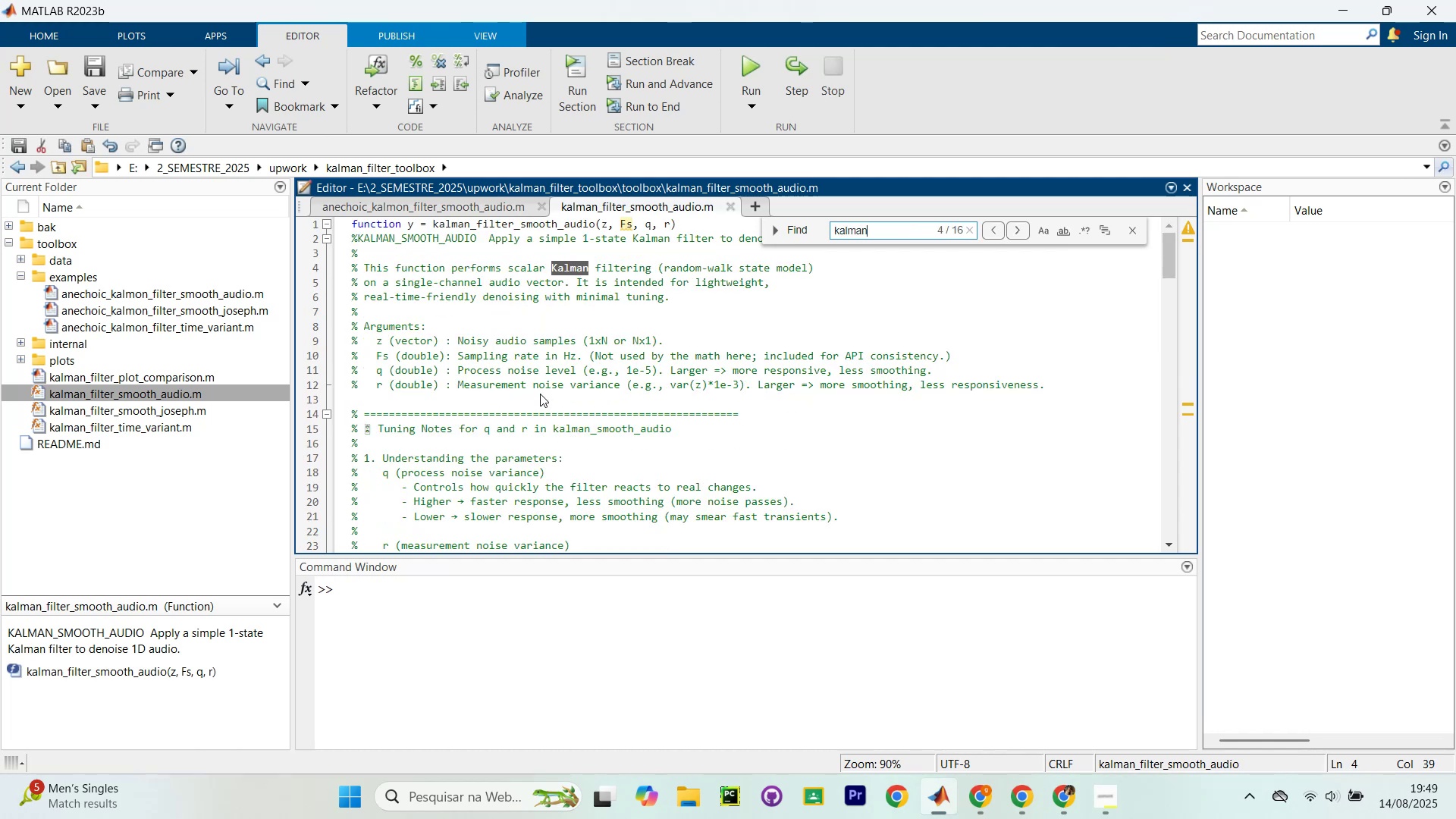 
key(Enter)
 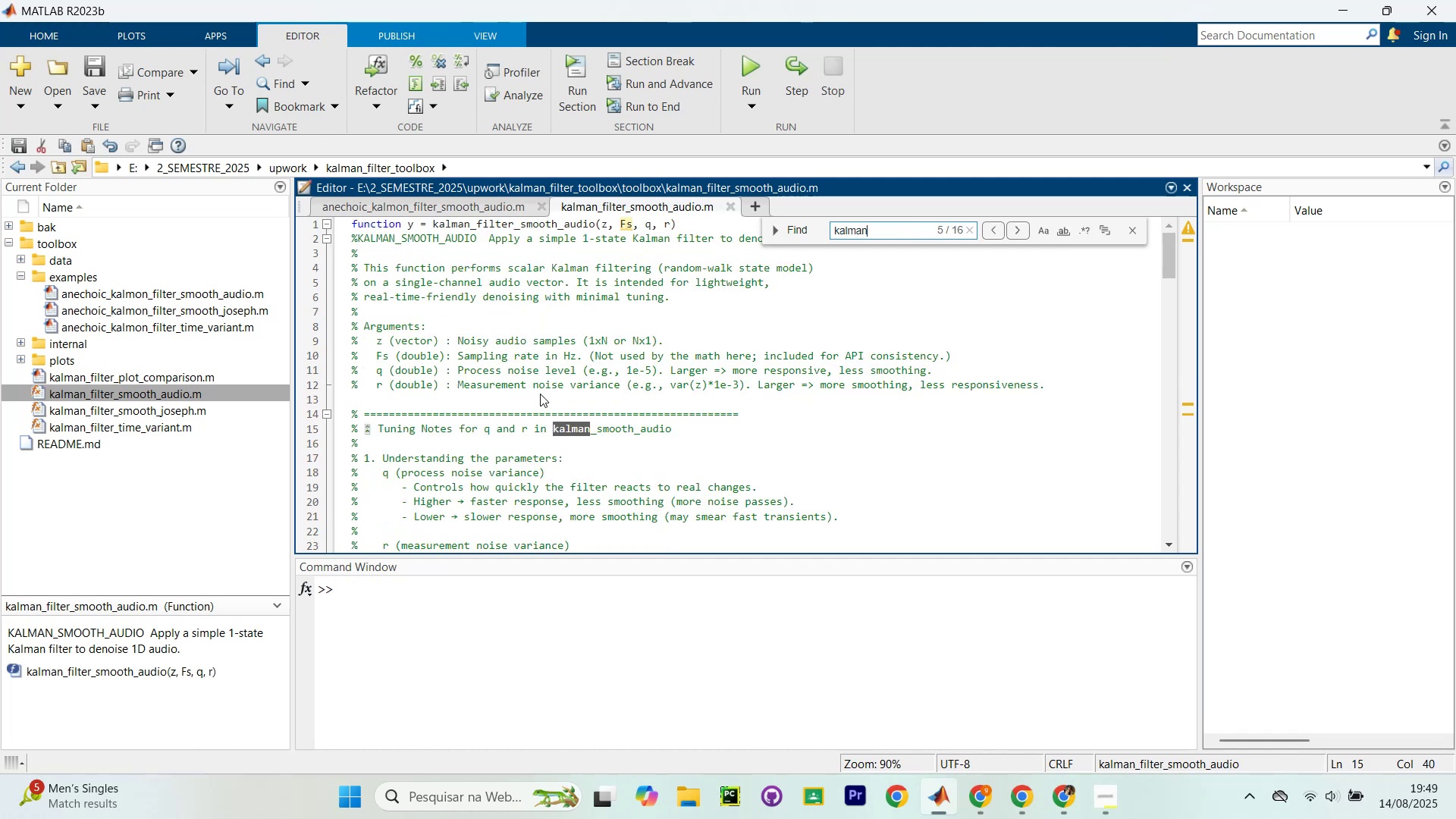 
key(Enter)
 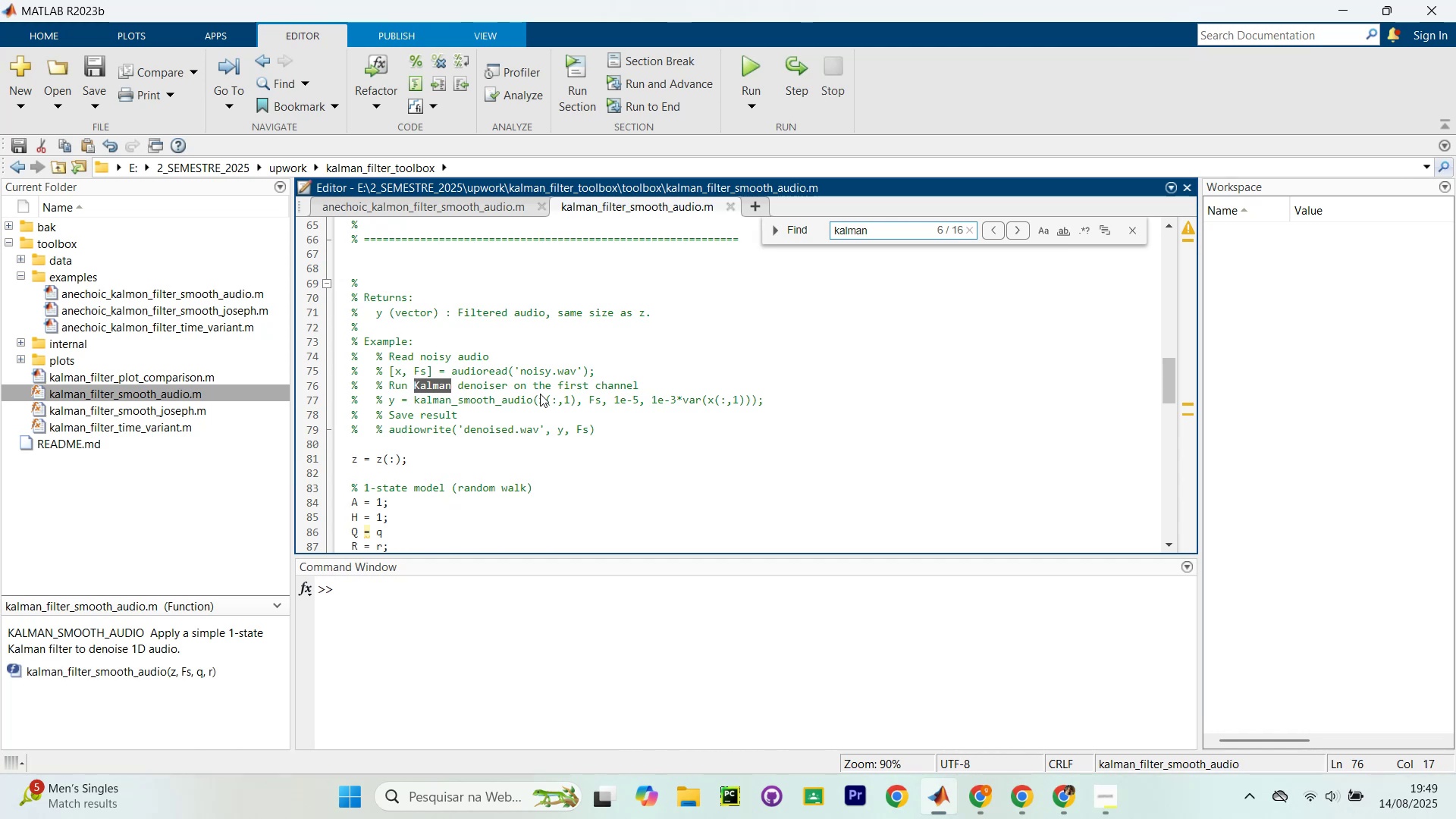 
key(Shift+Enter)
 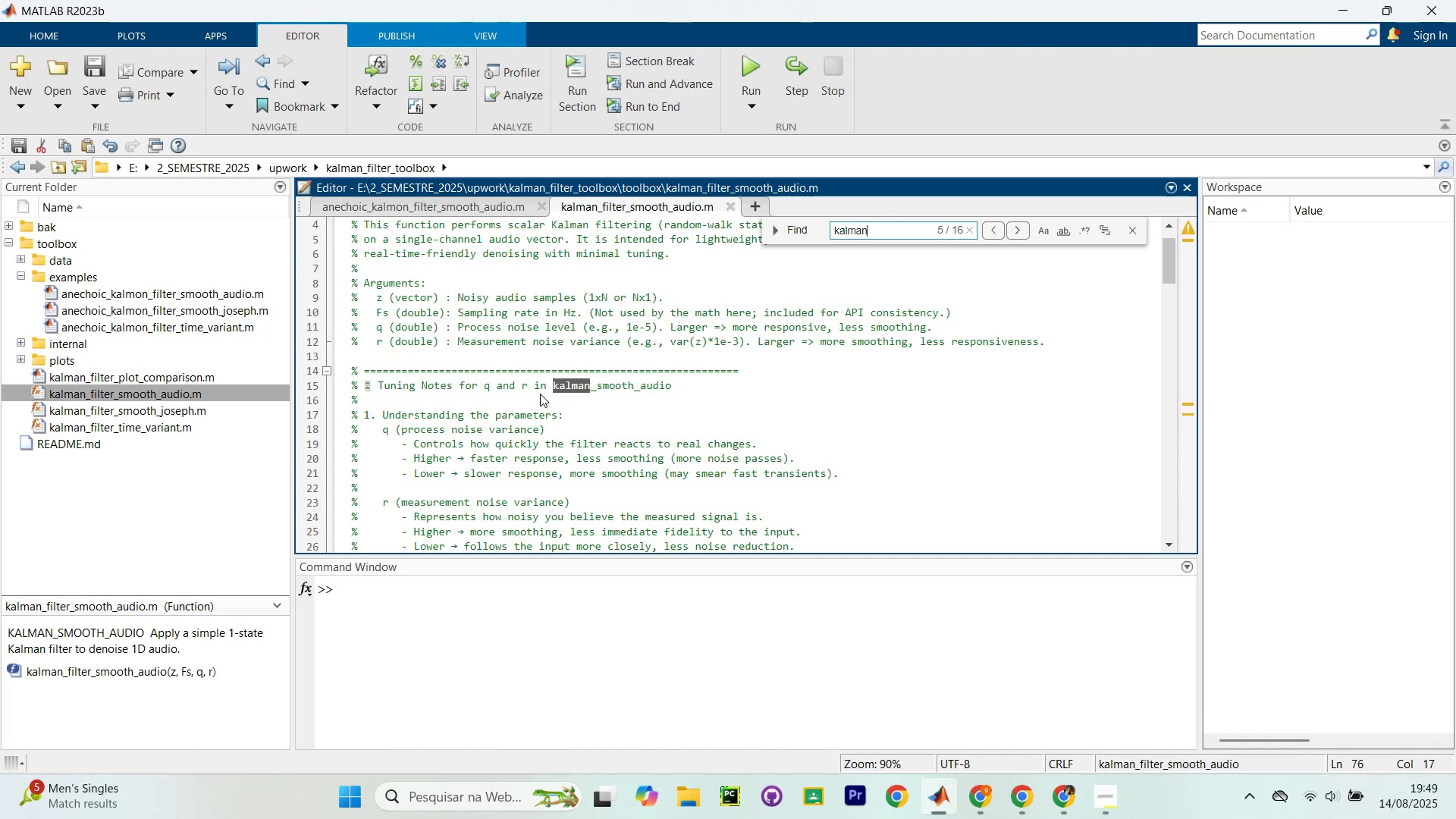 
key(Shift+Enter)
 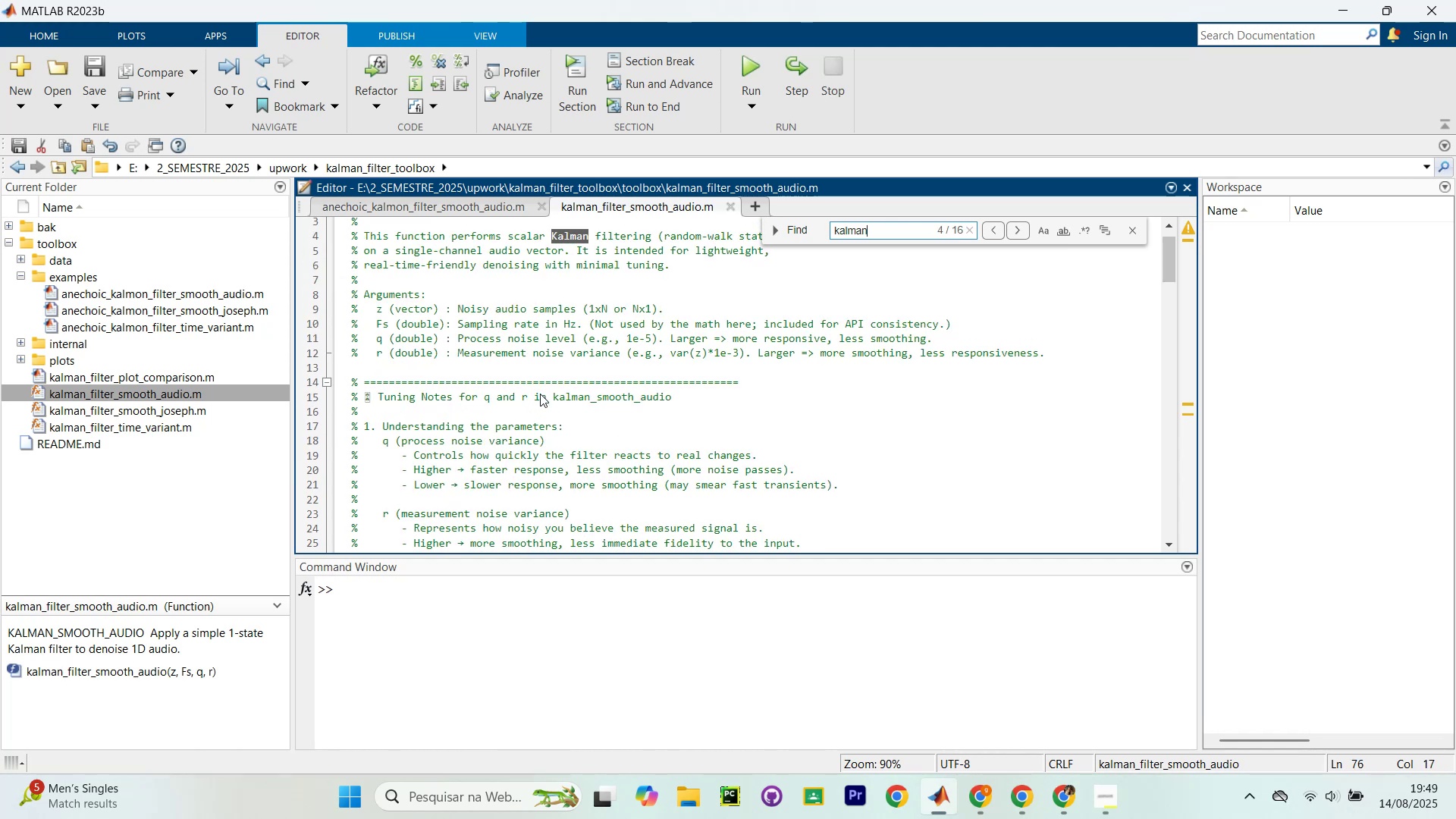 
key(Shift+Enter)
 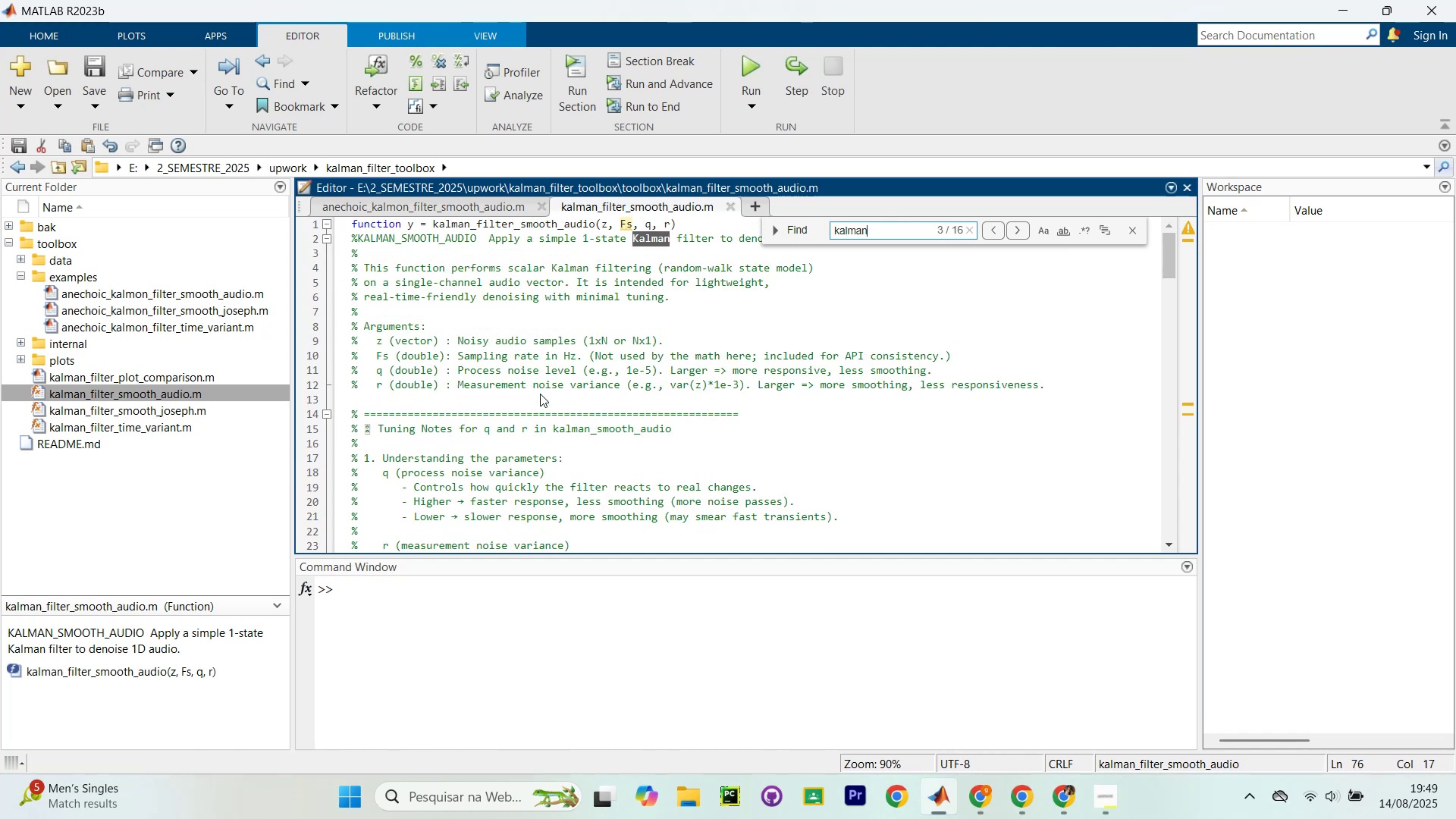 
key(Shift+Enter)
 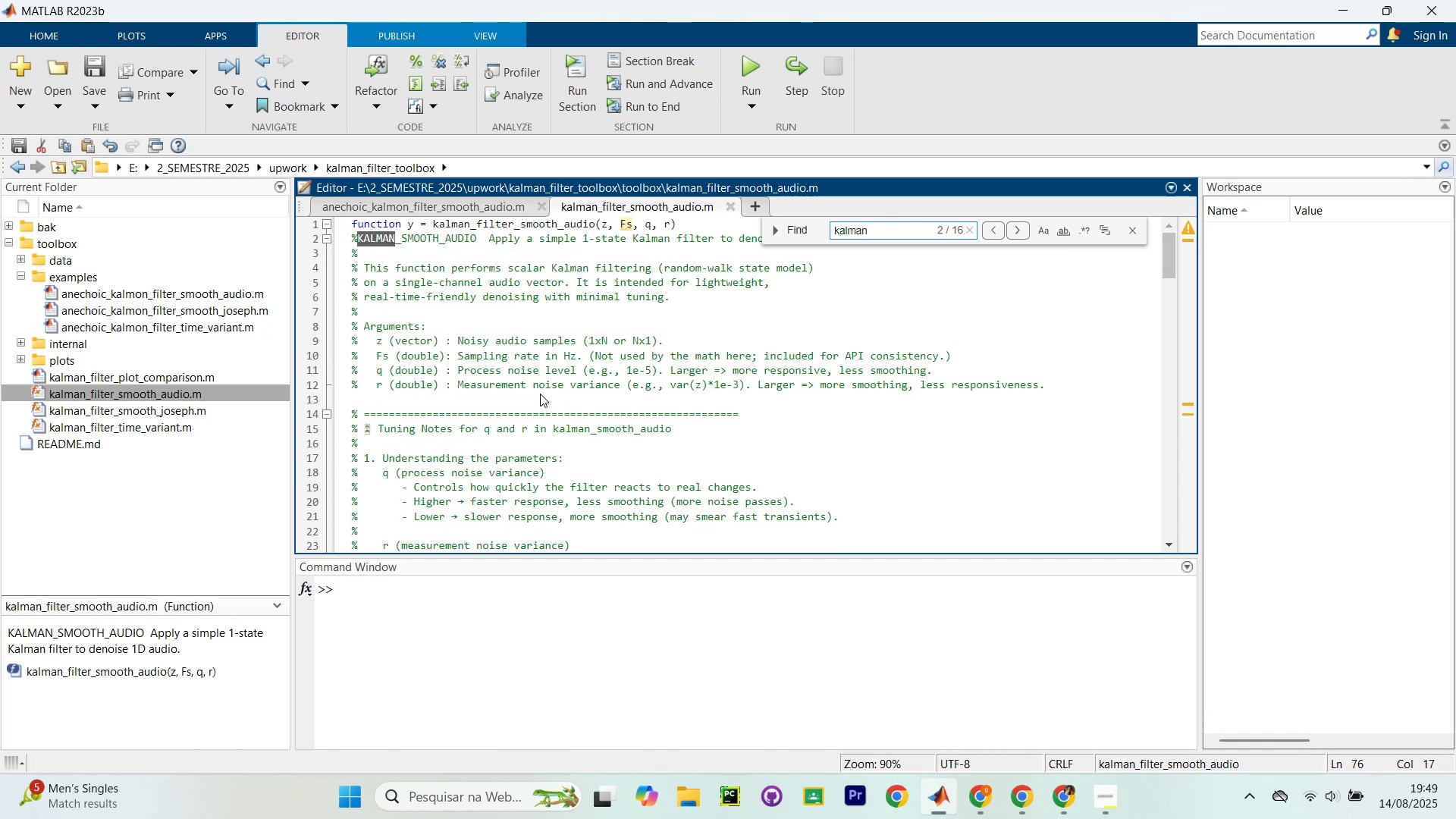 
key(Shift+Enter)
 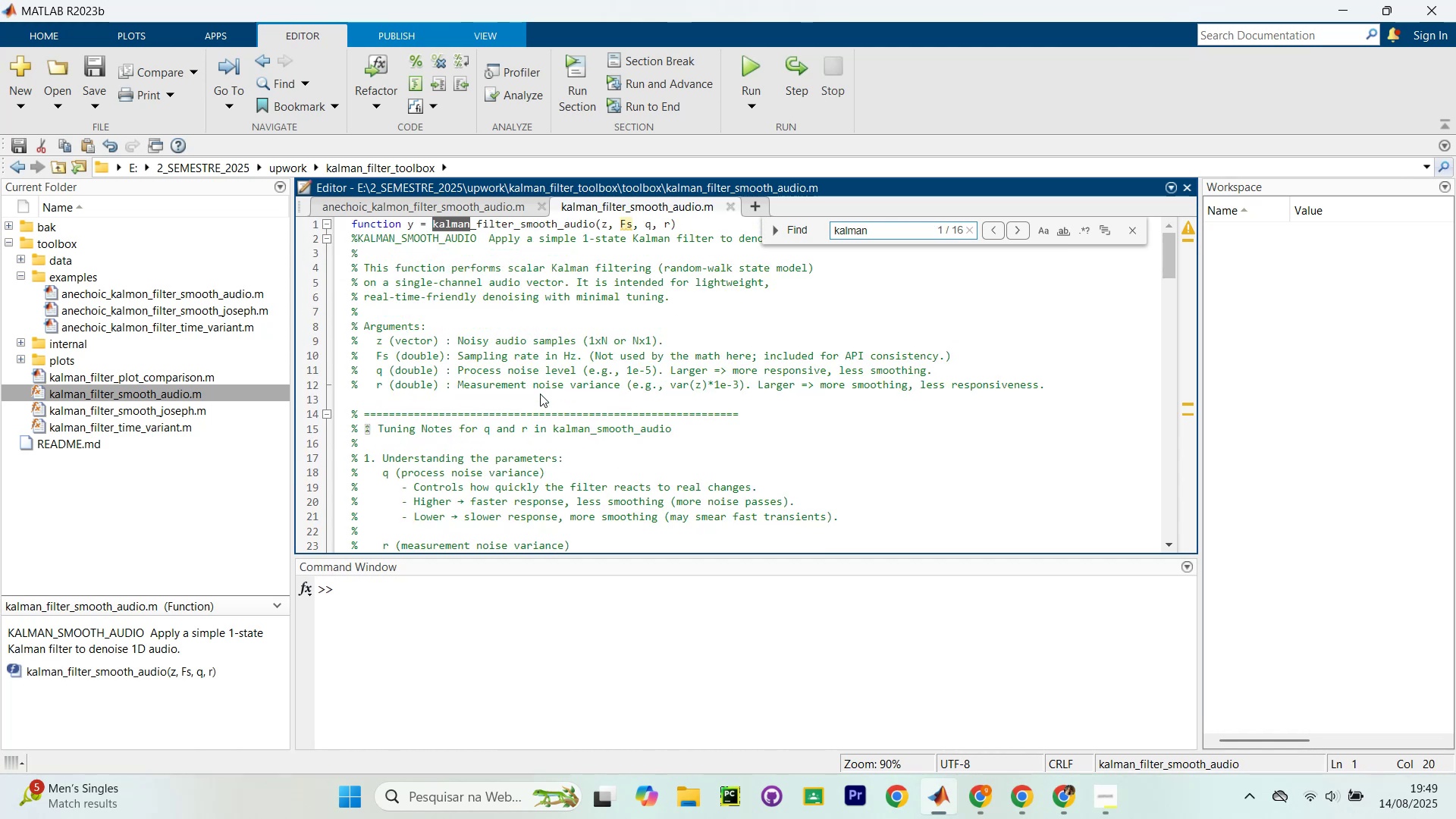 
key(Enter)
 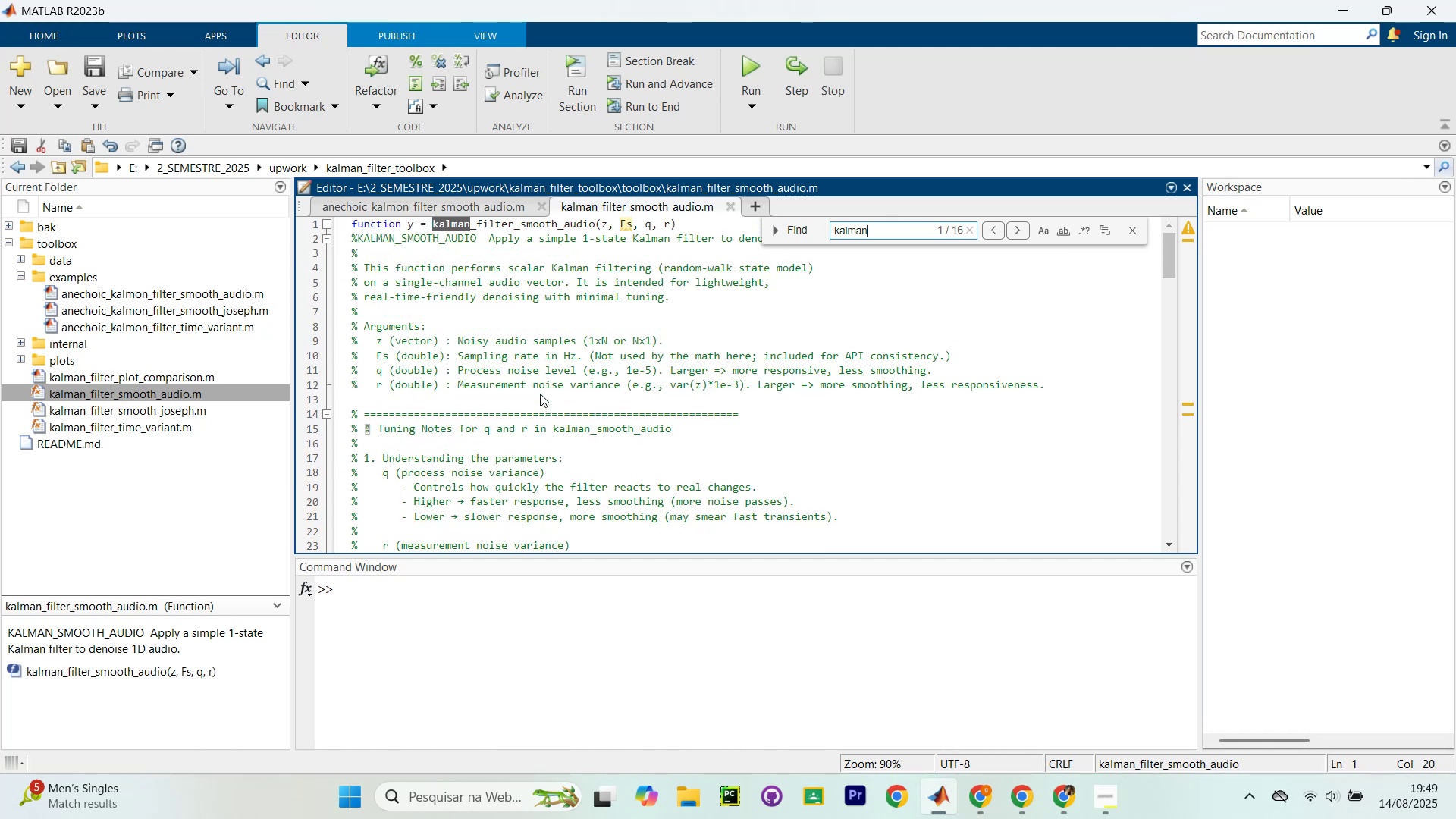 
key(Enter)
 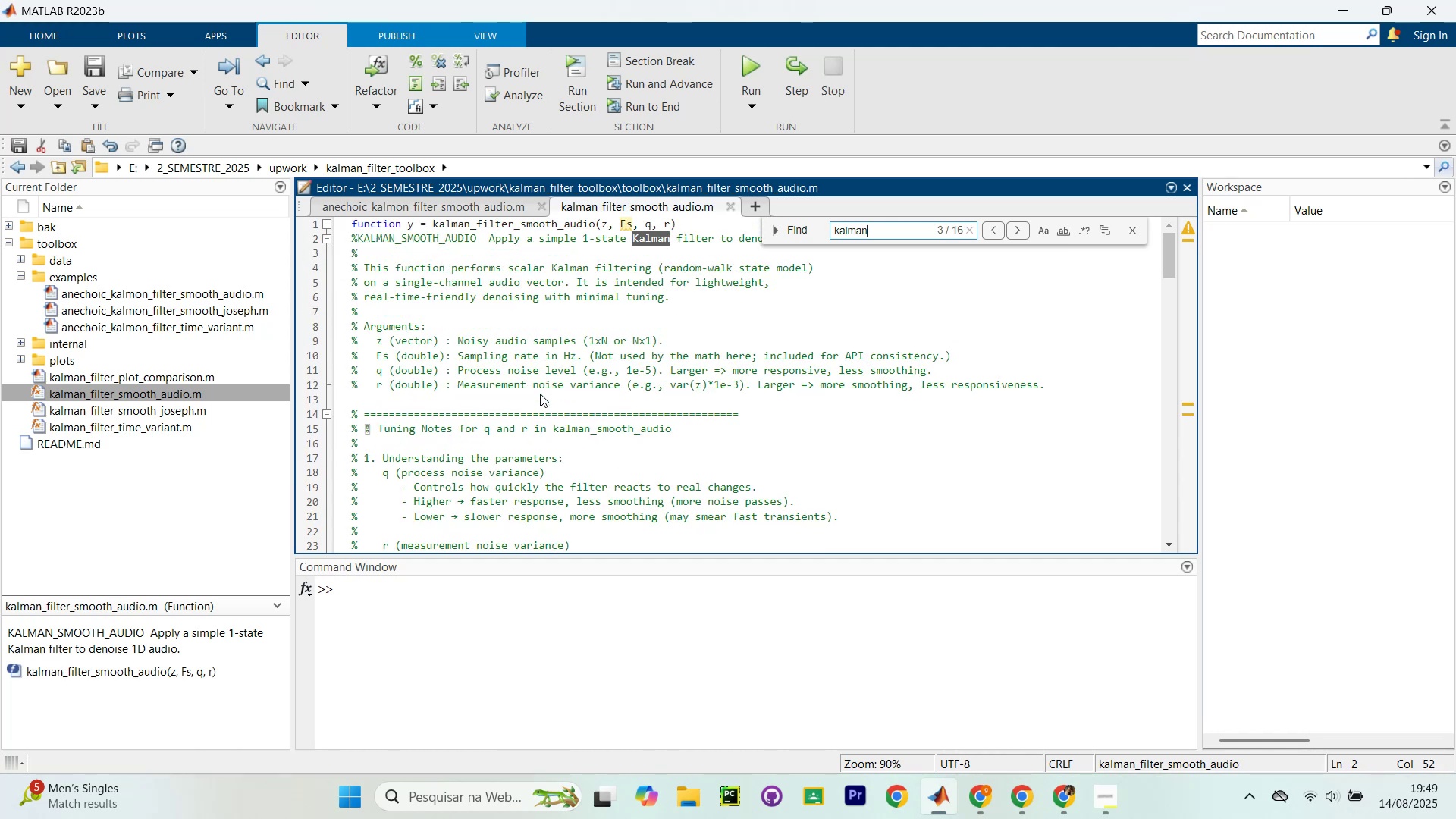 
key(Shift+Enter)
 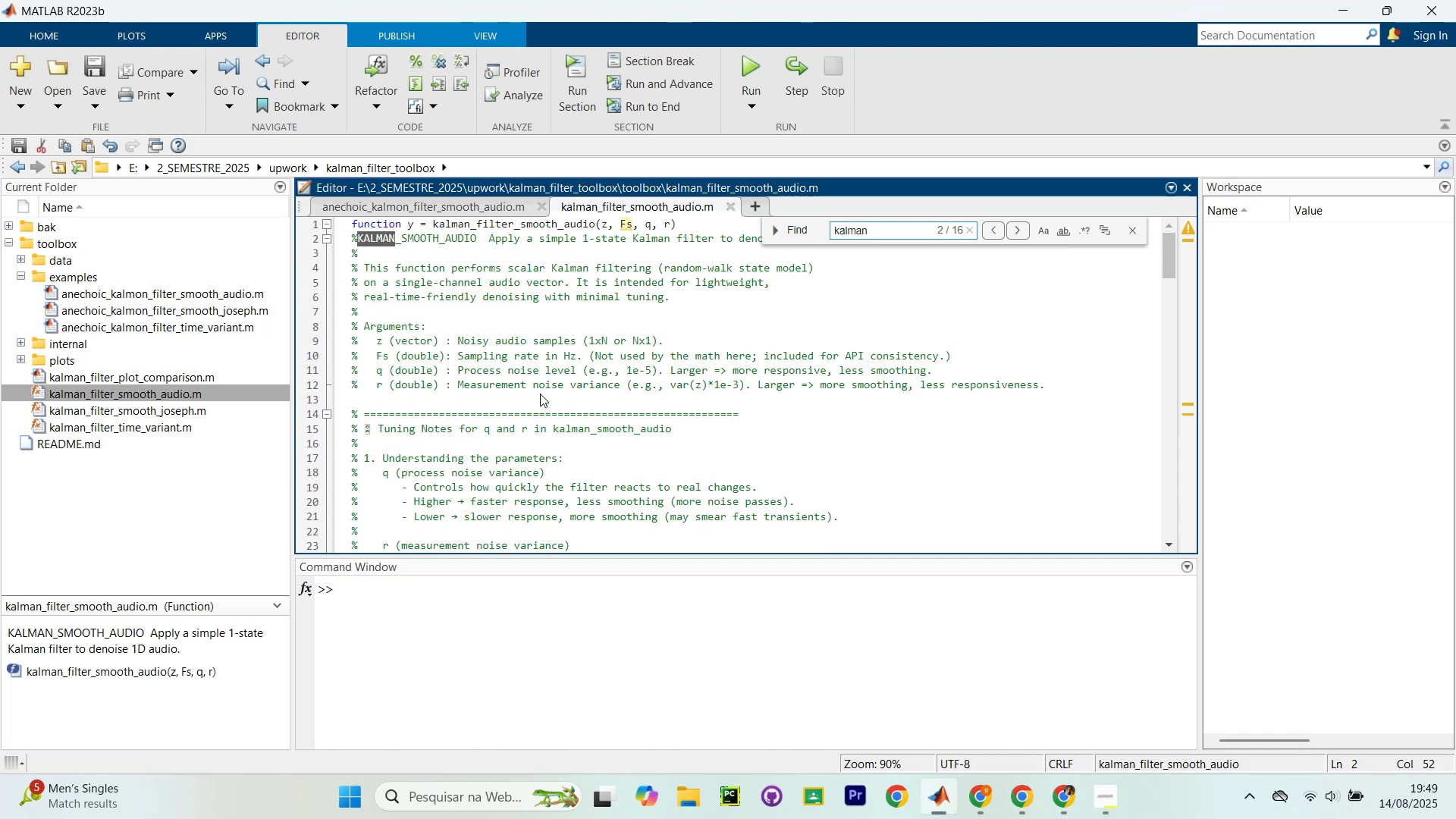 
key(Shift+Enter)
 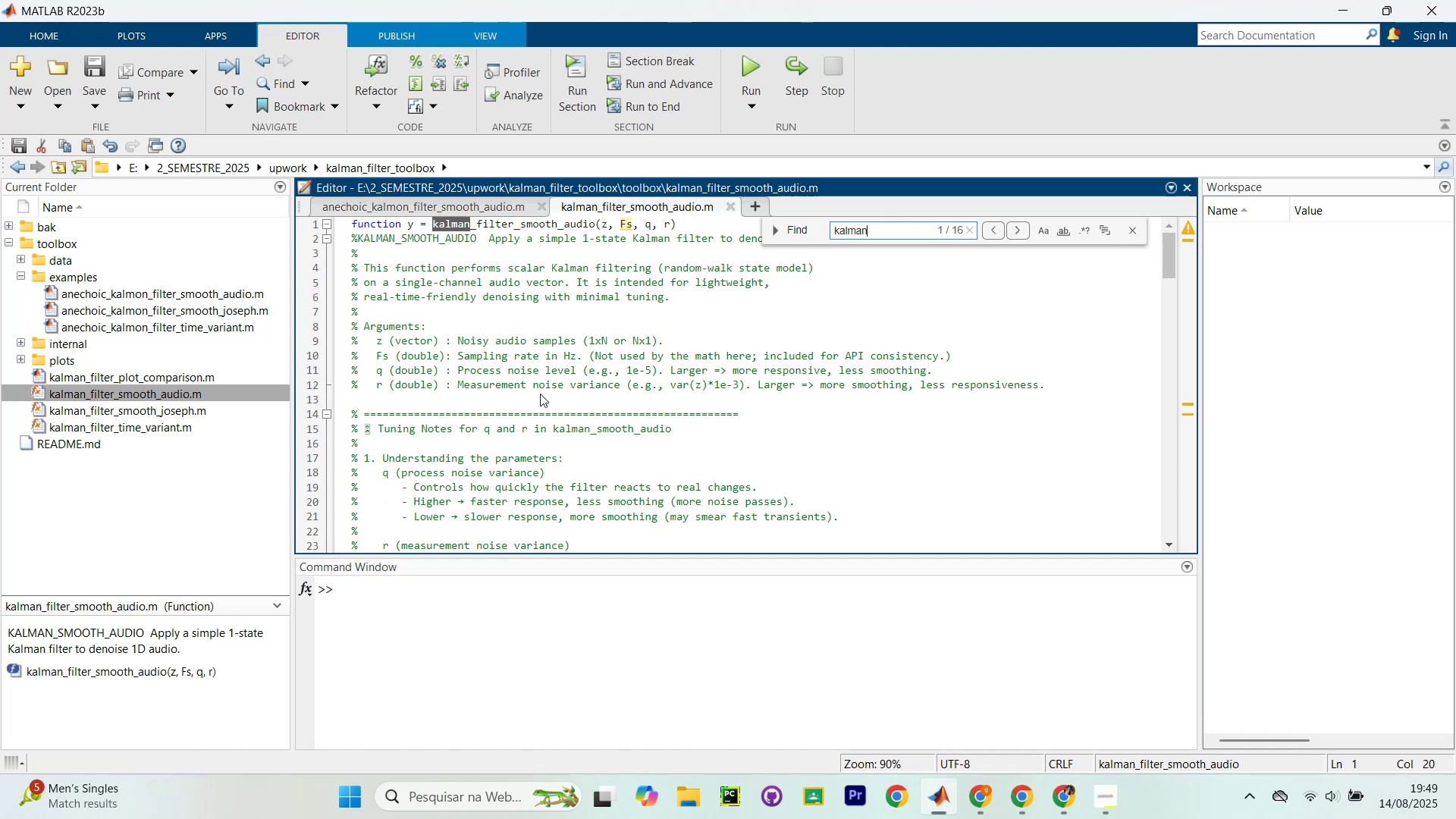 
wait(7.74)
 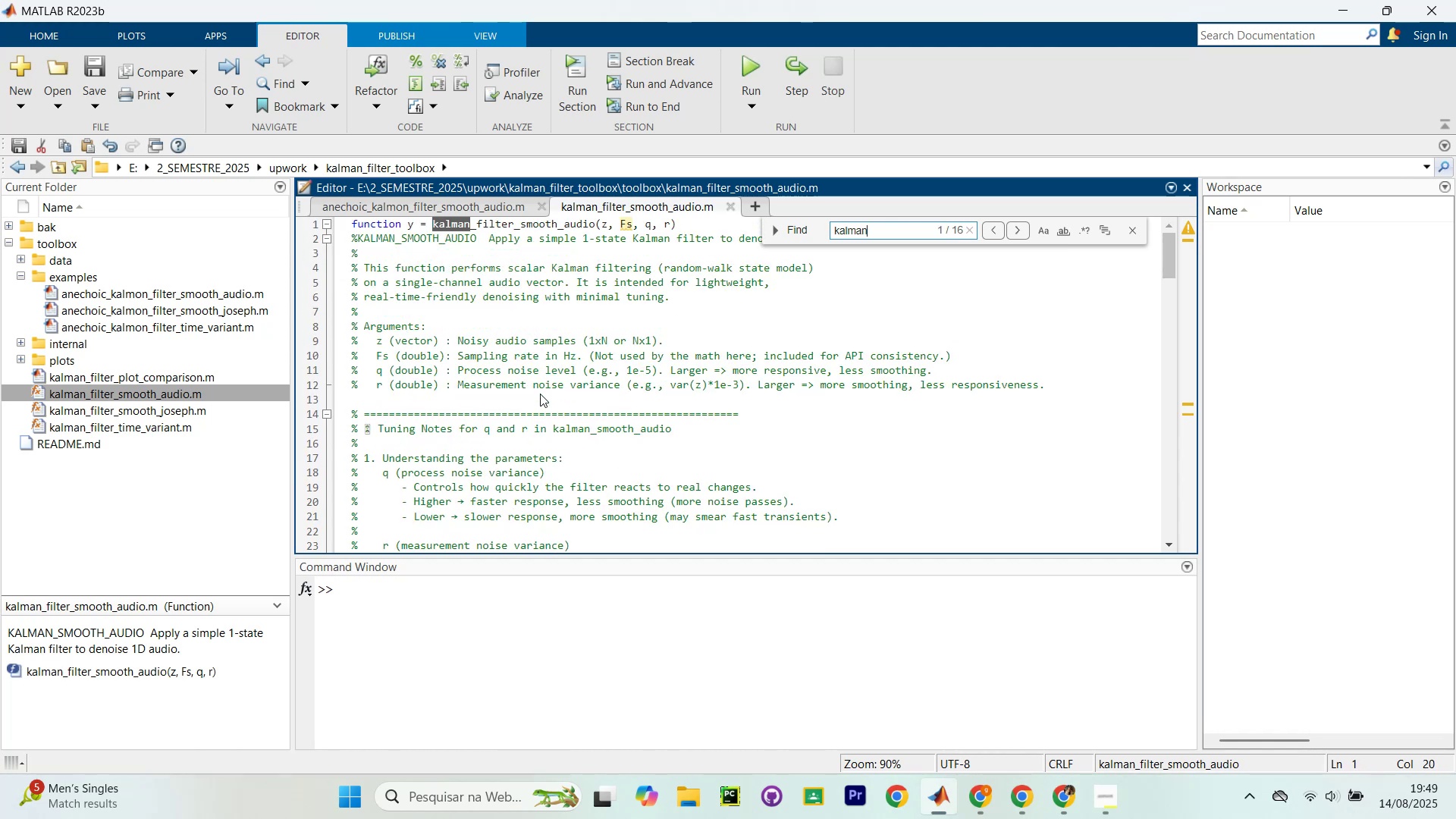 
key(Enter)
 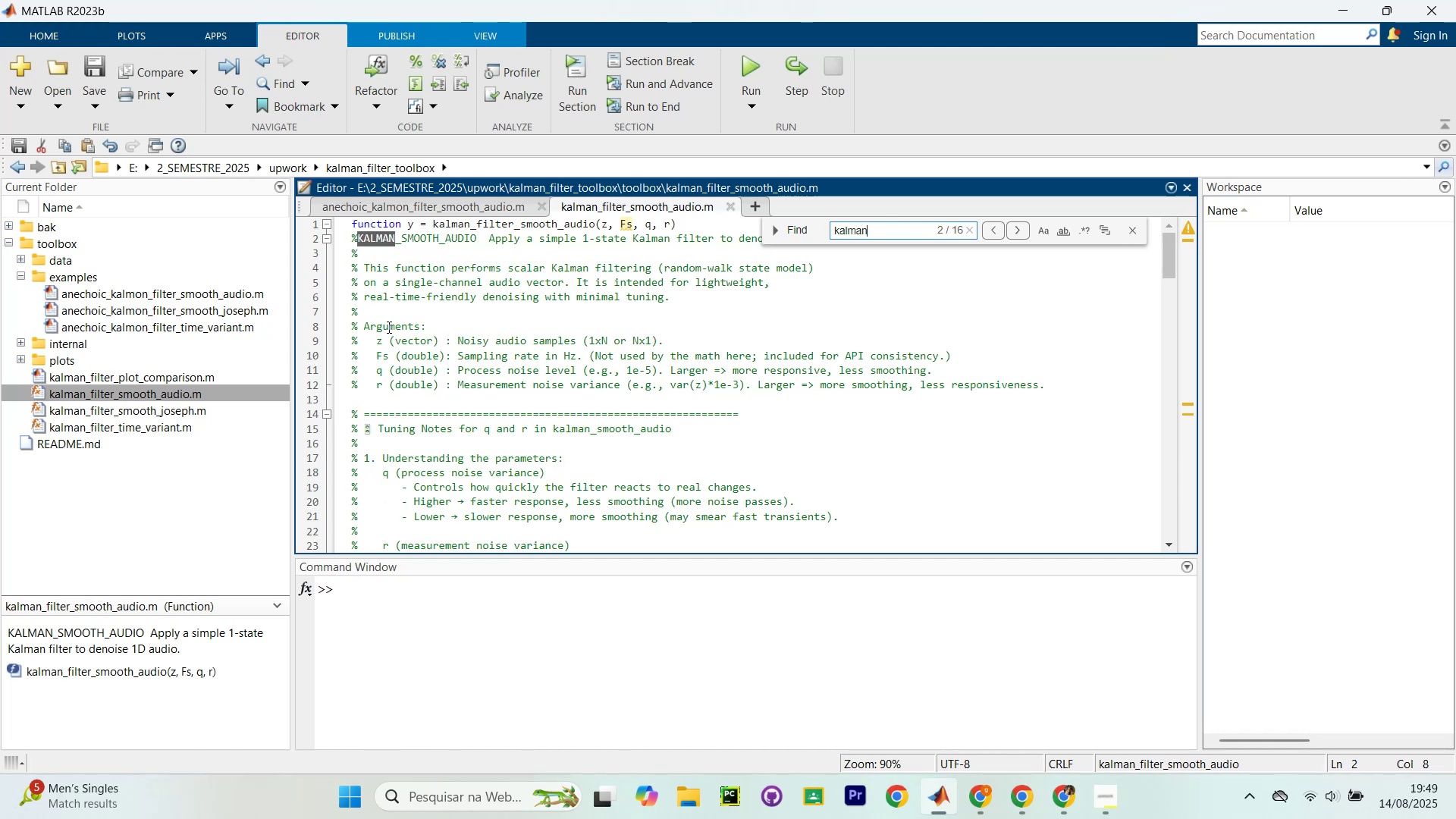 
left_click([403, 243])
 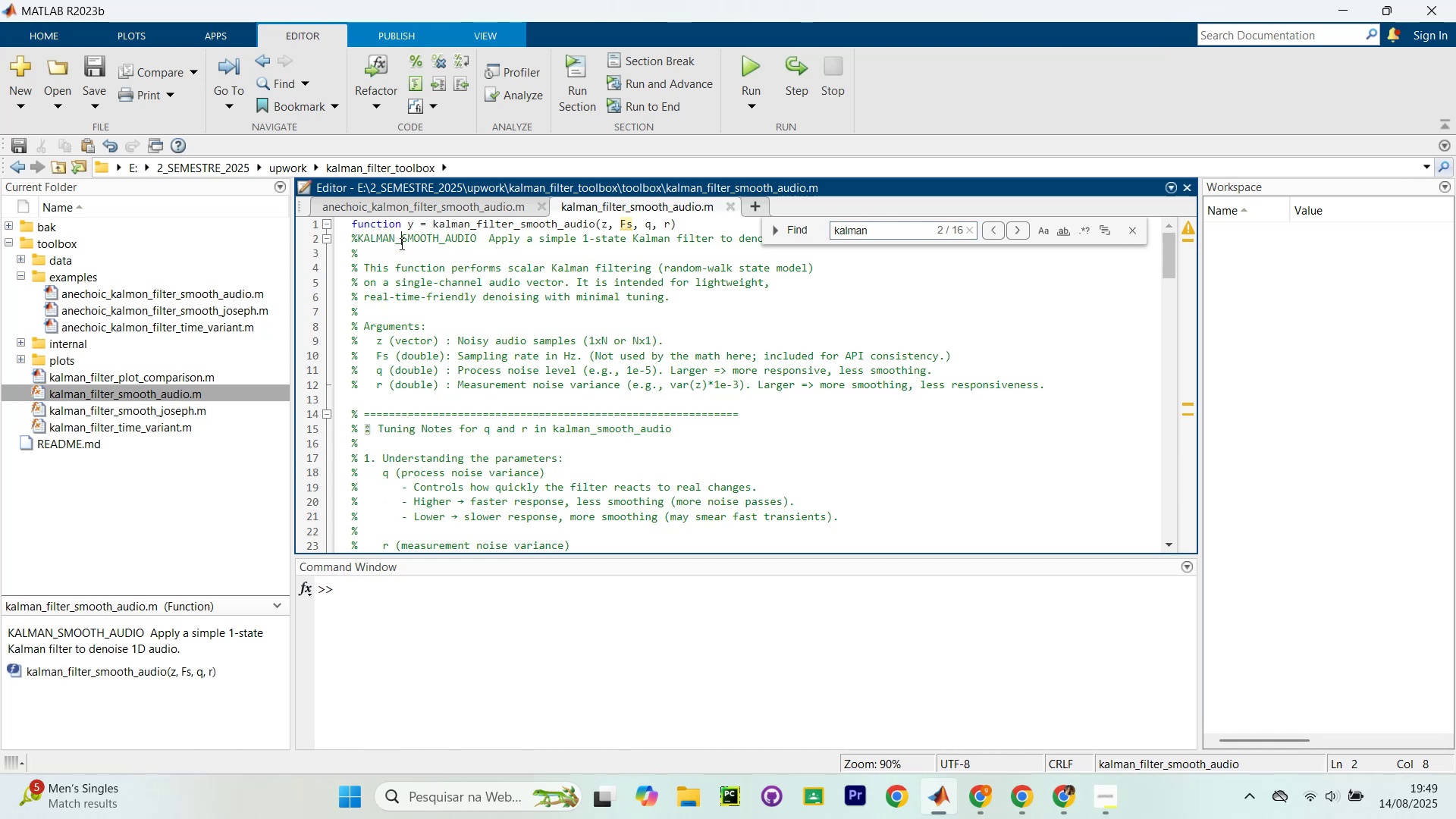 
type(FILTER_)
 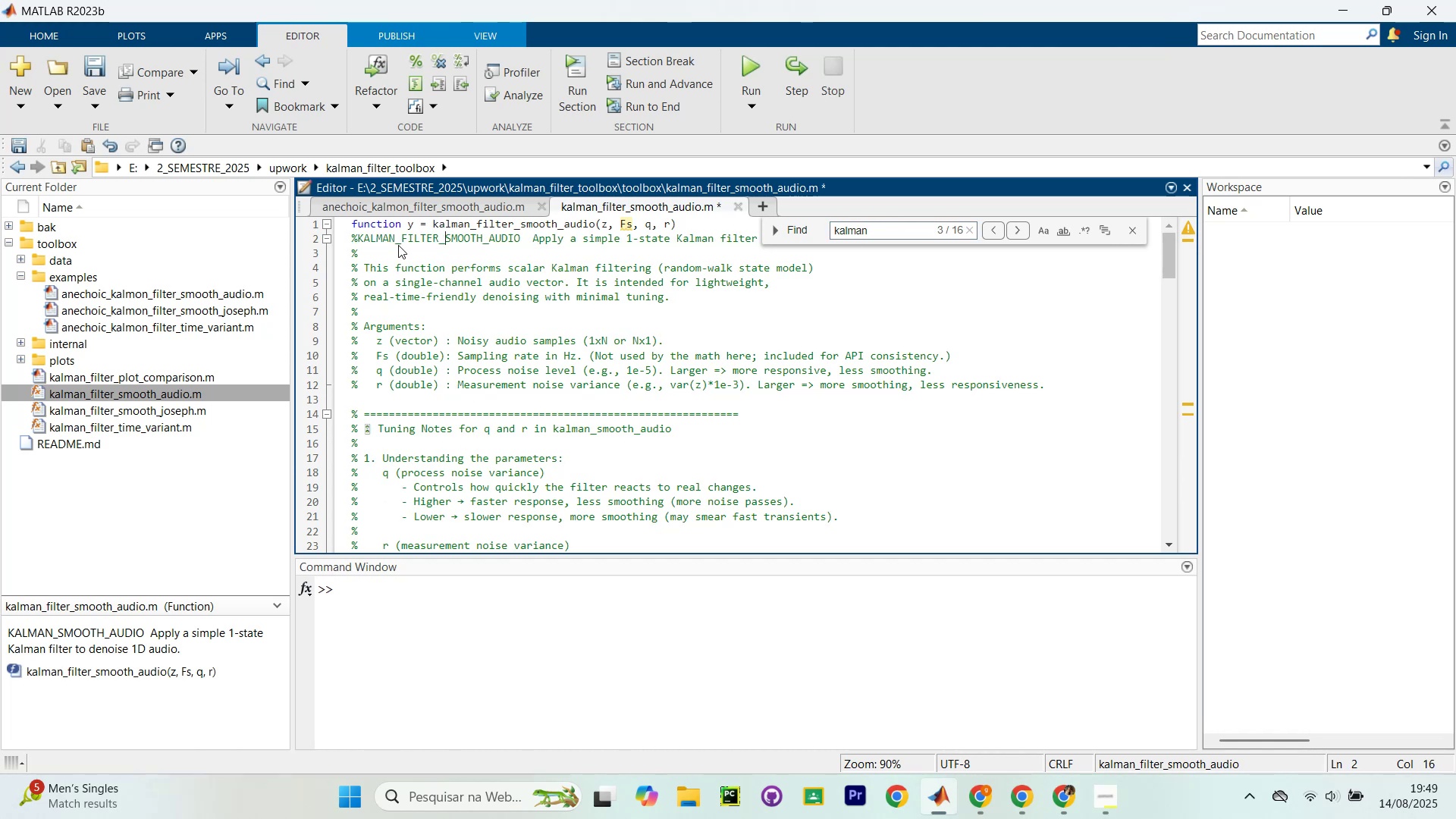 
key(Enter)
 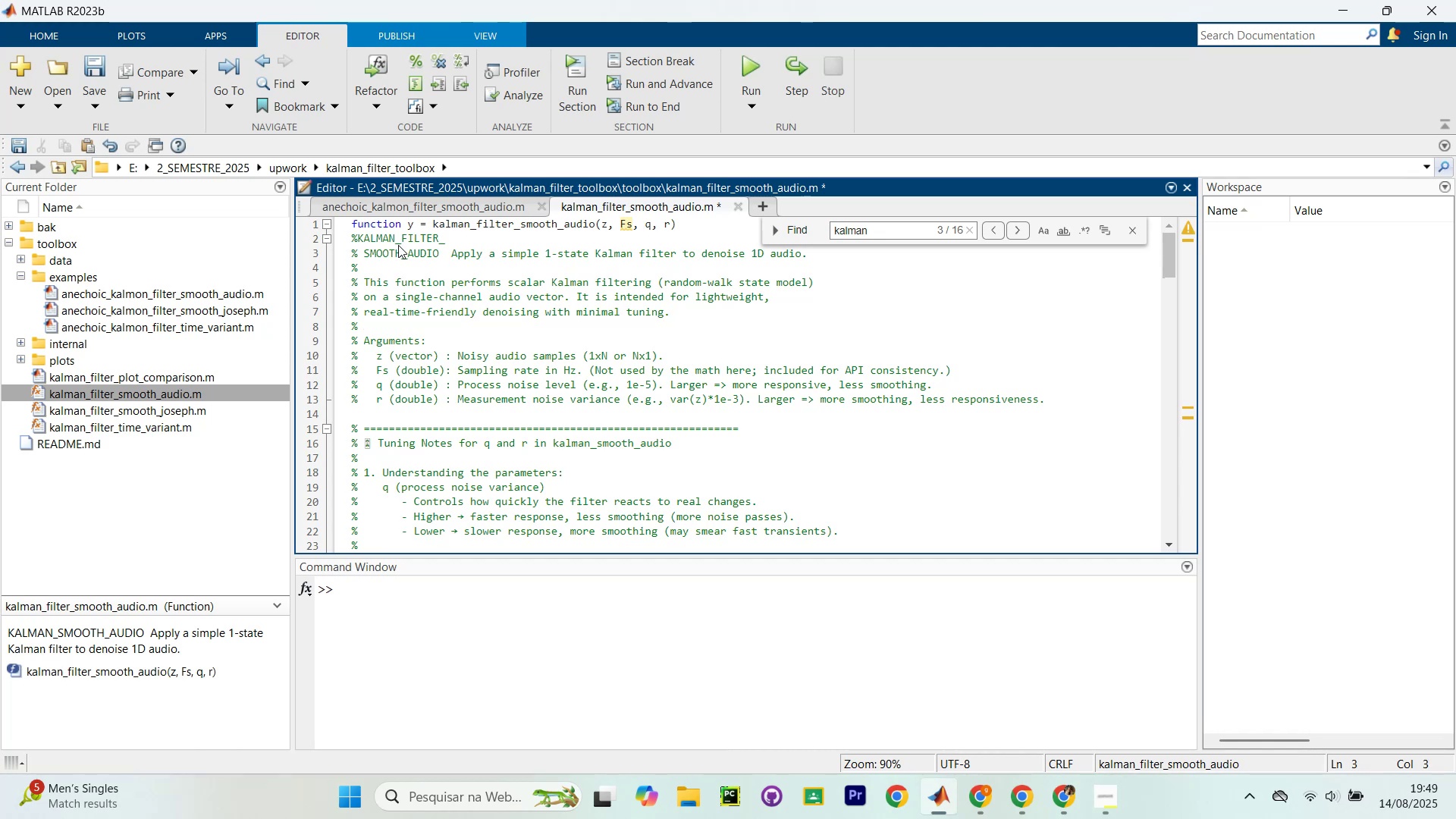 
key(Backspace)
 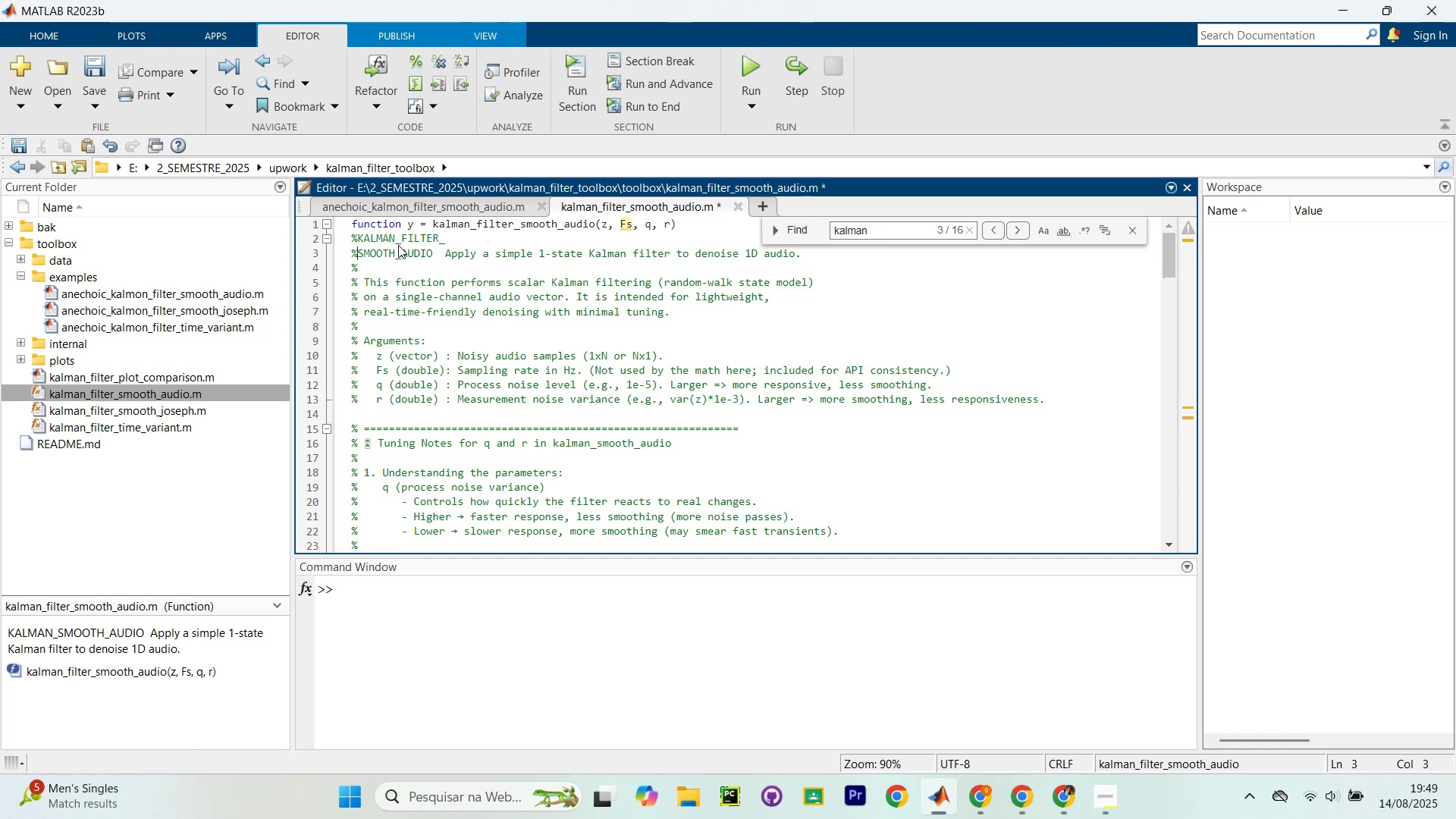 
key(Backspace)
 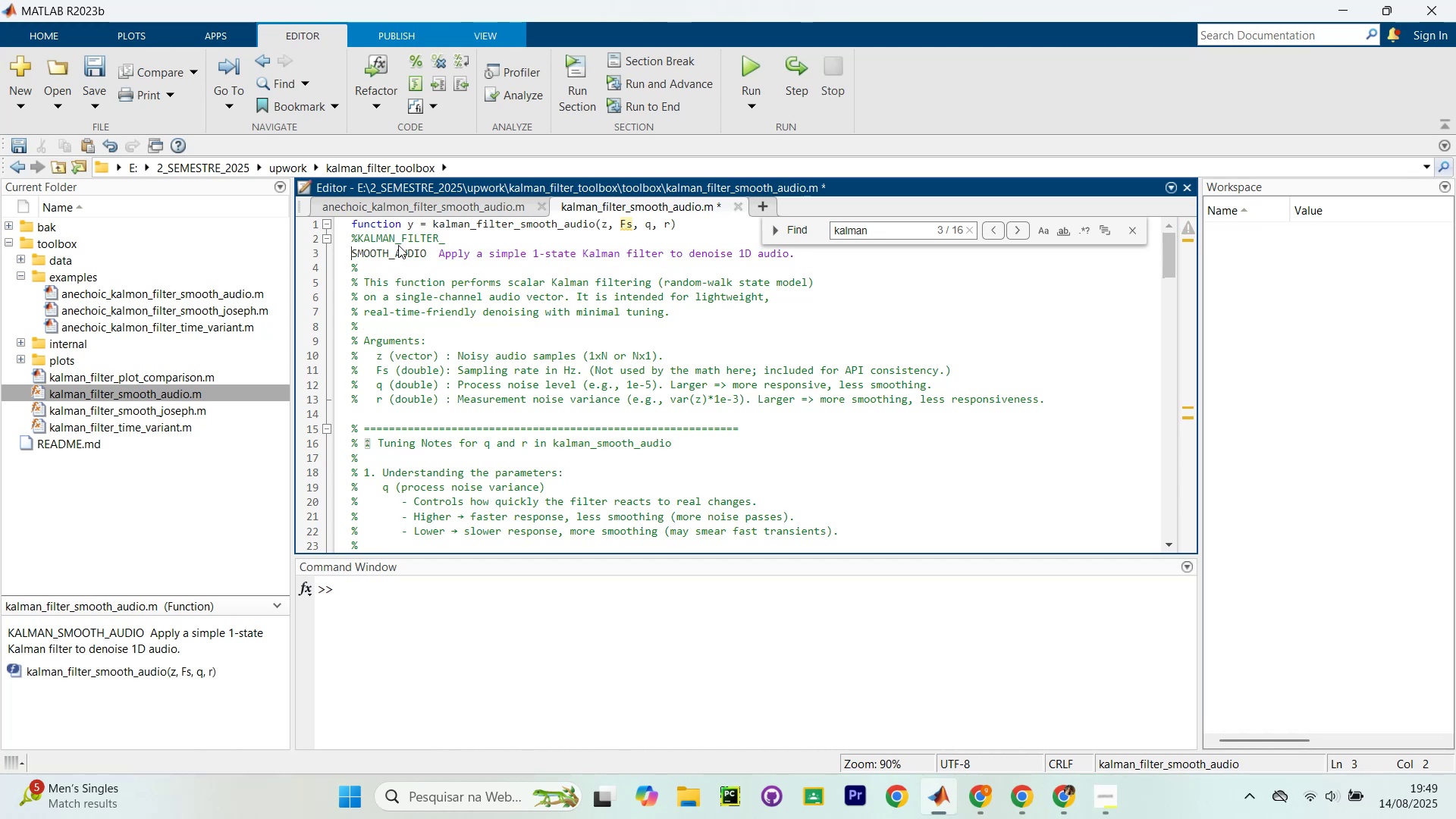 
key(Backspace)
 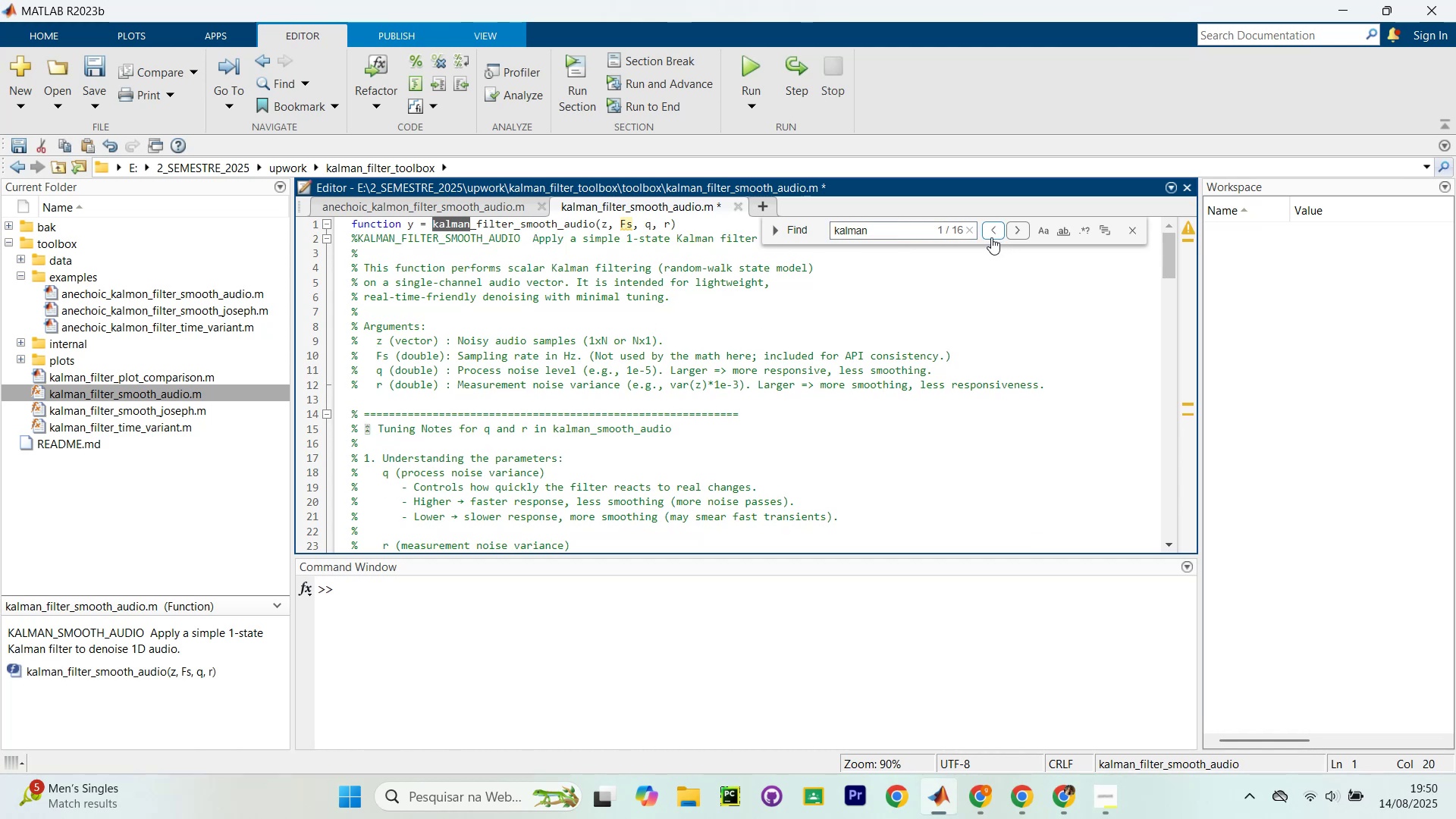 
wait(12.53)
 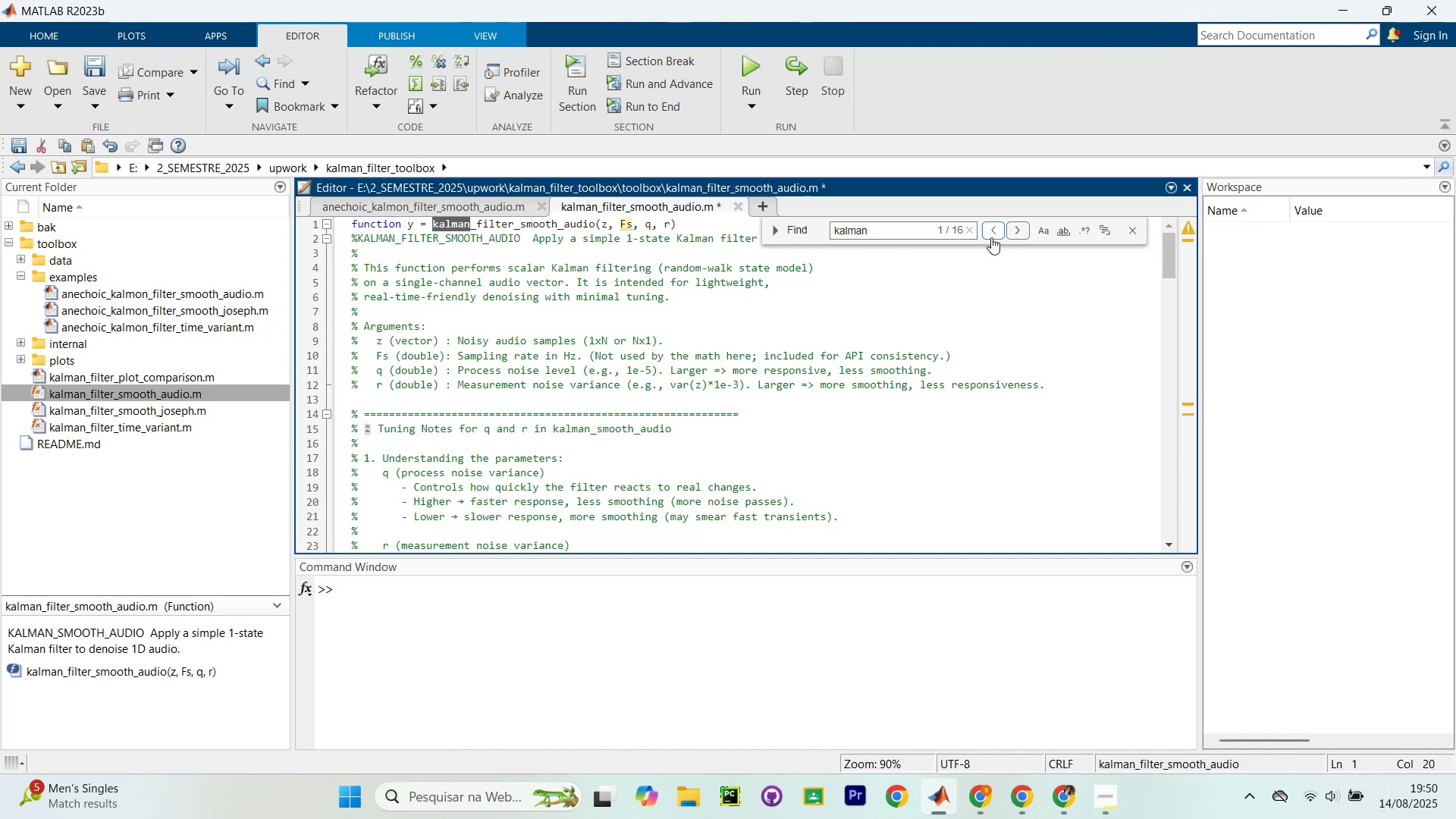 
key(Enter)
 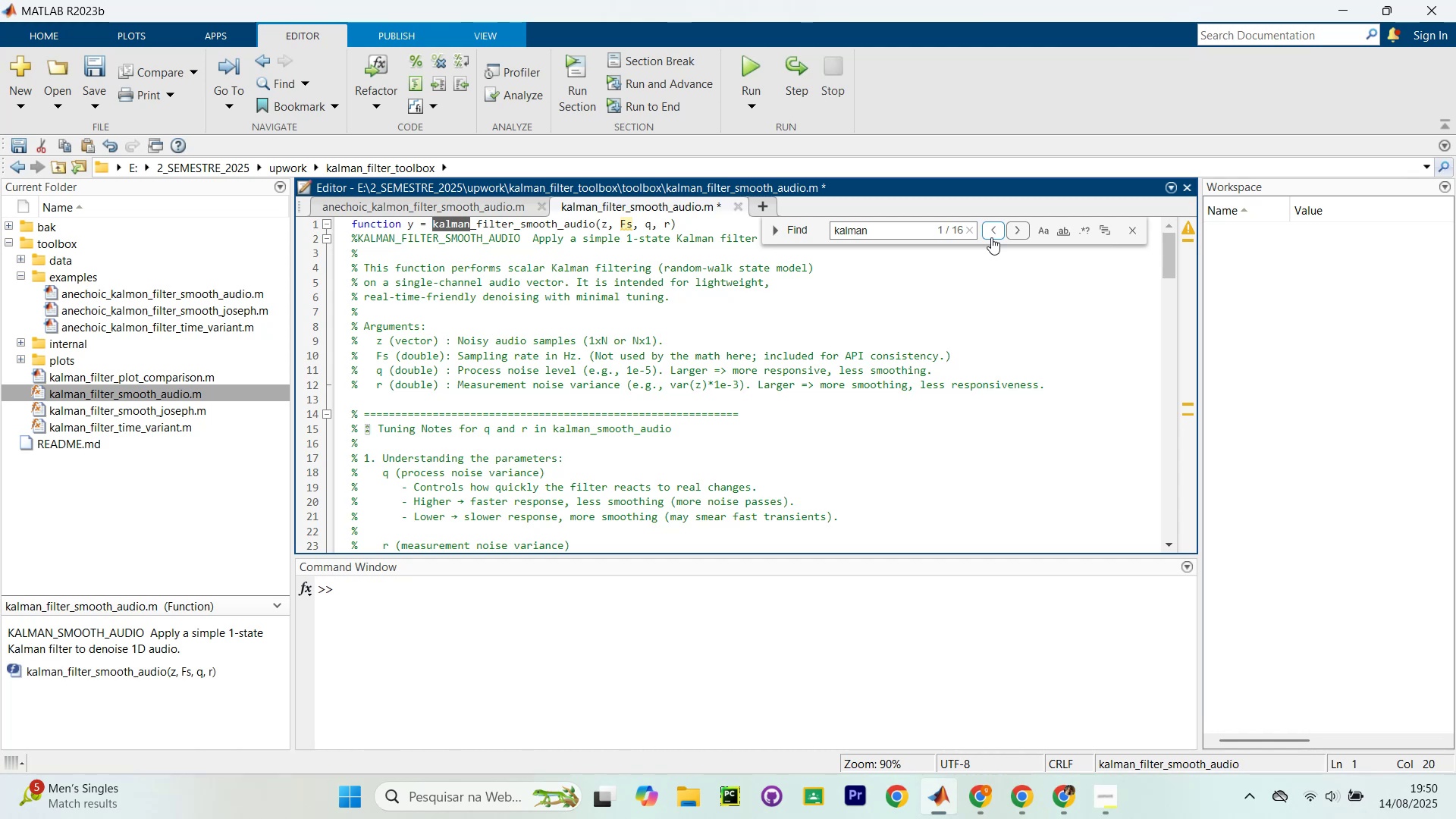 
key(Enter)
 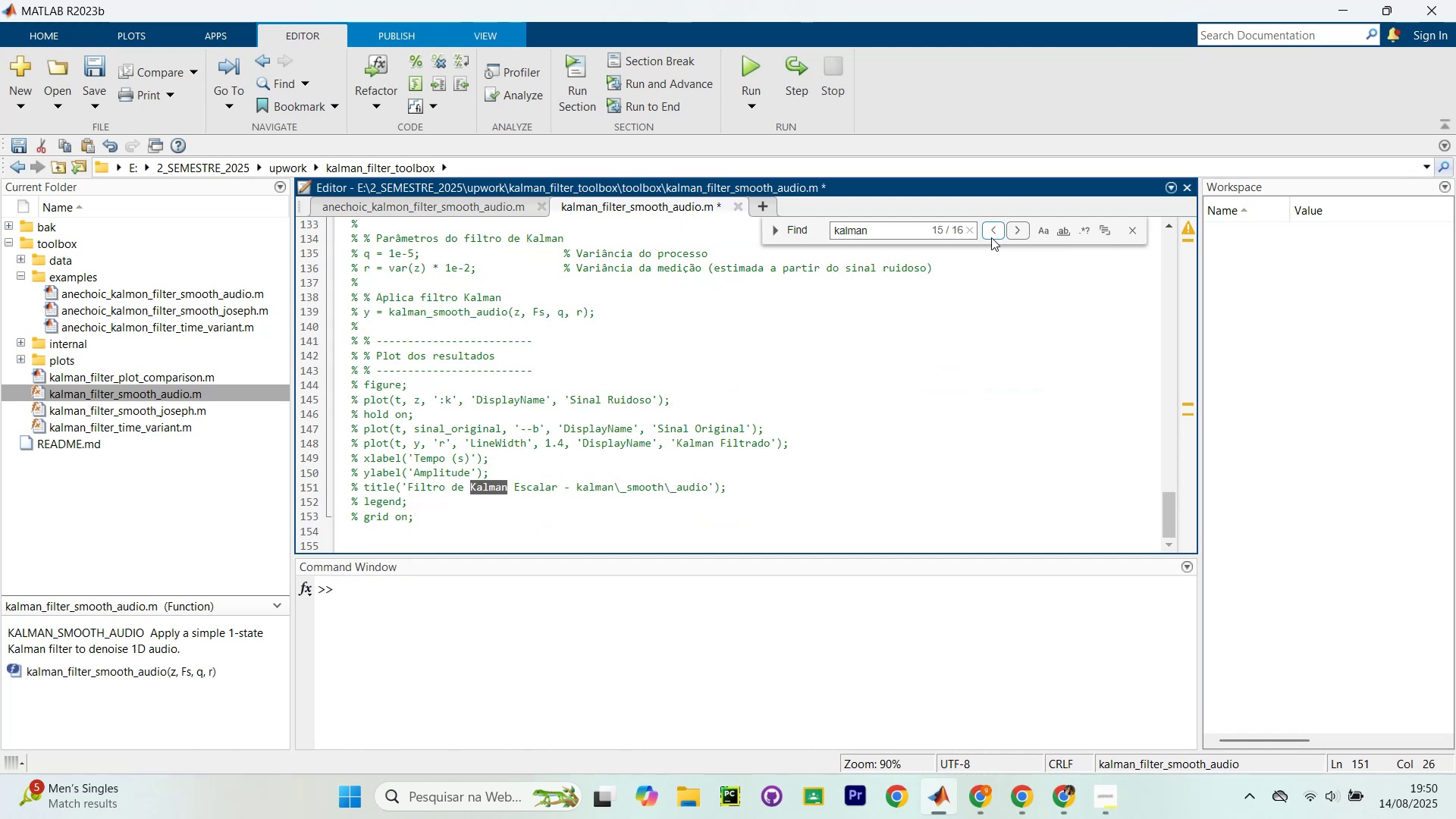 
key(Enter)
 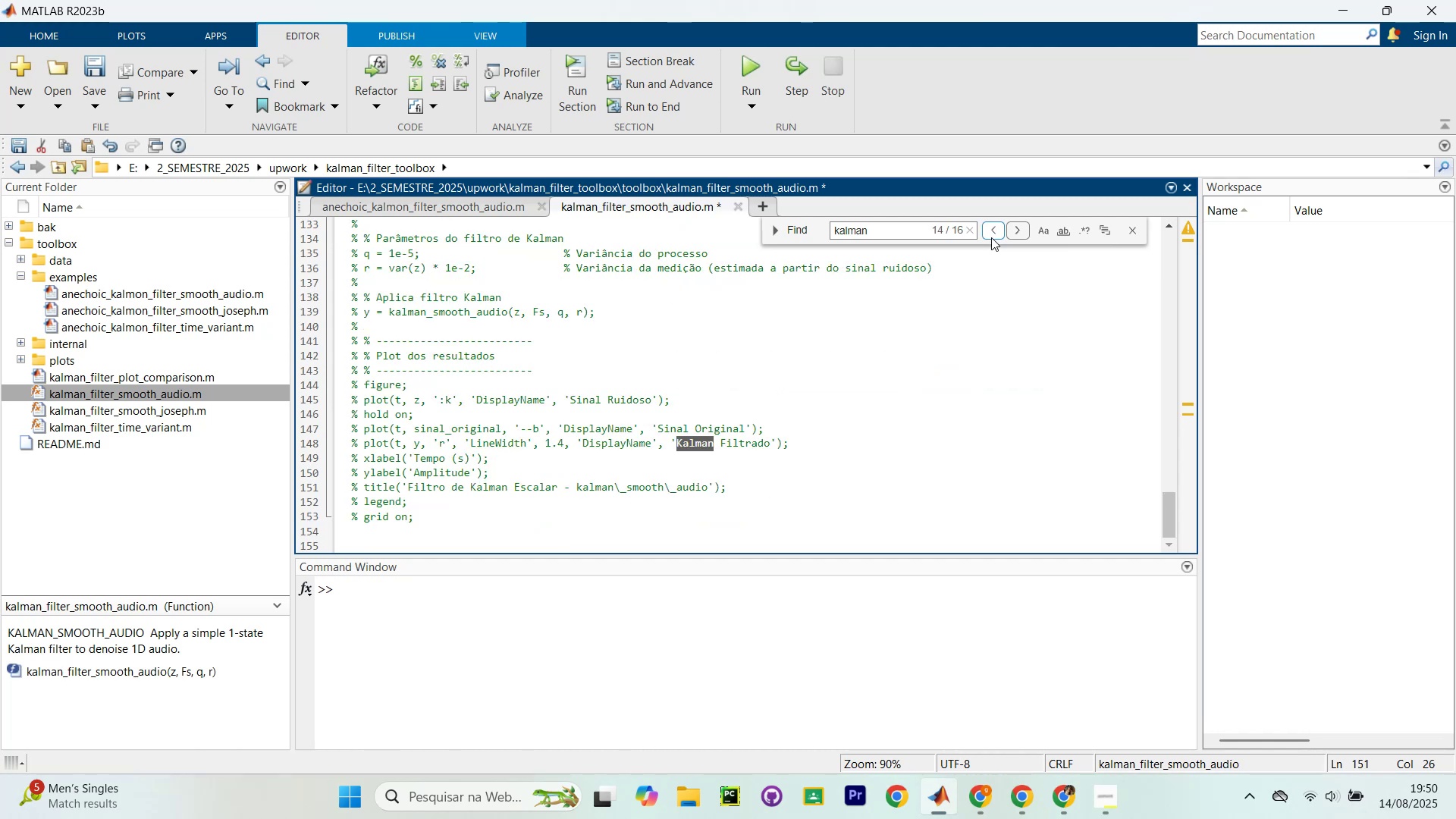 
key(Enter)
 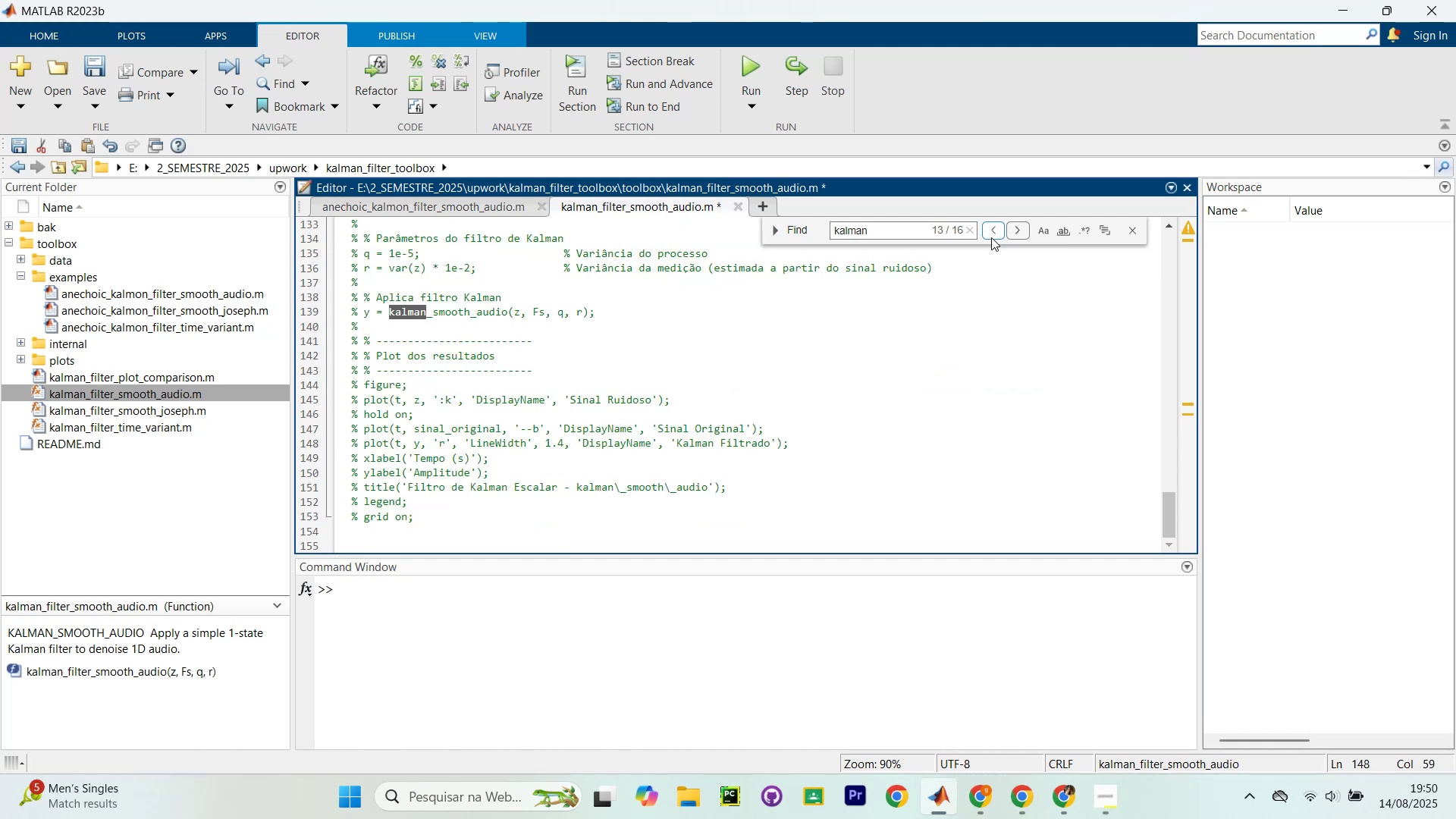 
key(Enter)
 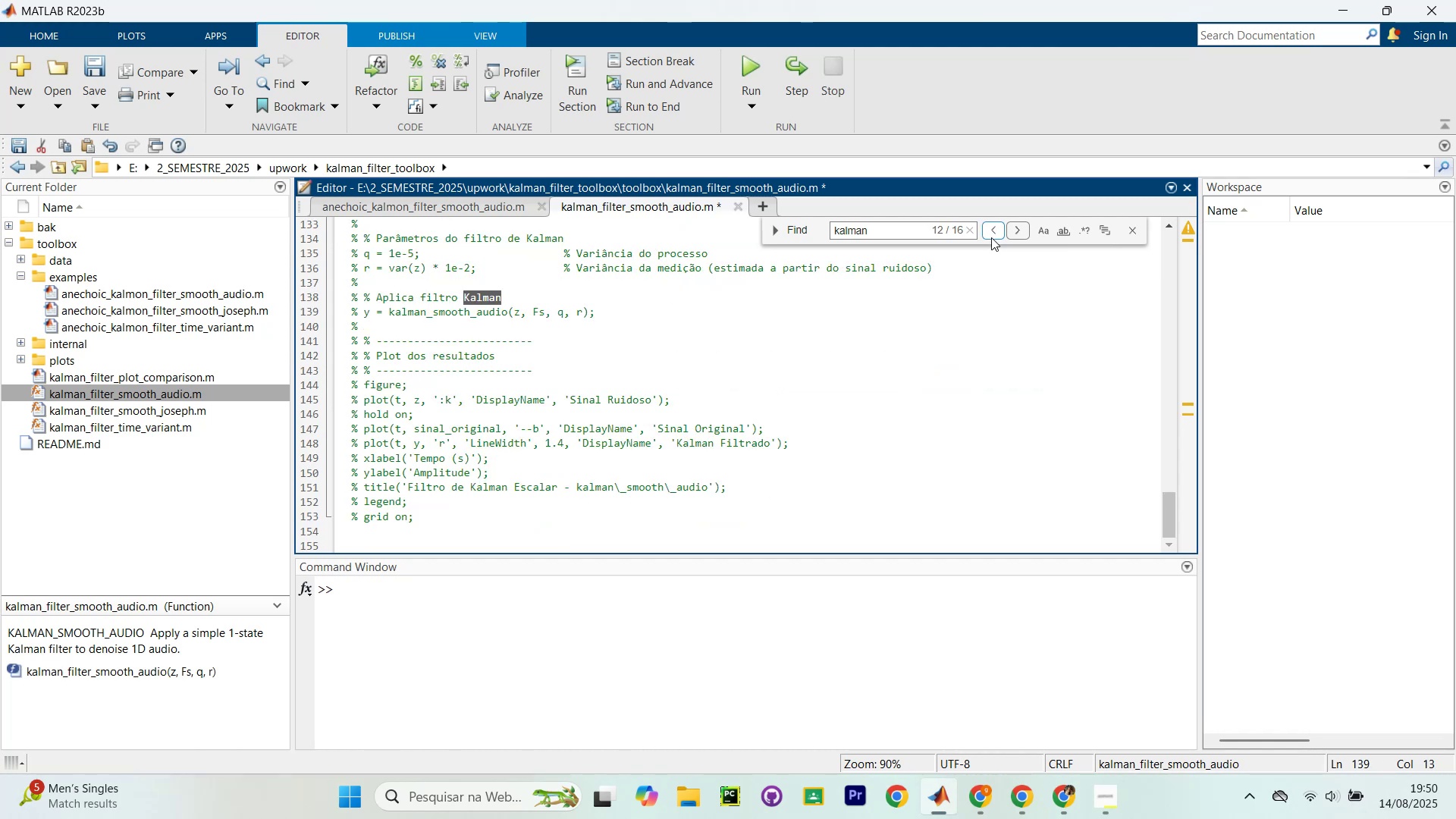 
key(Enter)
 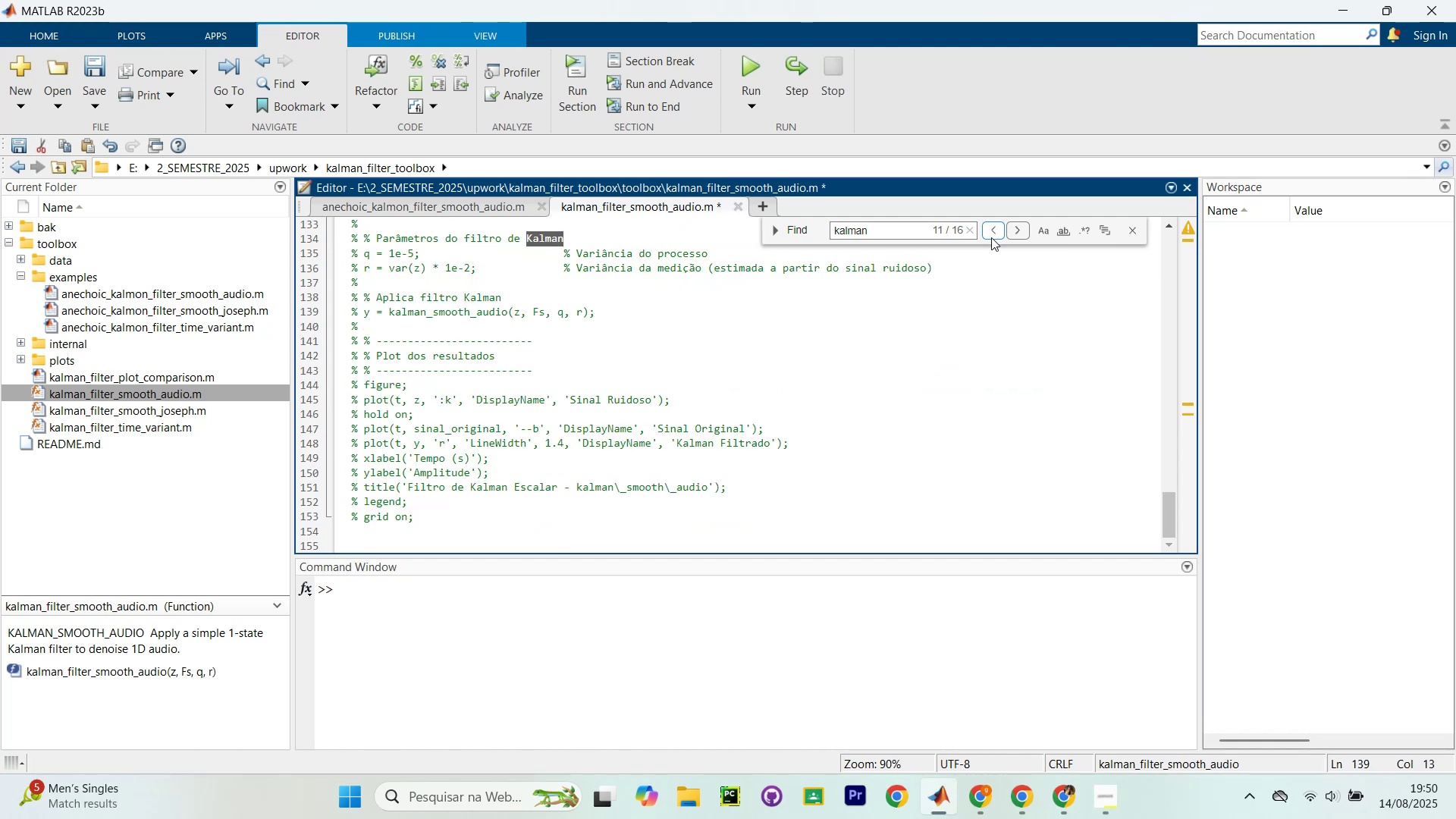 
key(Enter)
 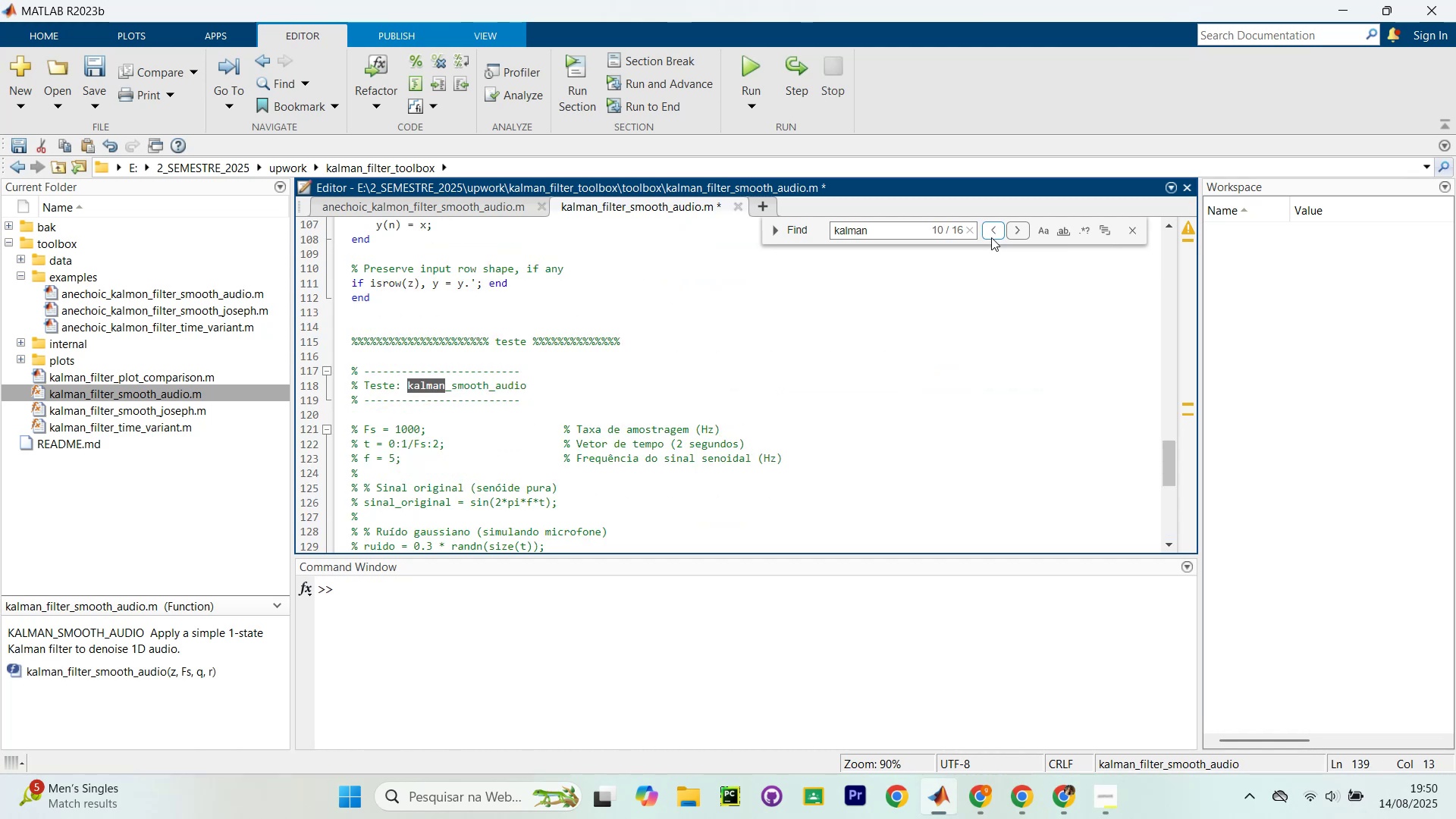 
key(Enter)
 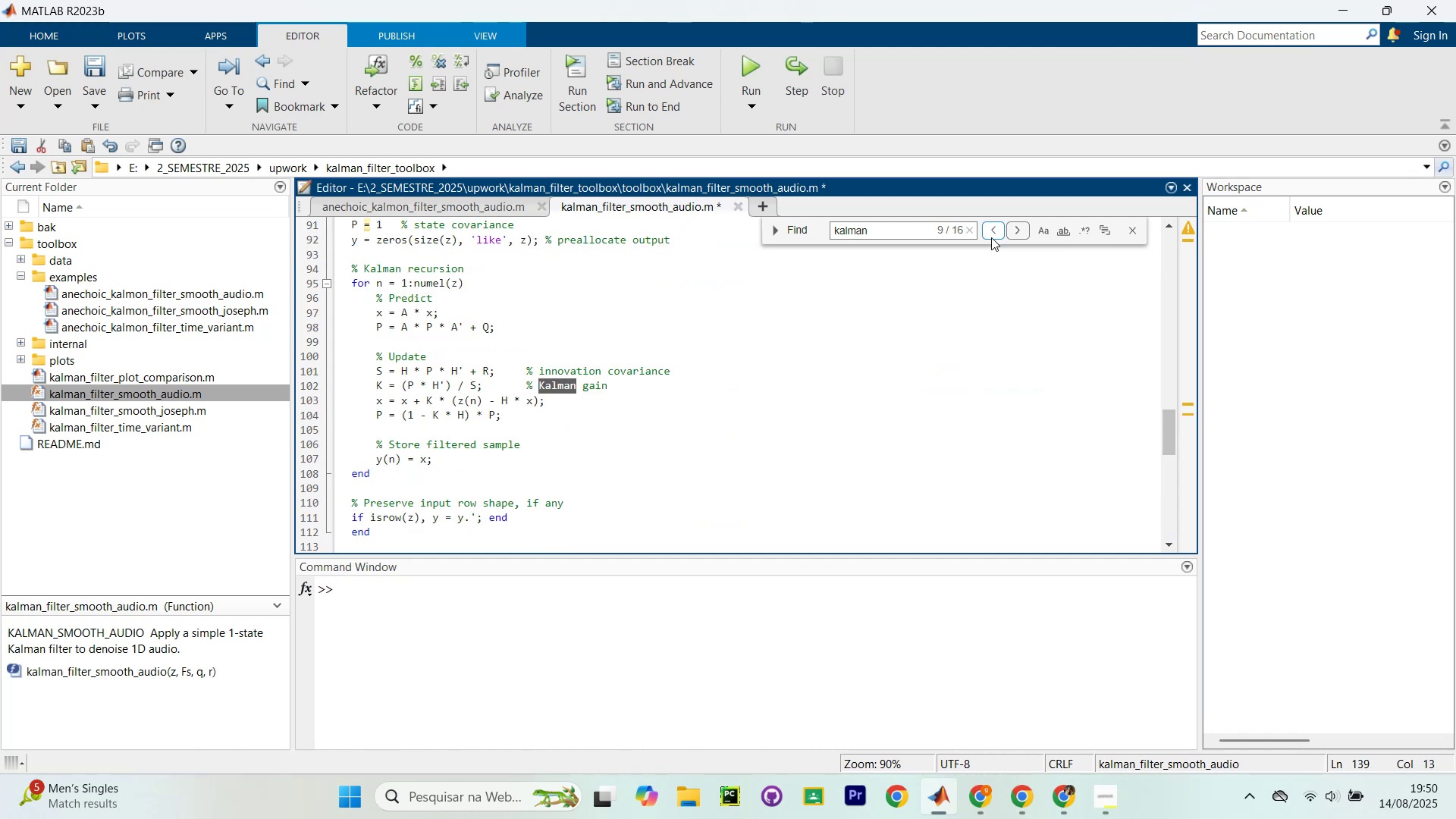 
key(Enter)
 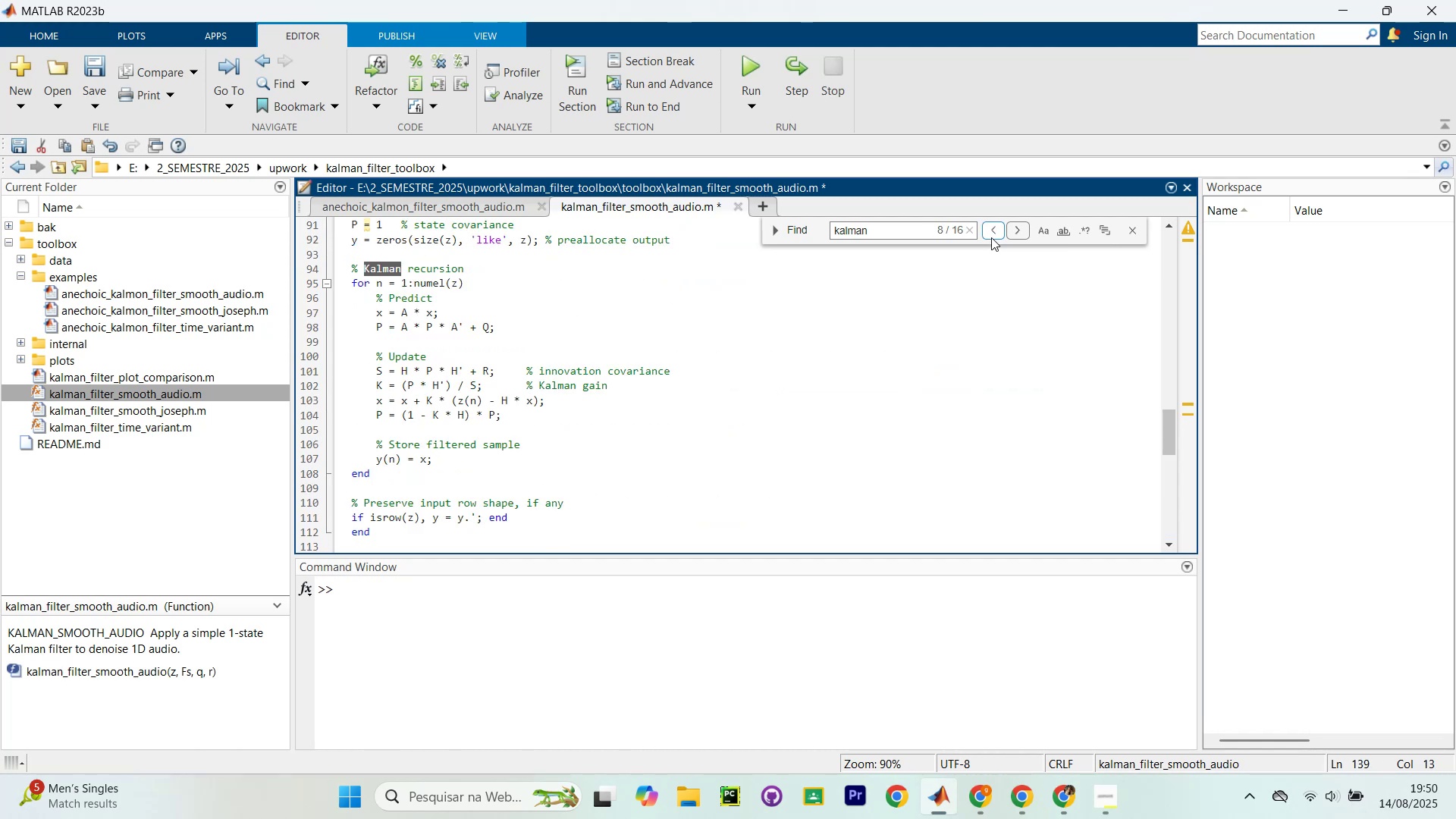 
key(Enter)
 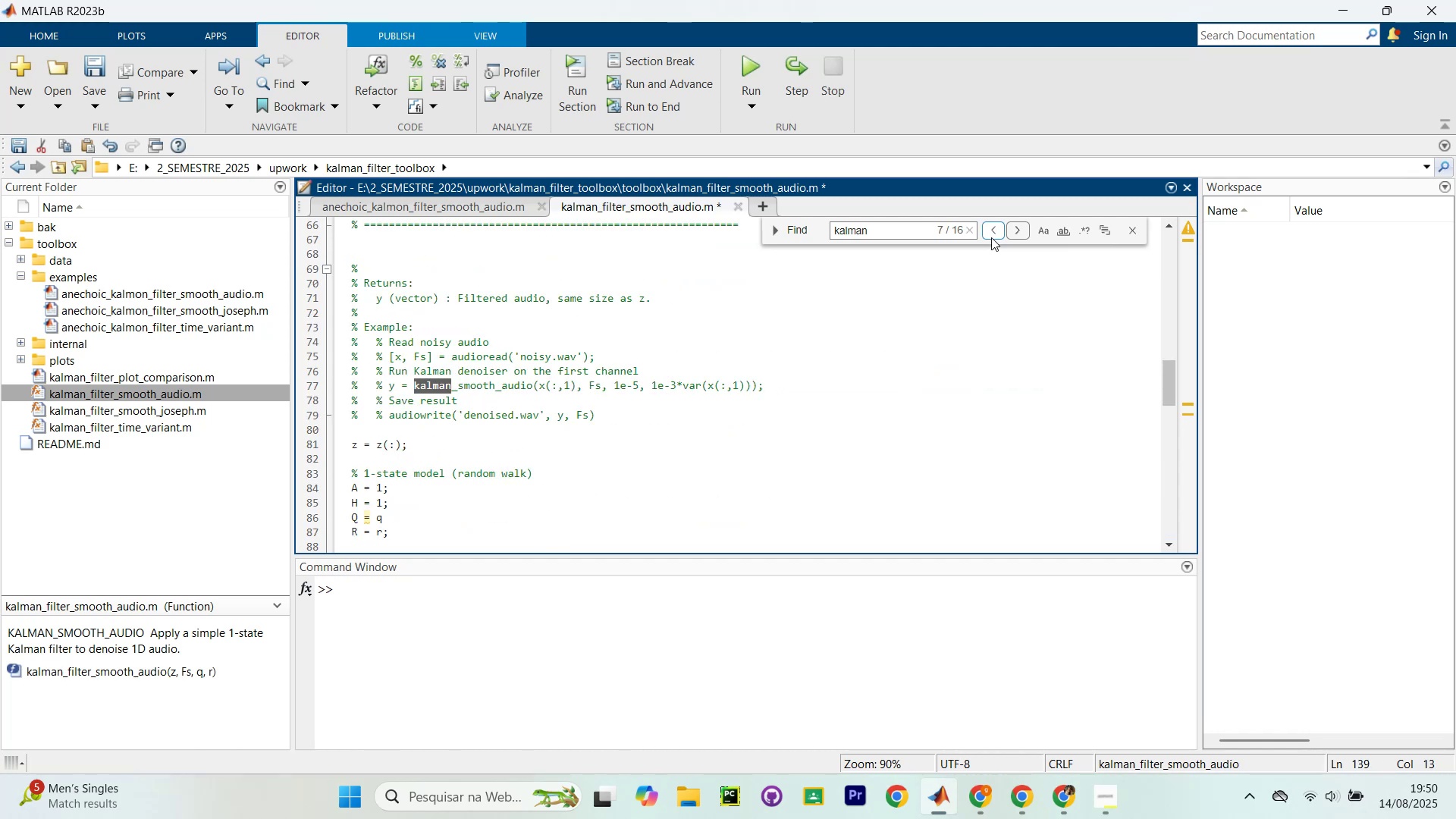 
key(Enter)
 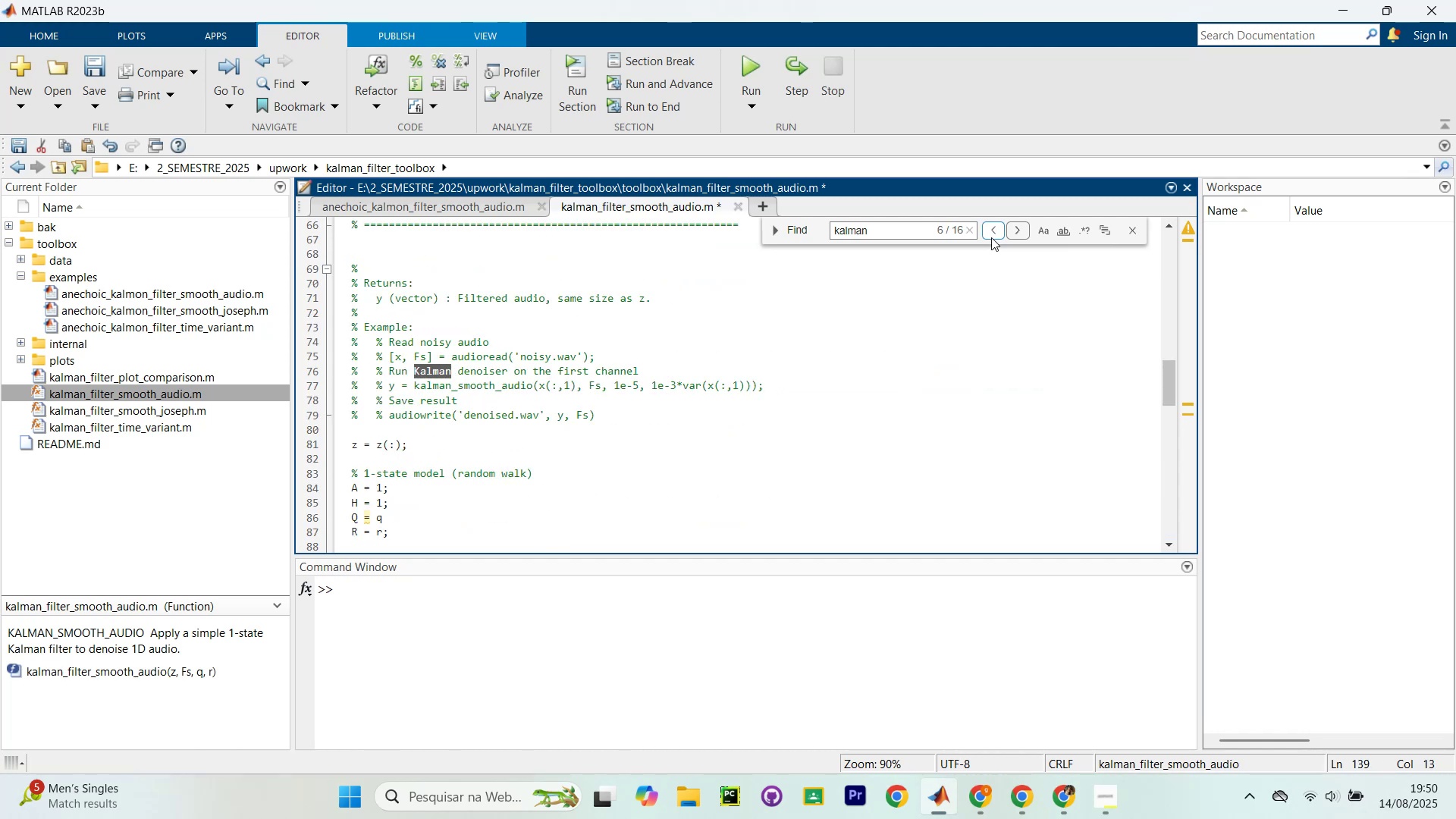 
key(Enter)
 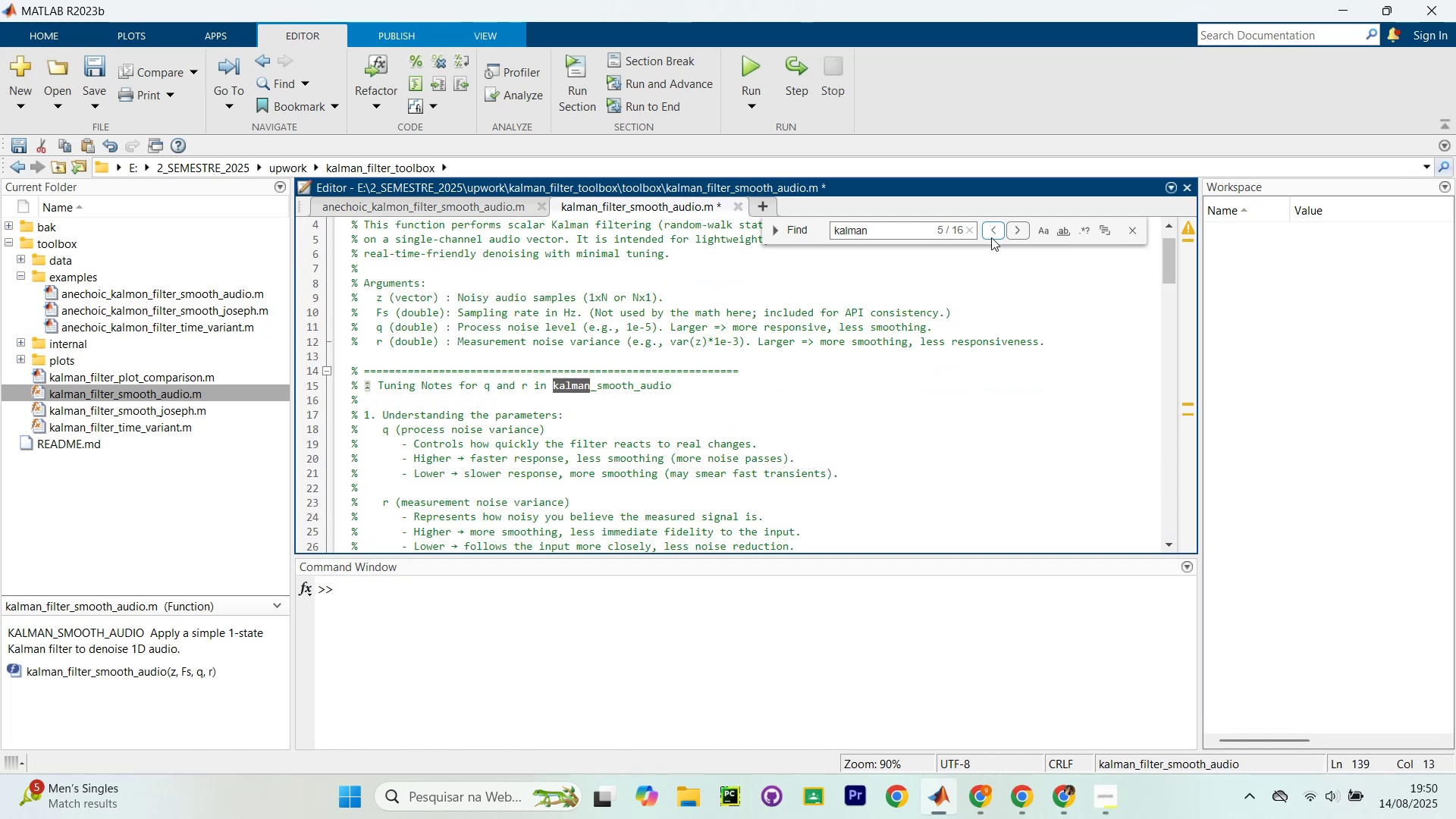 
key(Enter)
 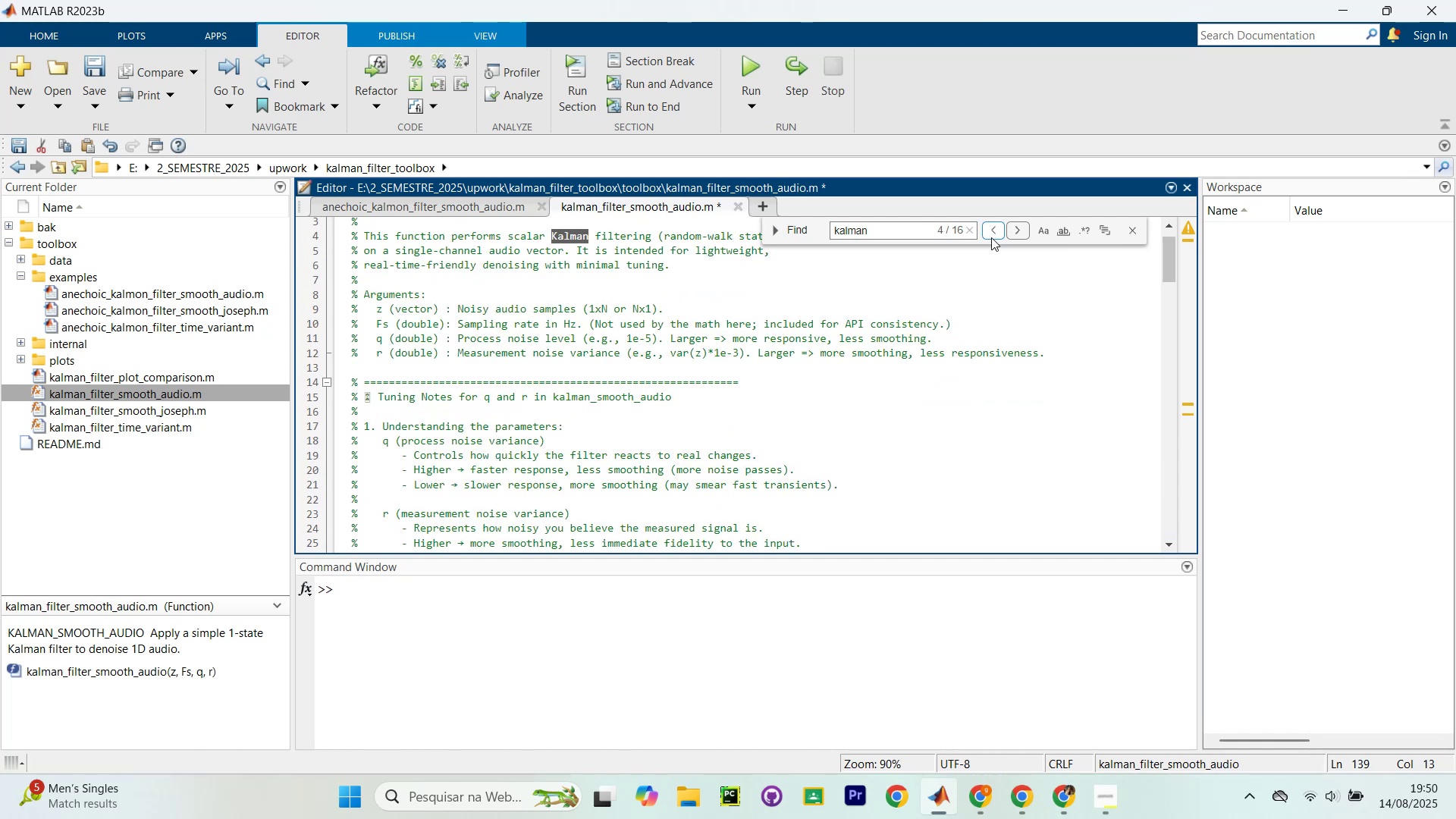 
key(Enter)
 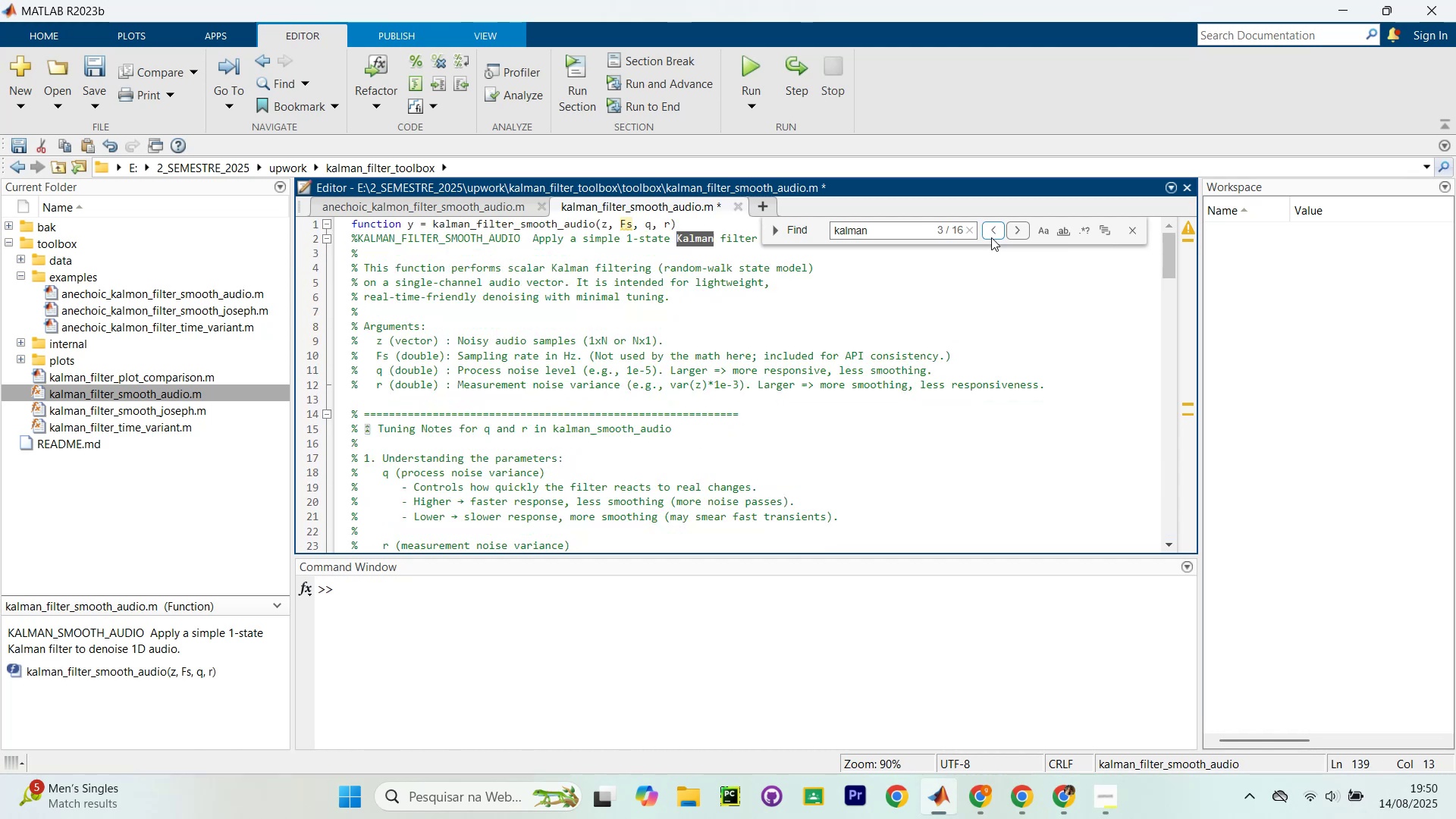 
key(Enter)
 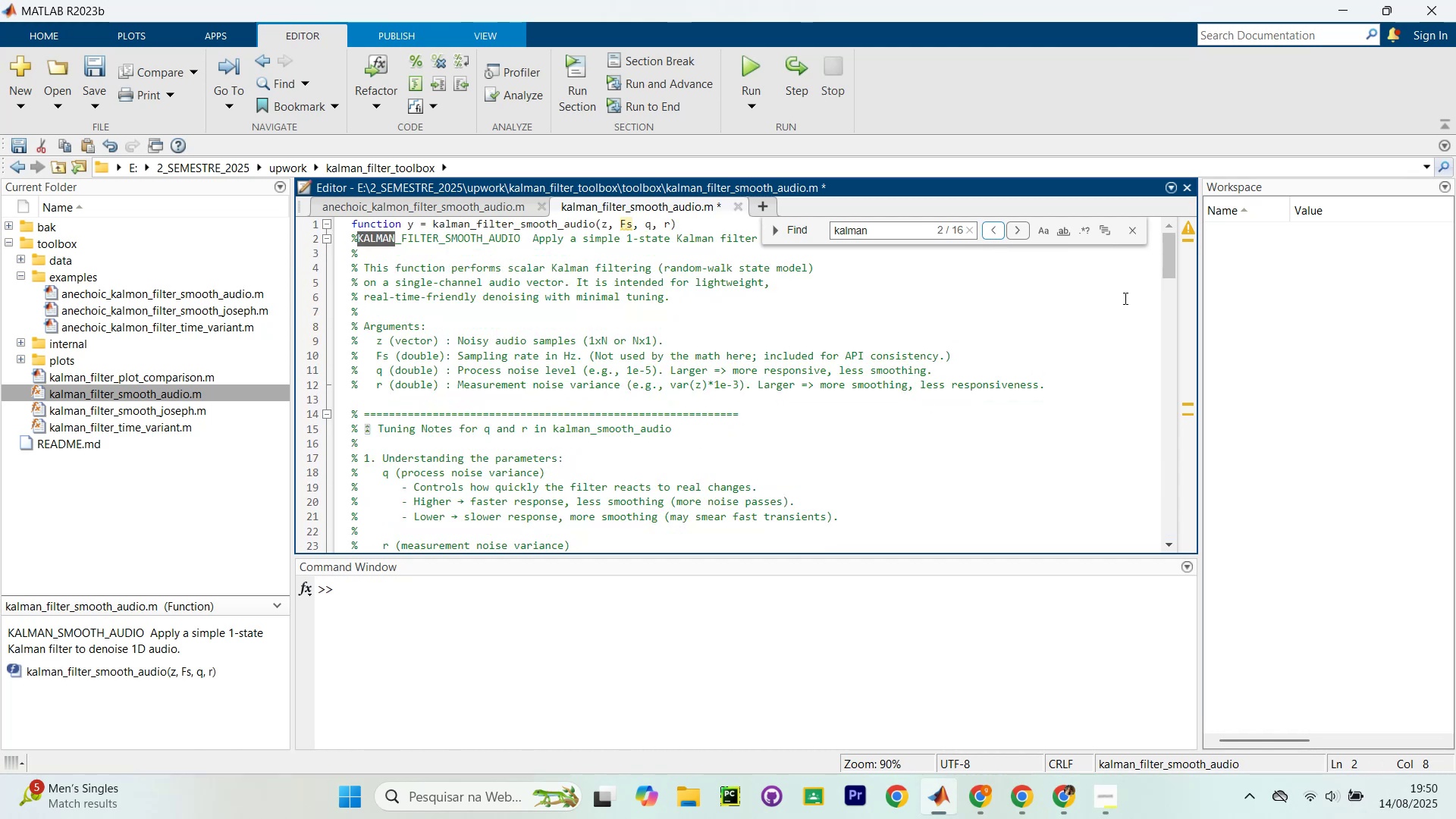 
left_click([1122, 228])
 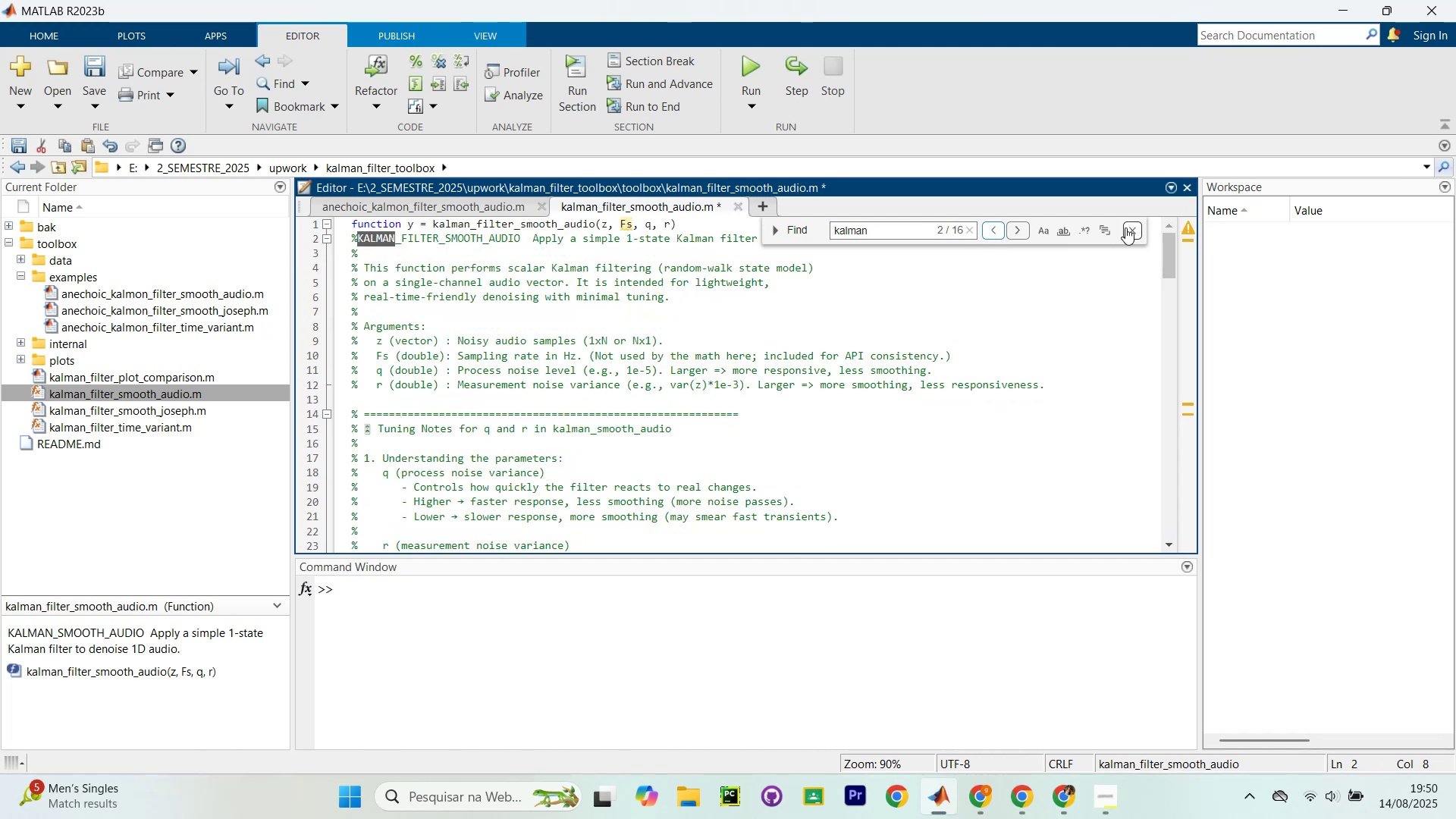 
left_click([1128, 228])
 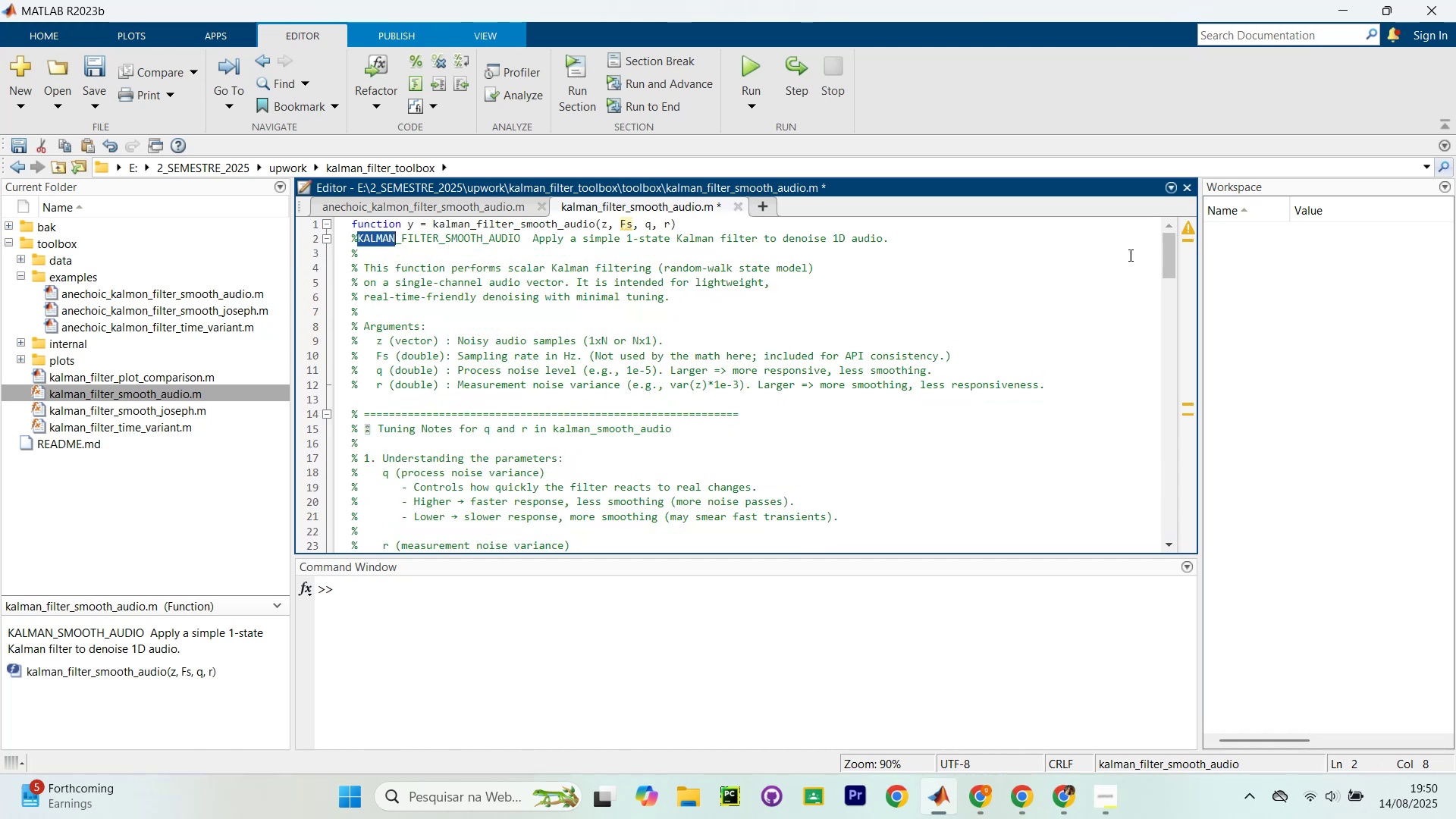 
scroll: coordinate [1049, 369], scroll_direction: up, amount: 9.0
 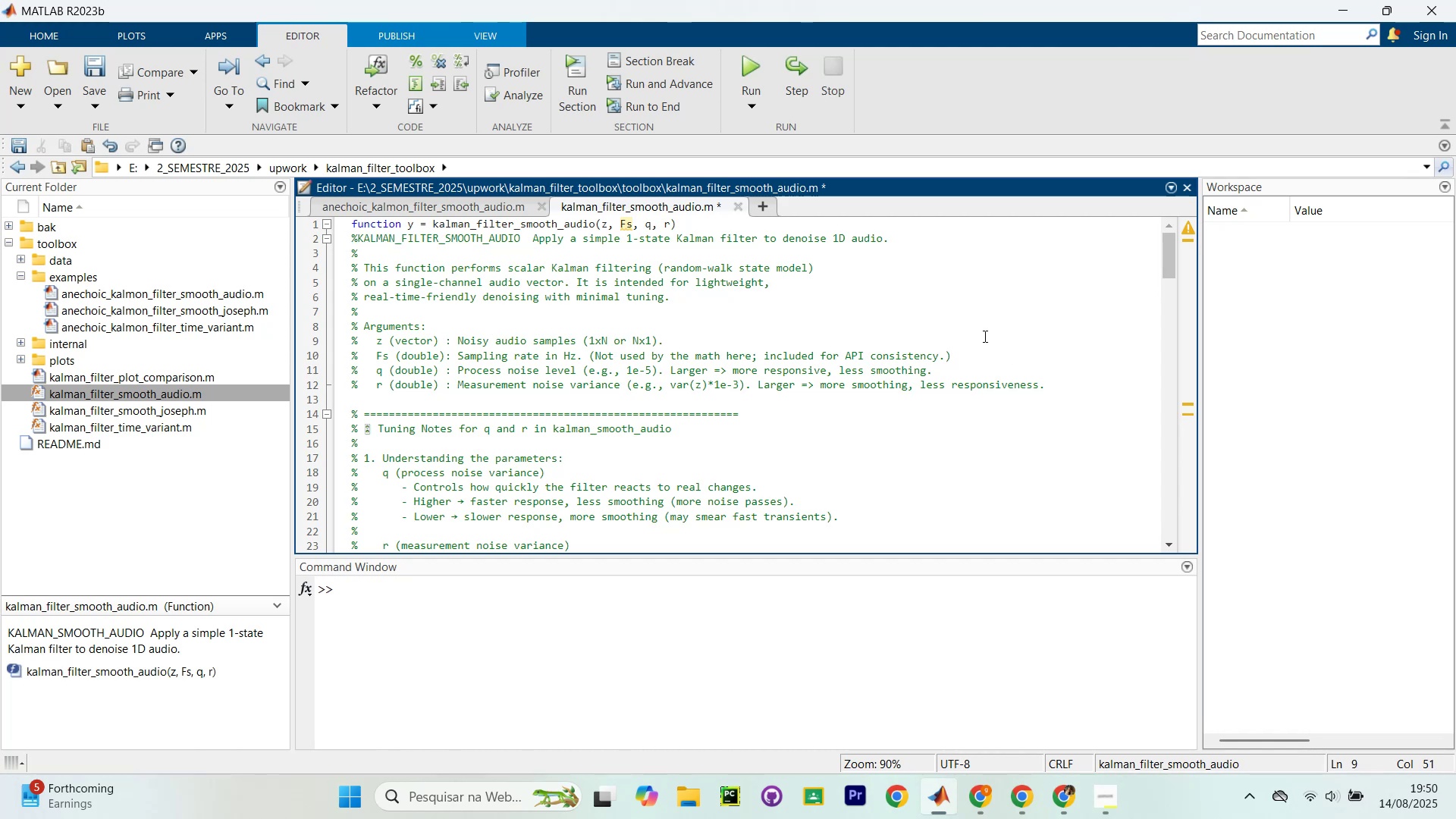 
key(Control+ControlLeft)
 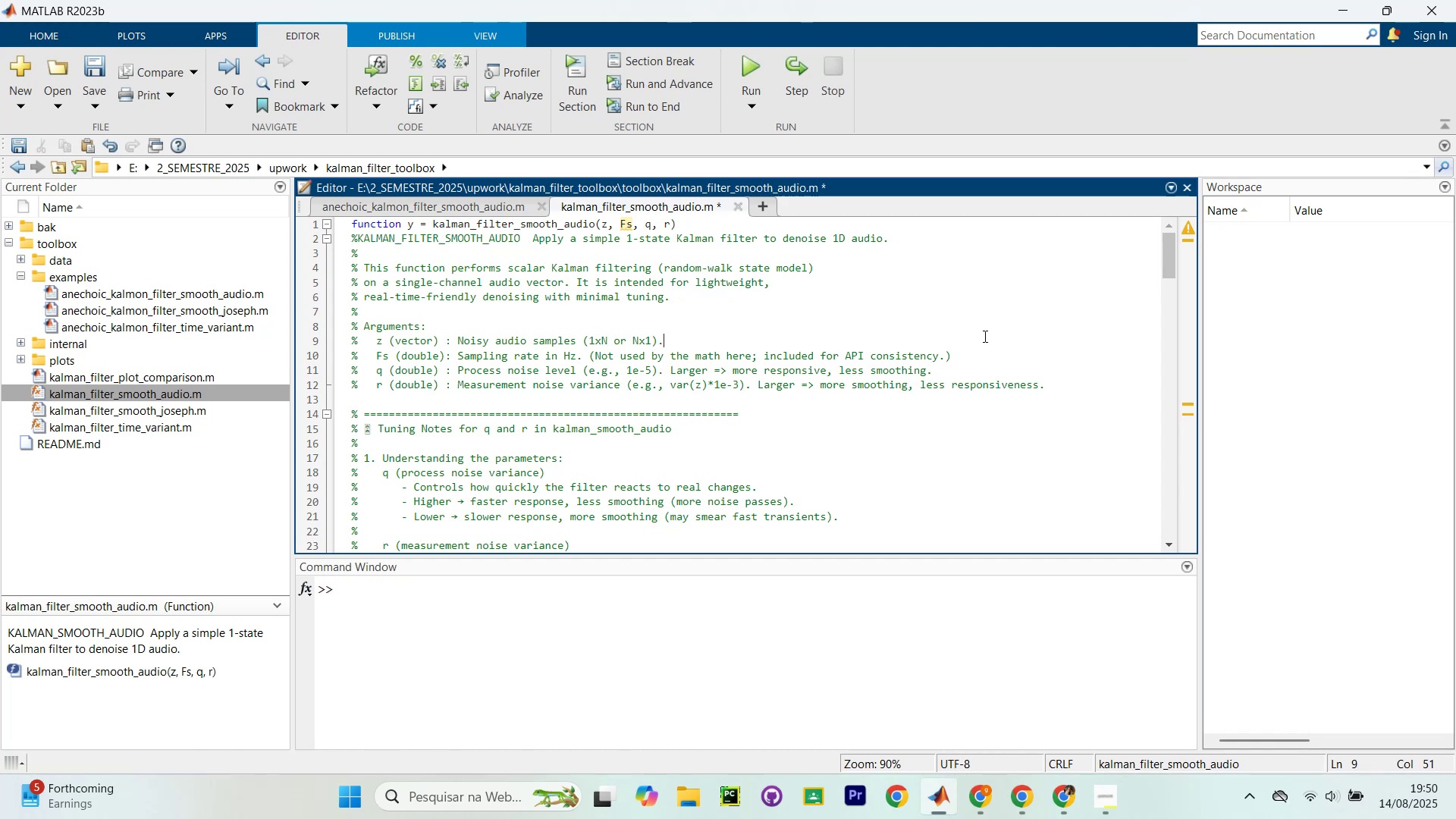 
key(Control+F)
 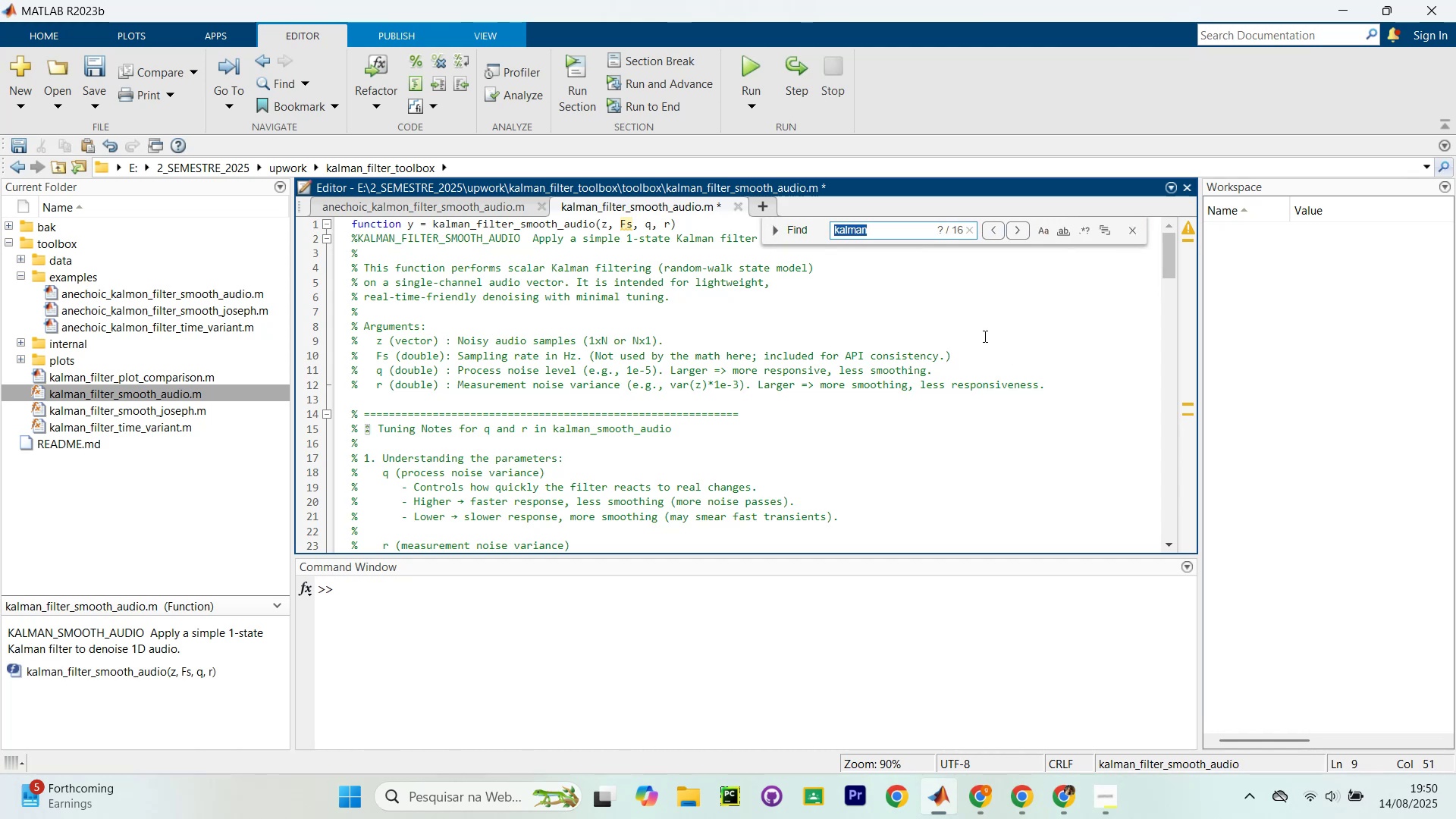 
type(kalman)
 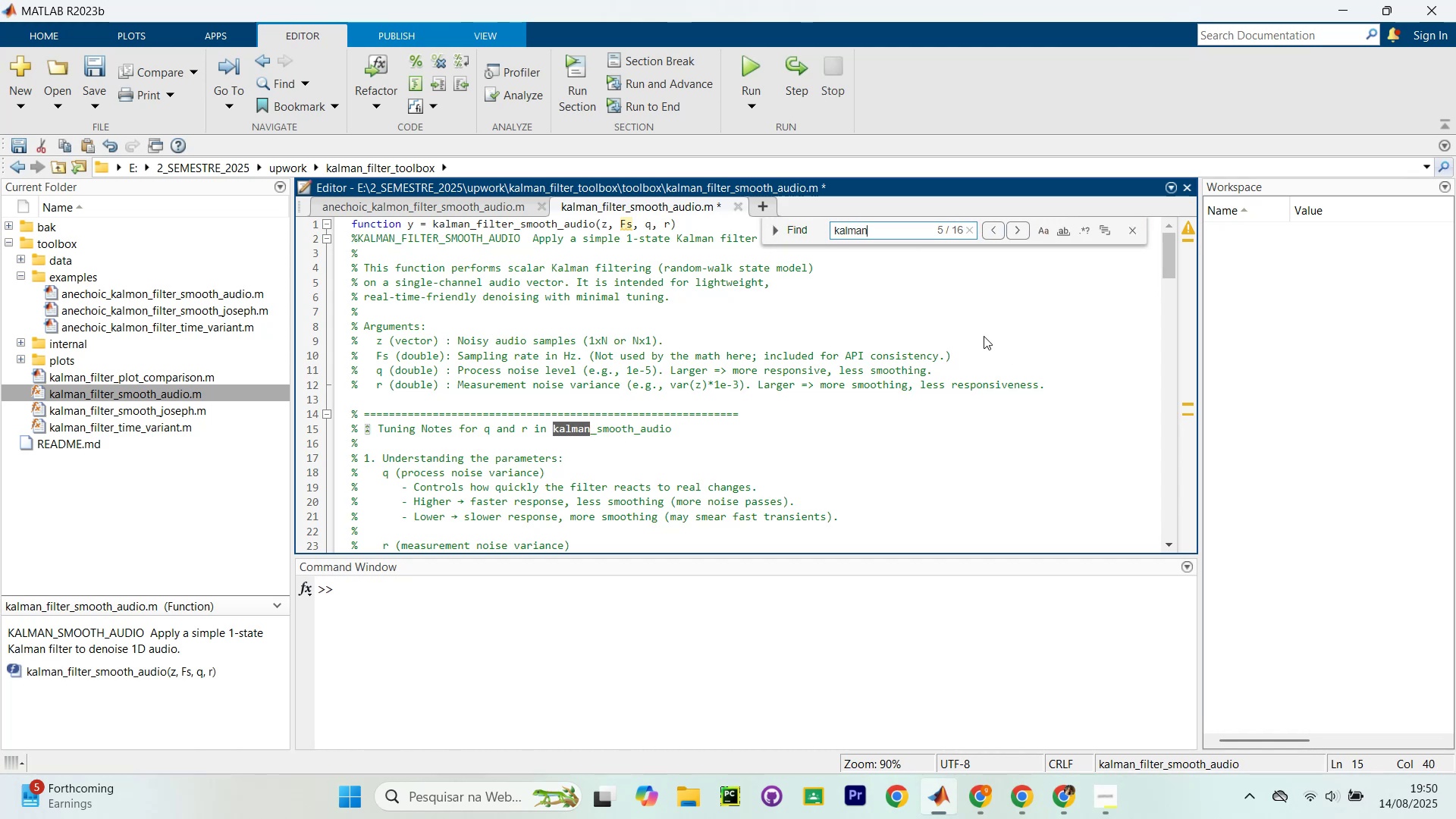 
key(Enter)
 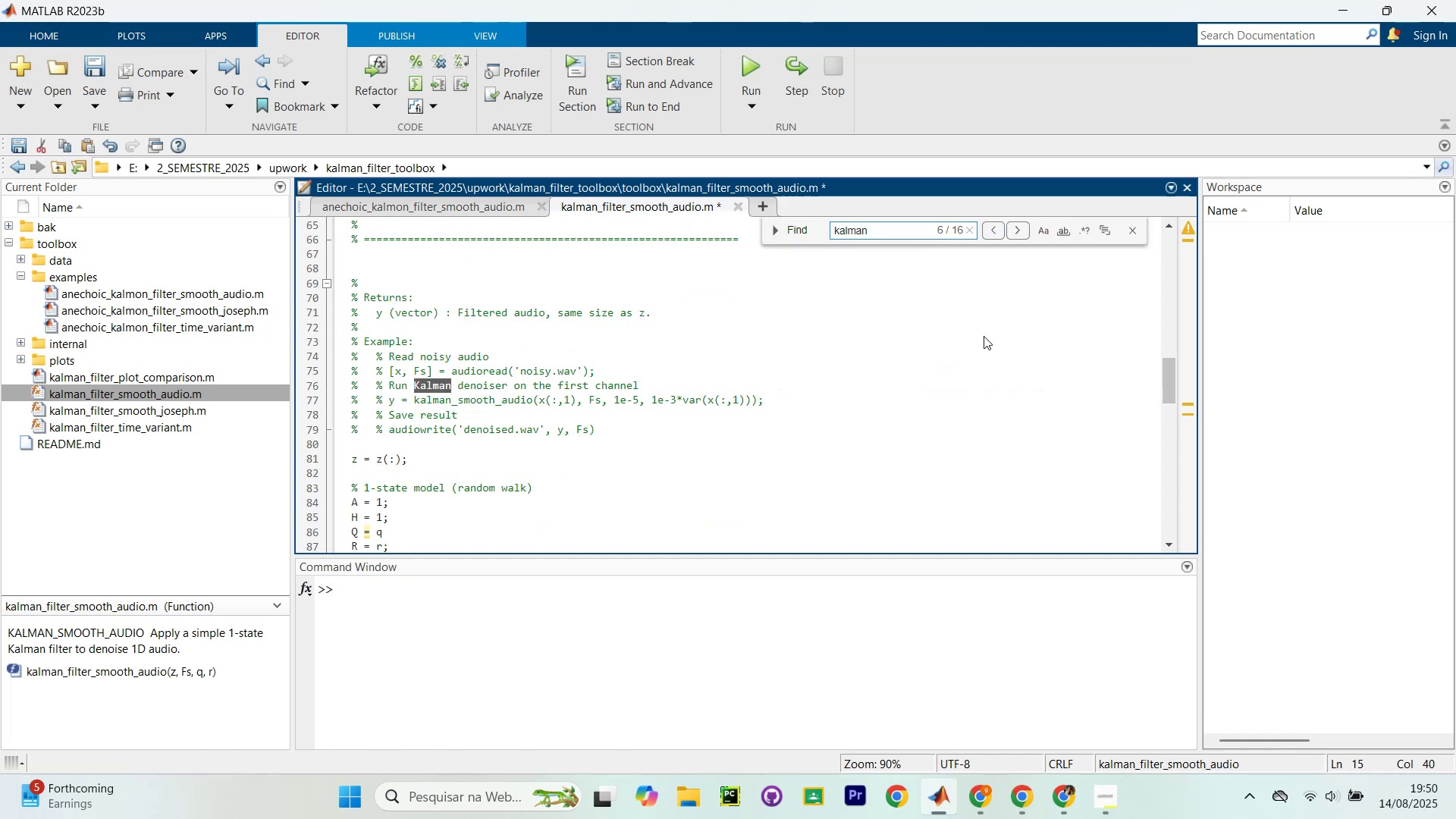 
key(Enter)
 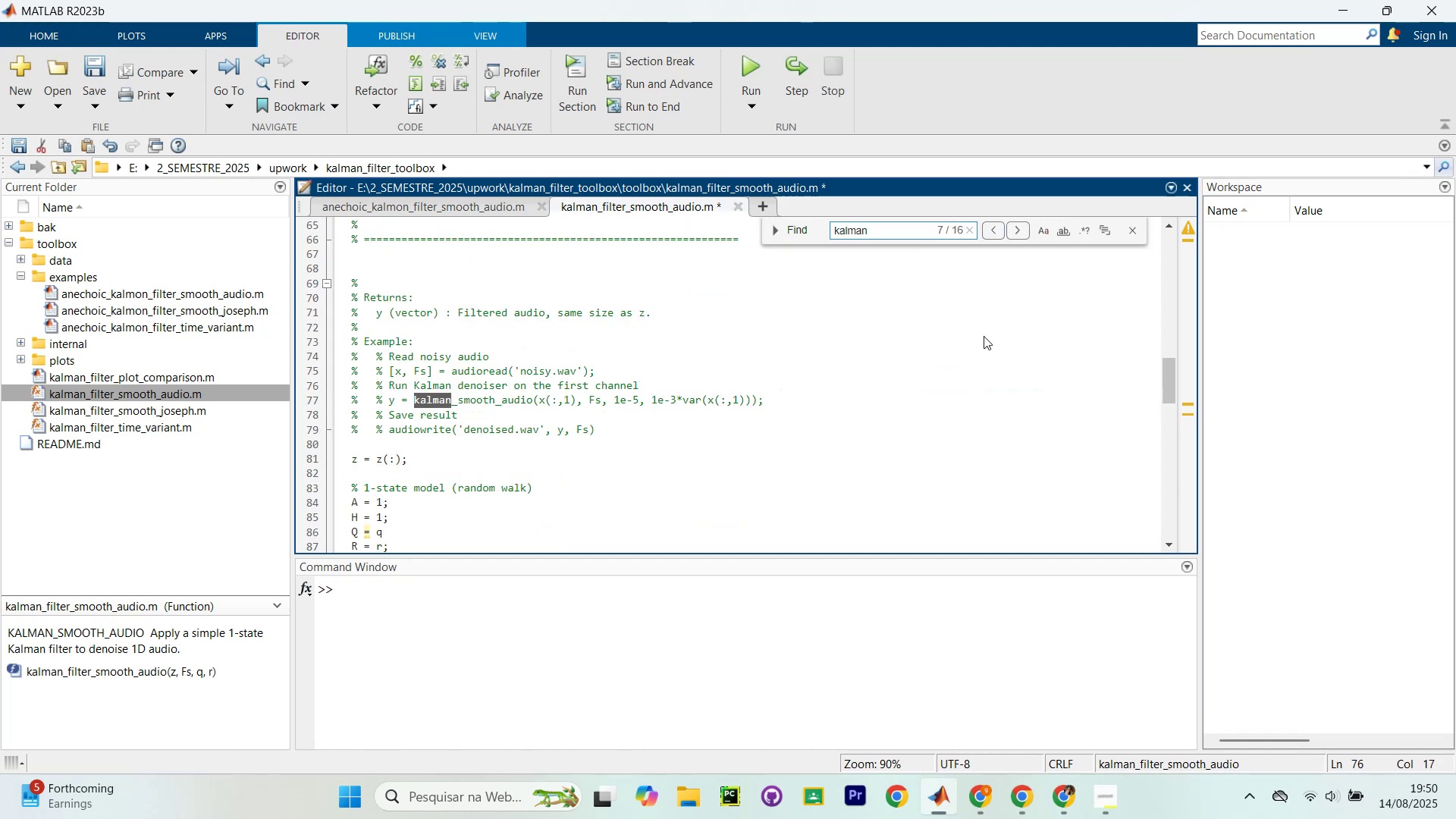 
key(Enter)
 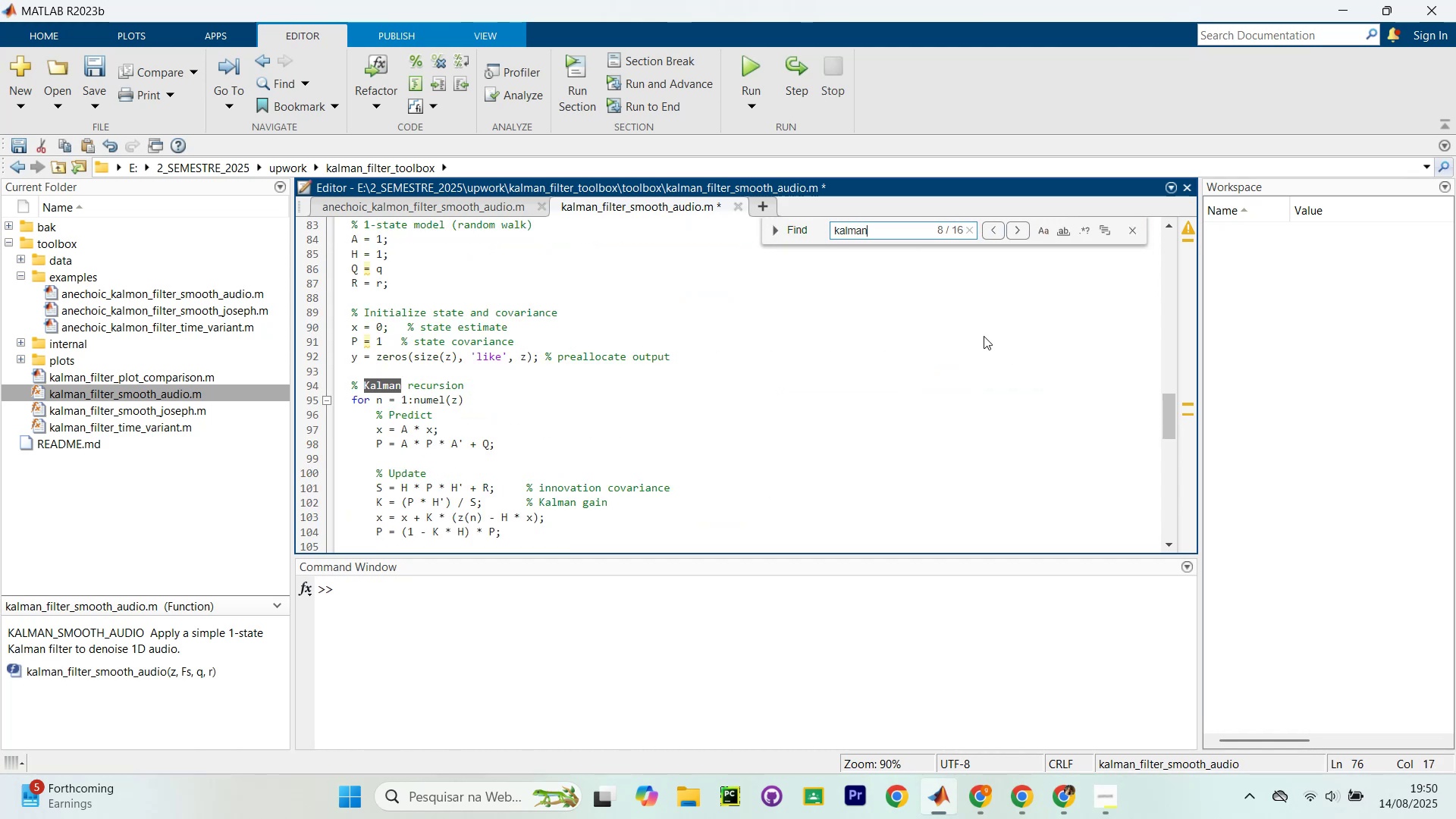 
key(Enter)
 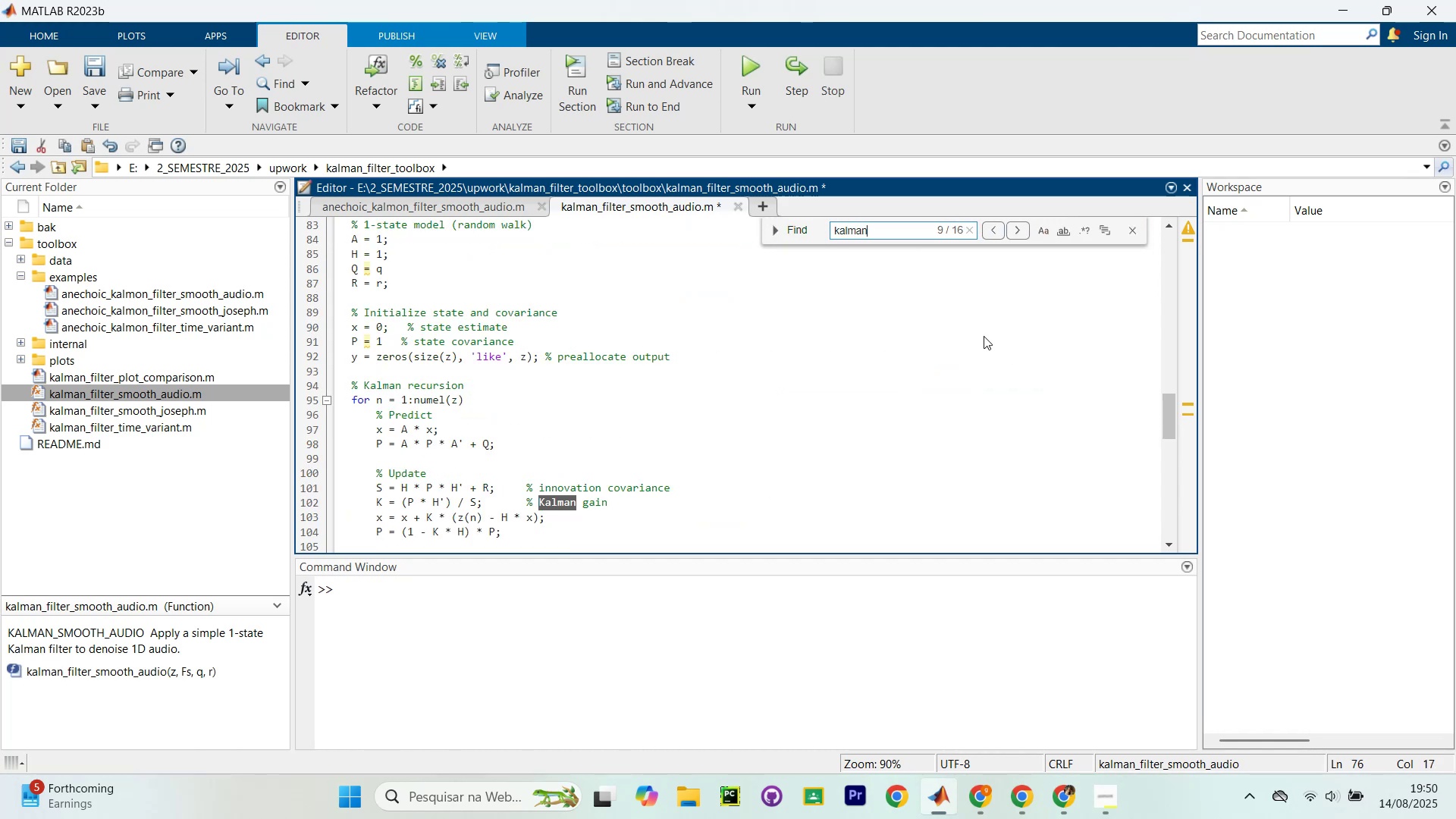 
key(Enter)
 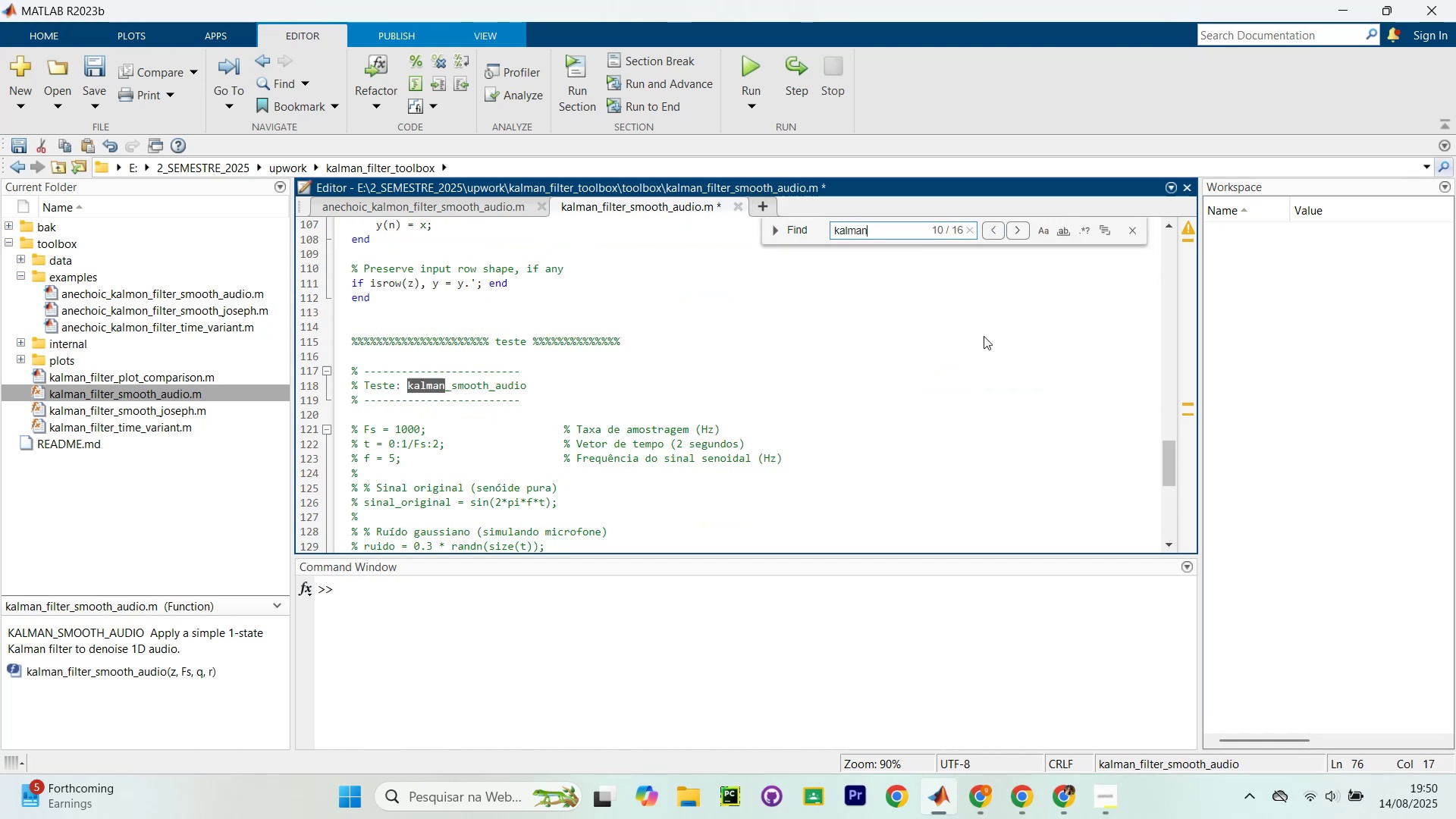 
key(Enter)
 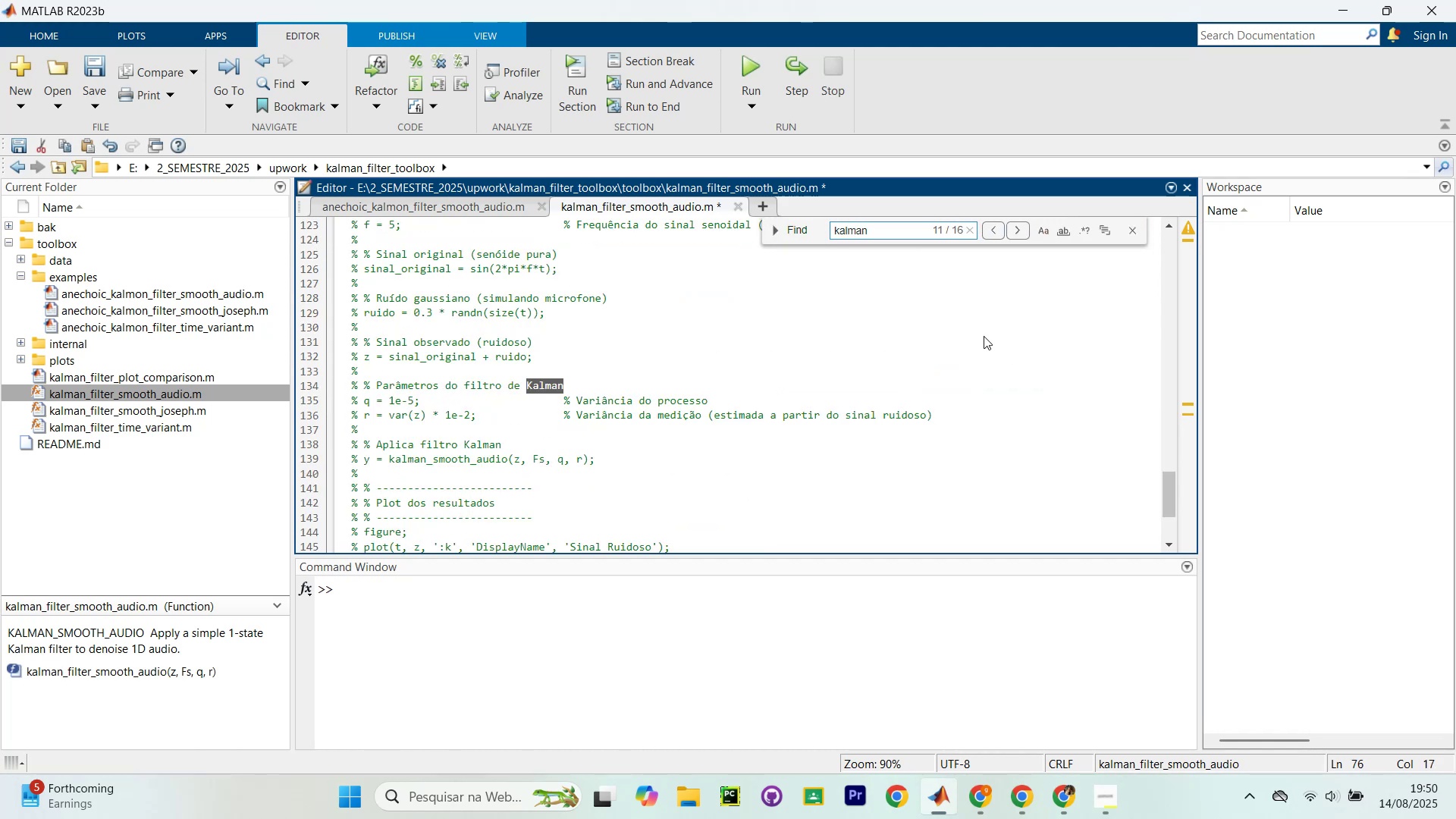 
key(Enter)
 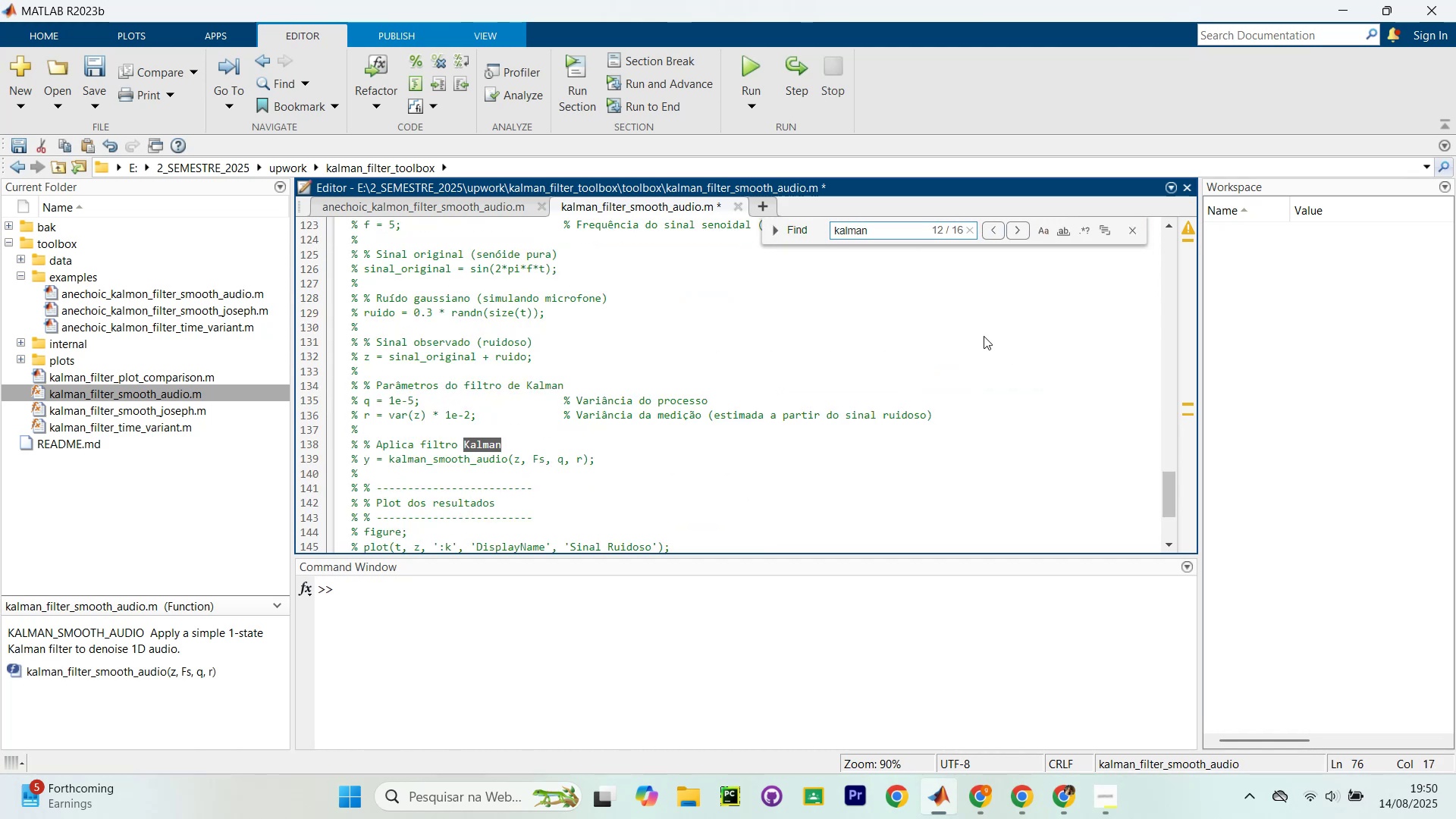 
key(Enter)
 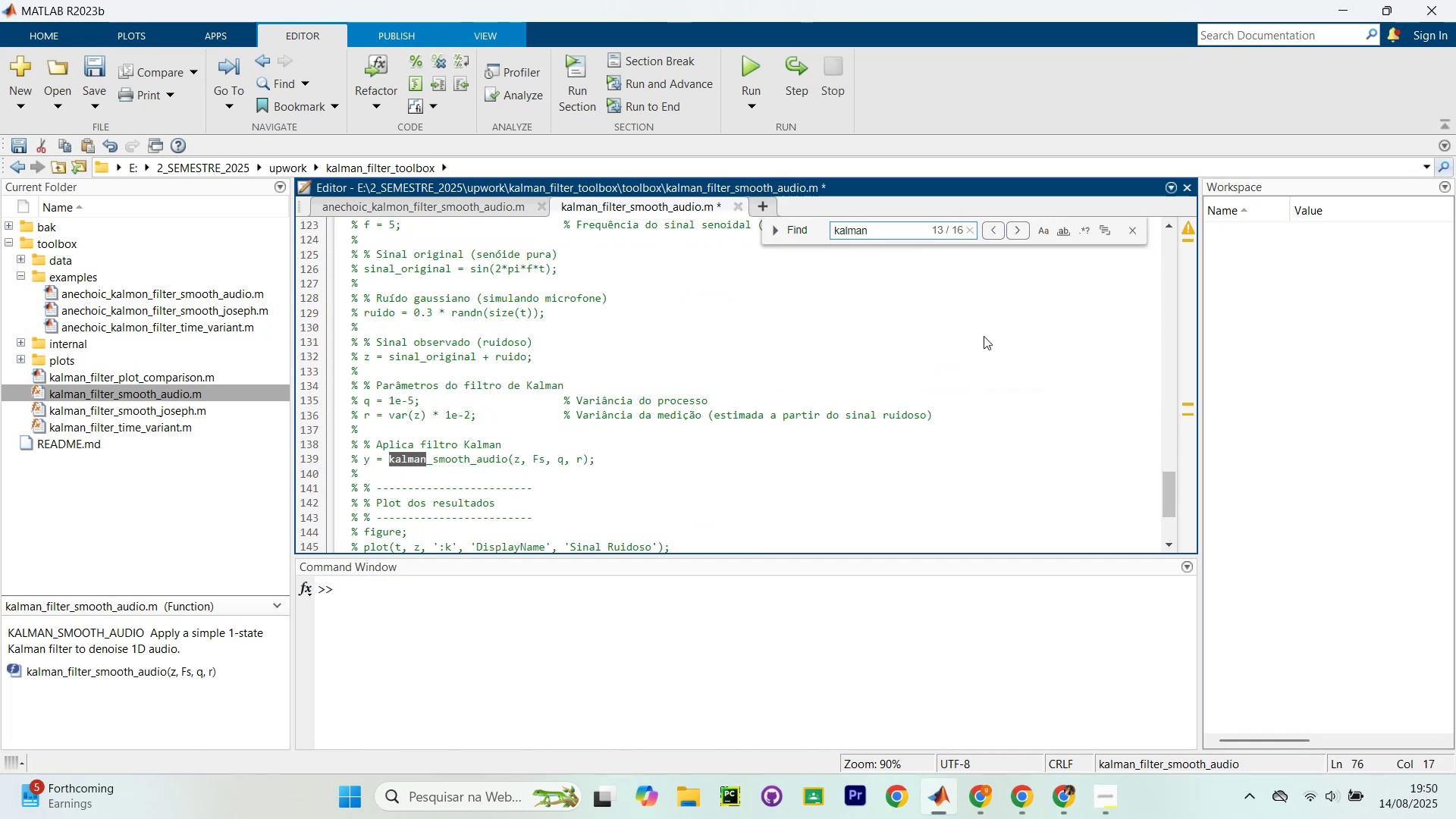 
key(Enter)
 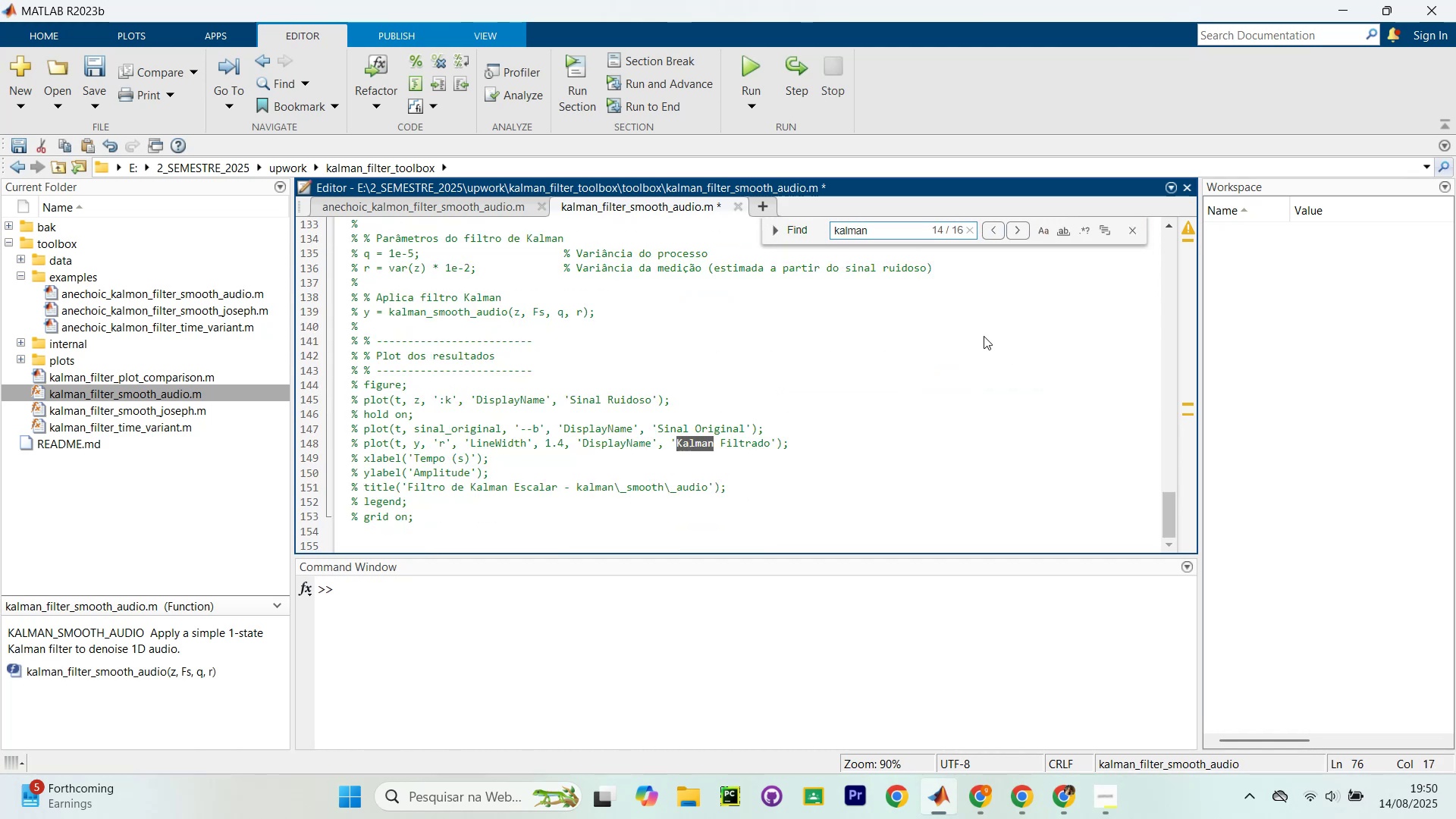 
key(Enter)
 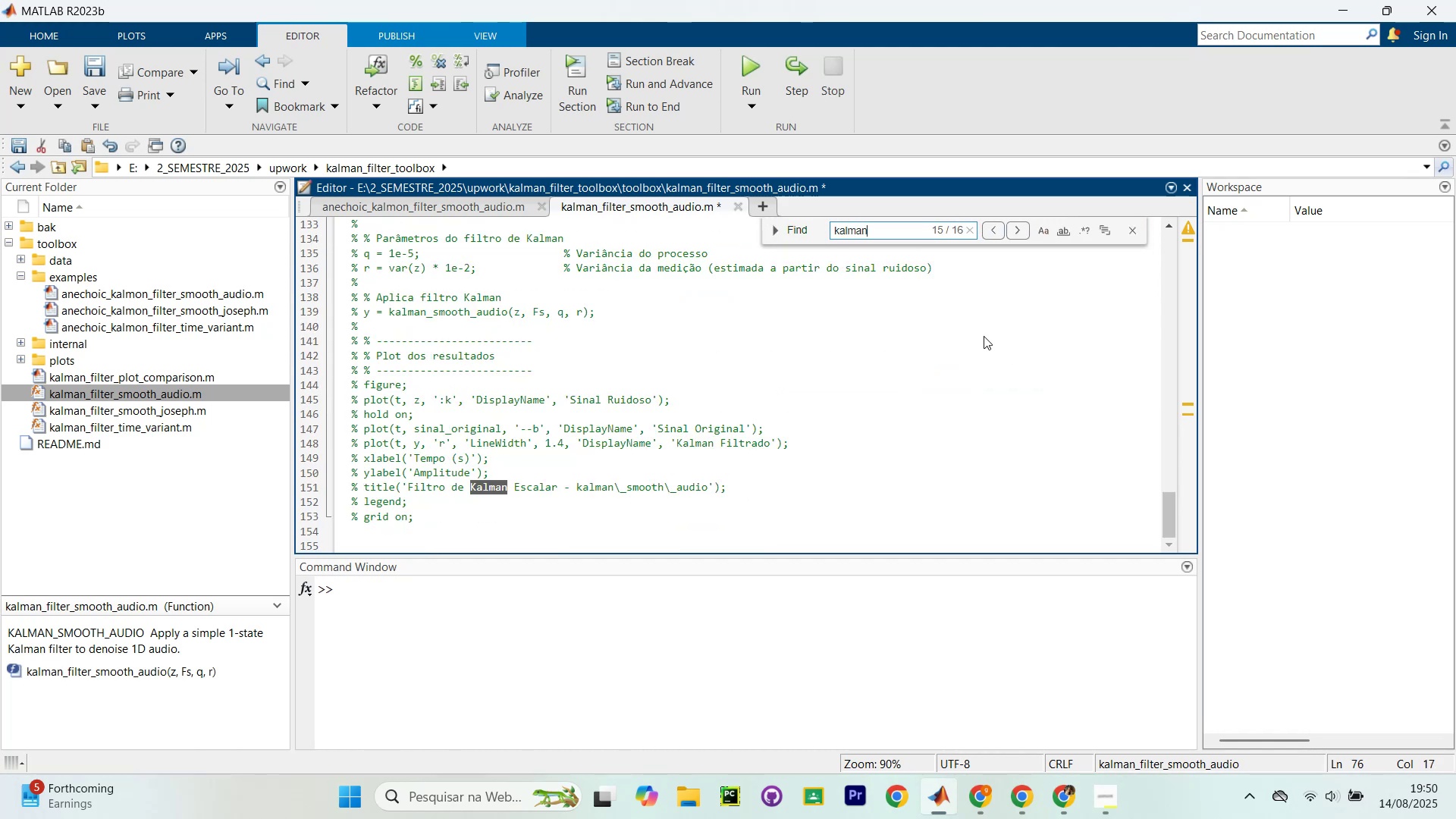 
key(Enter)
 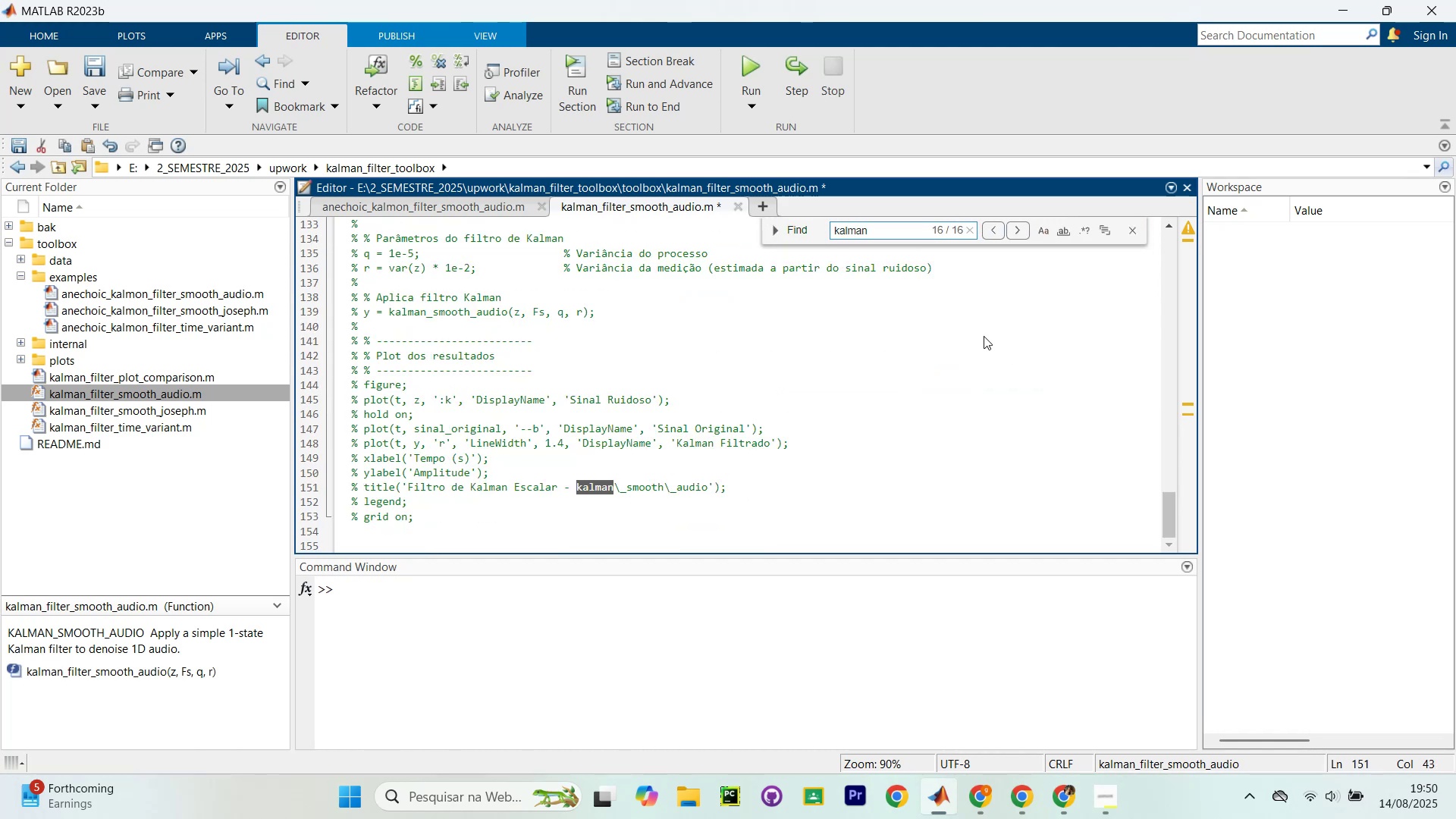 
key(Enter)
 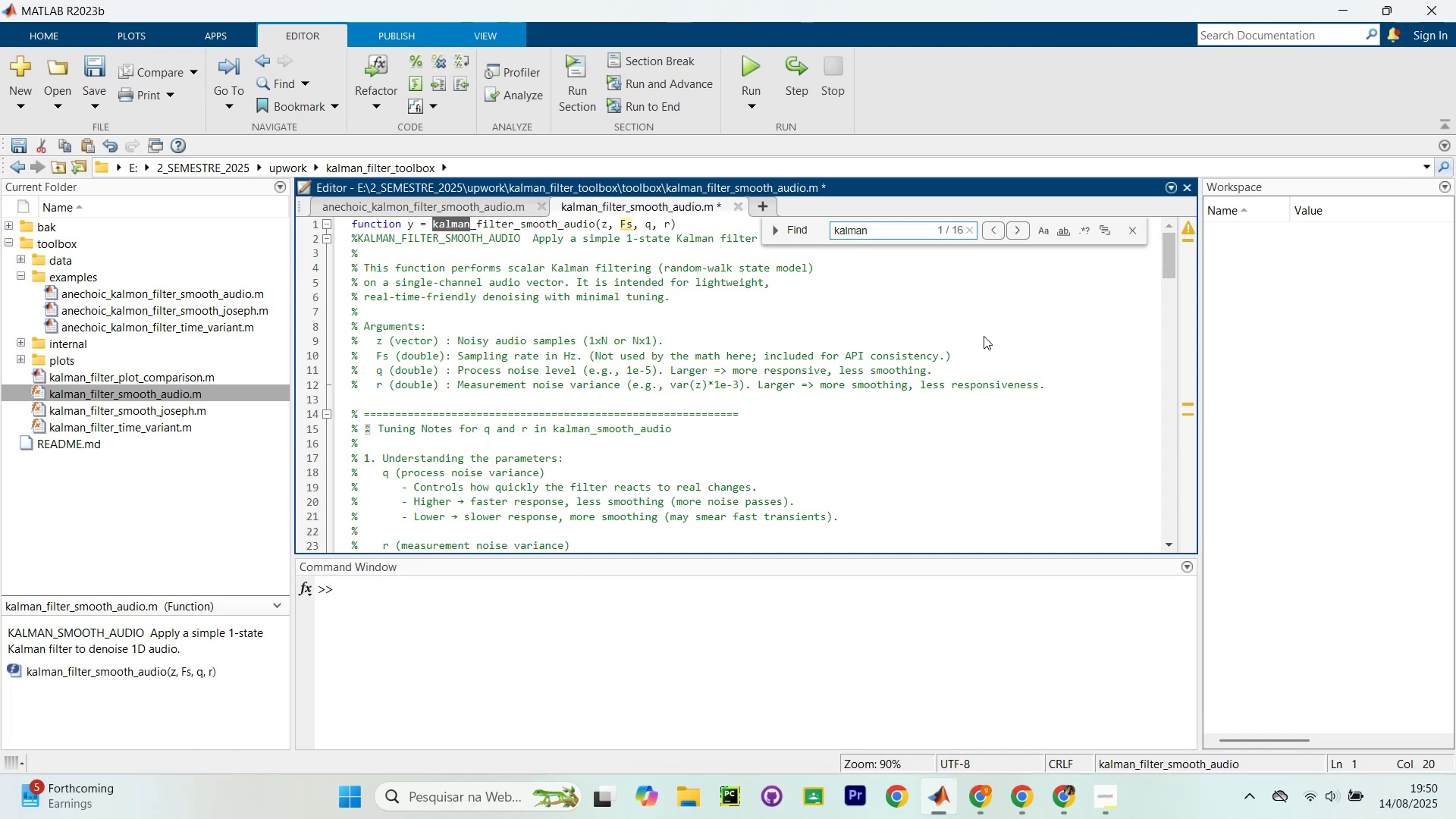 
wait(5.61)
 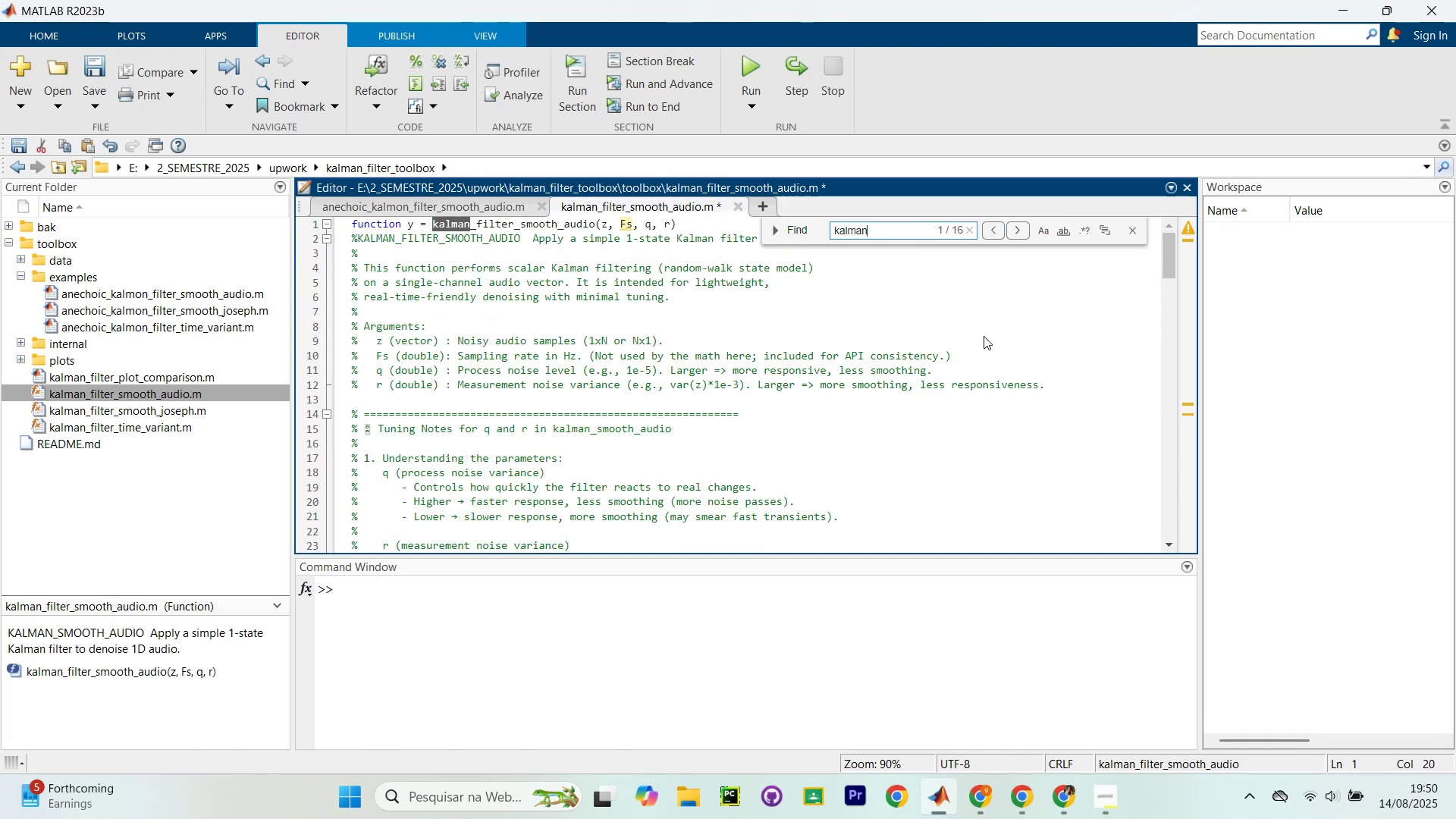 
key(Enter)
 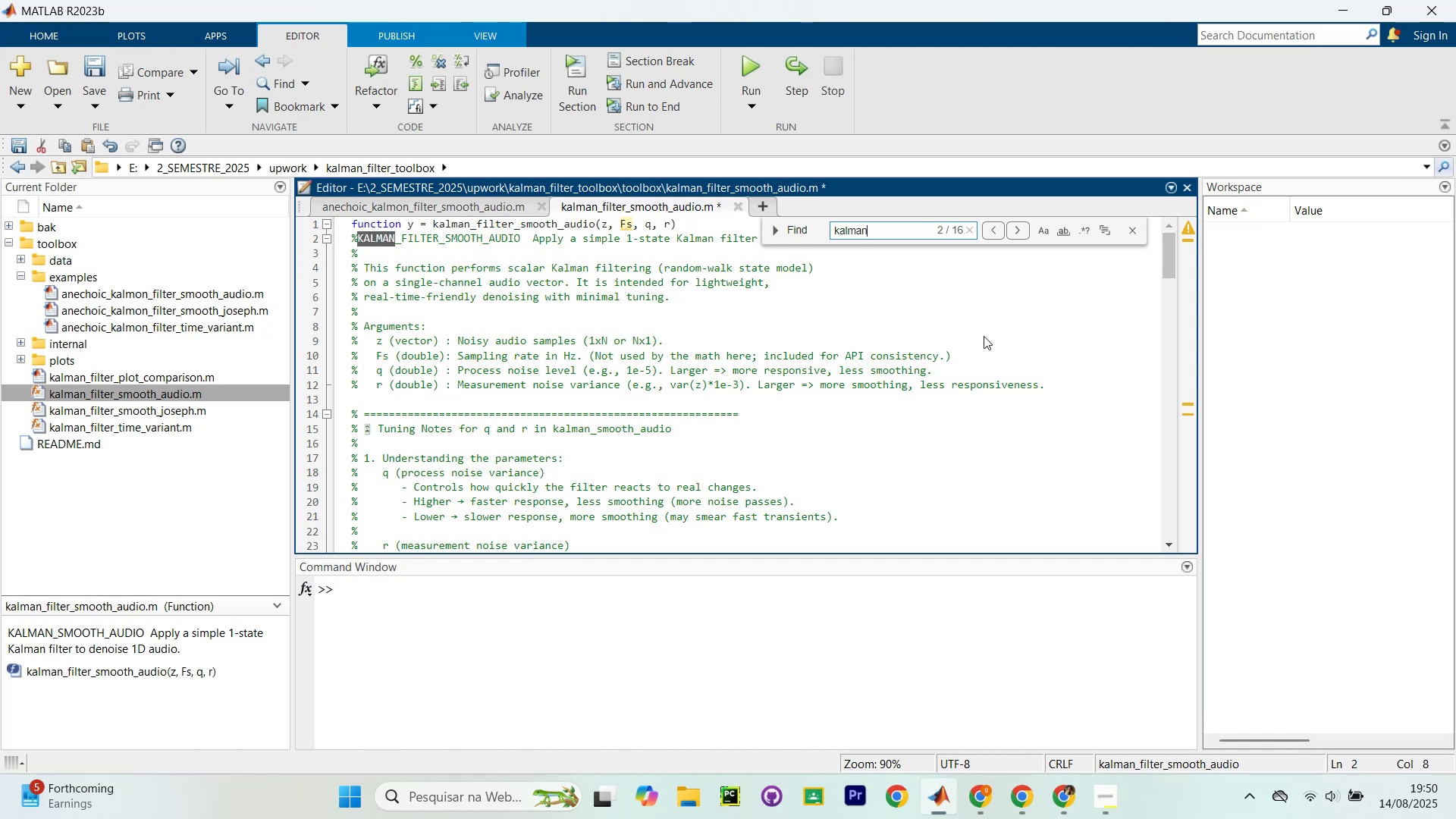 
key(Shift+Enter)
 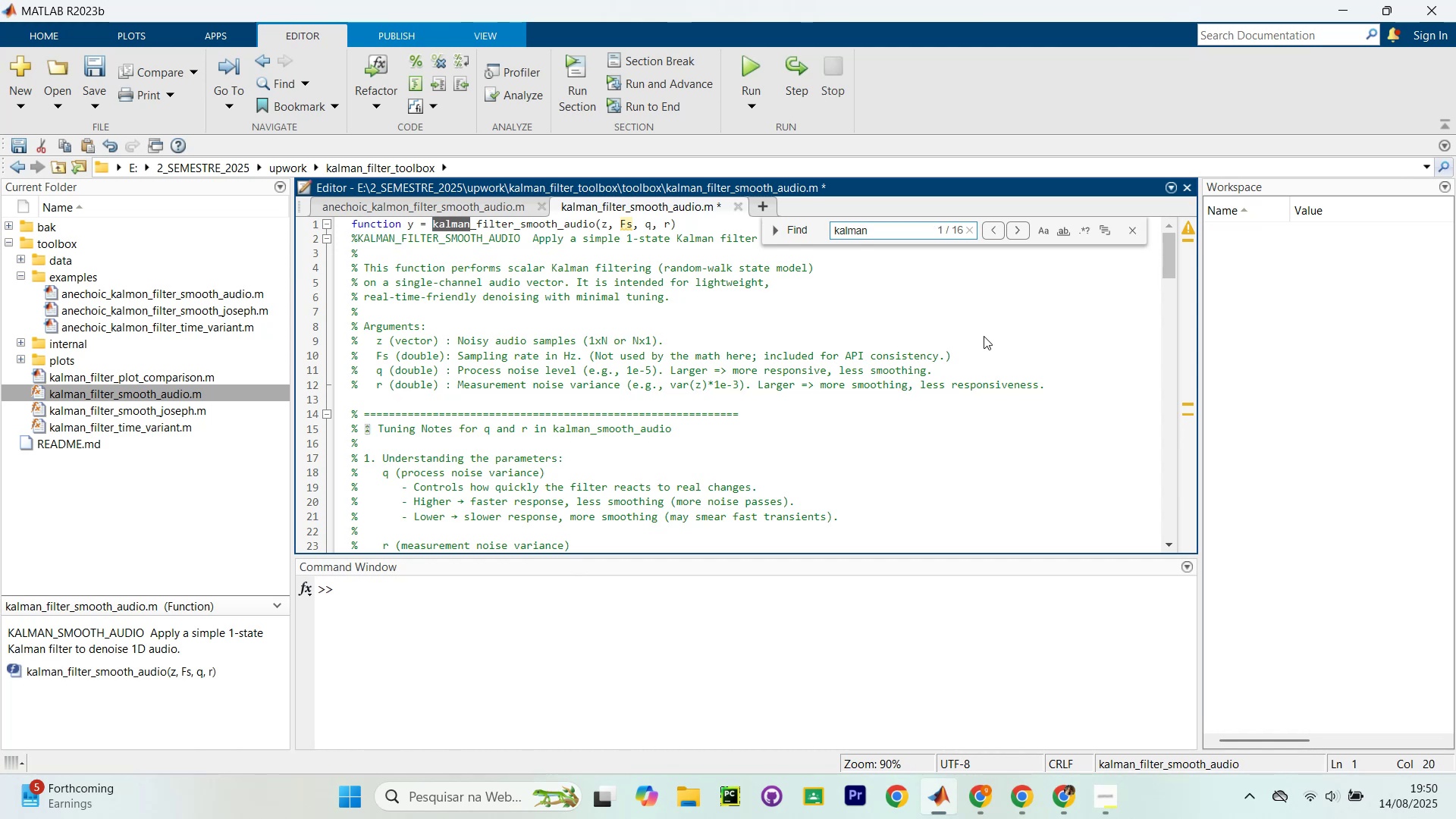 
wait(10.07)
 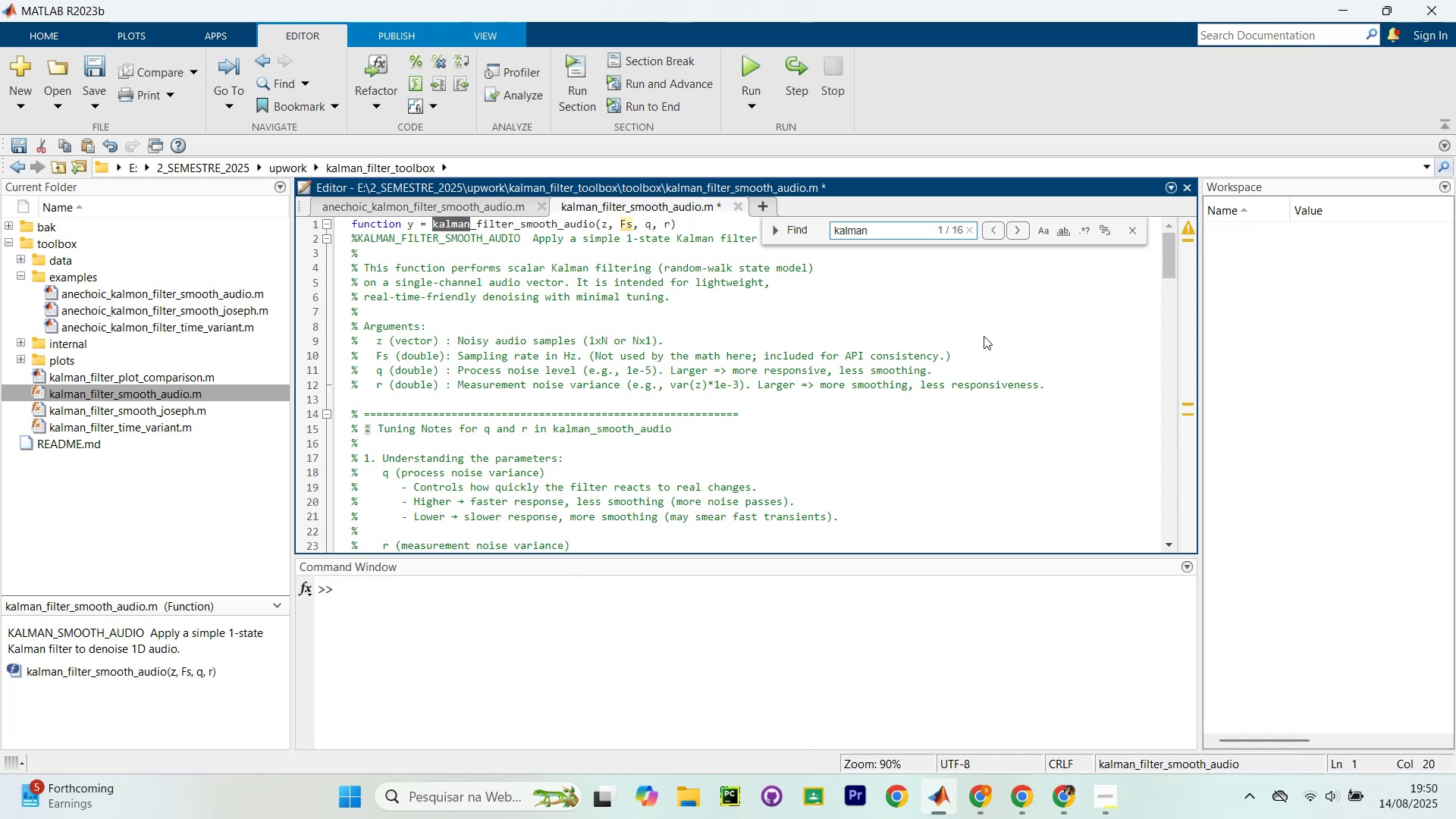 
key(Enter)
 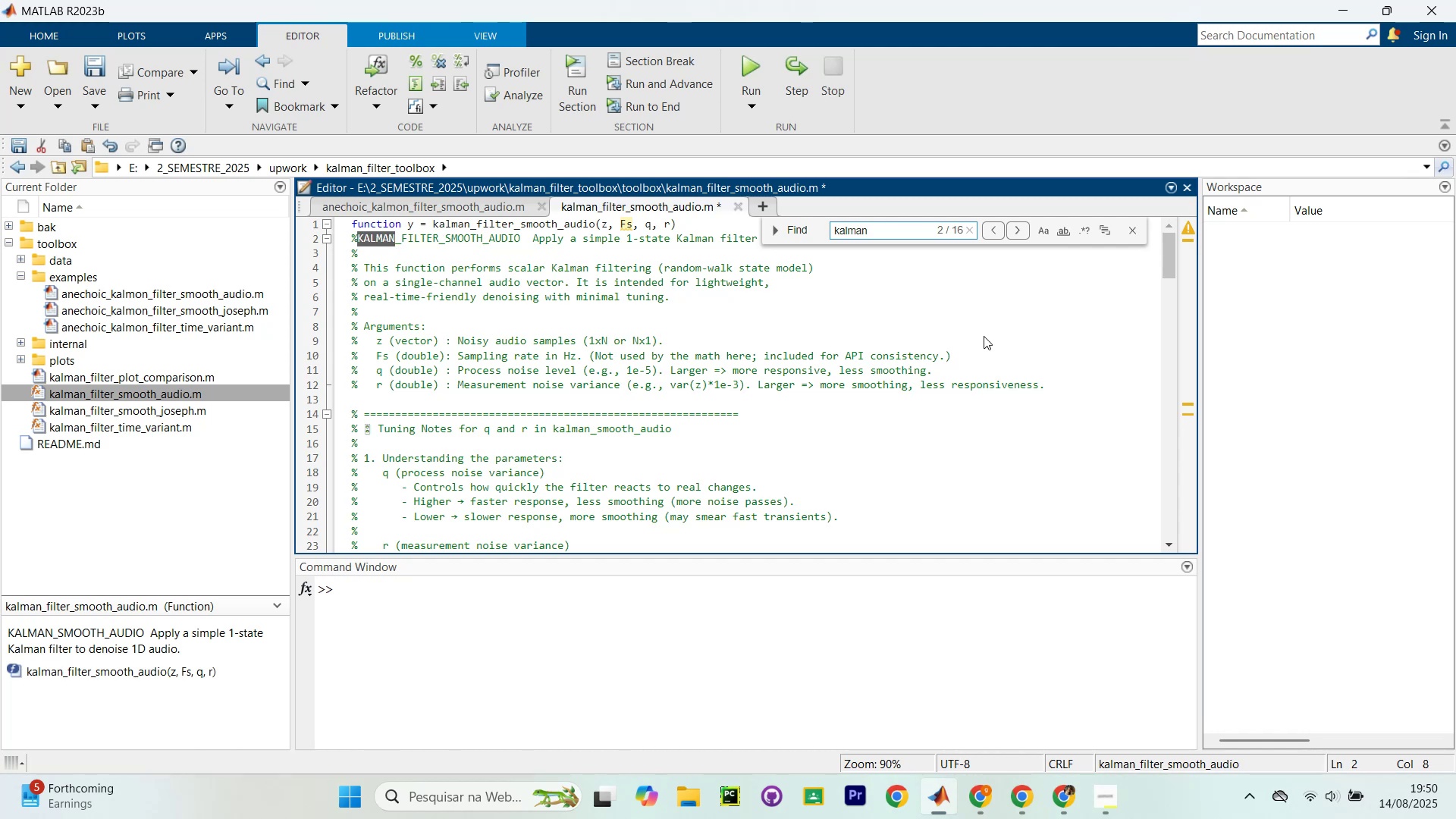 
key(Enter)
 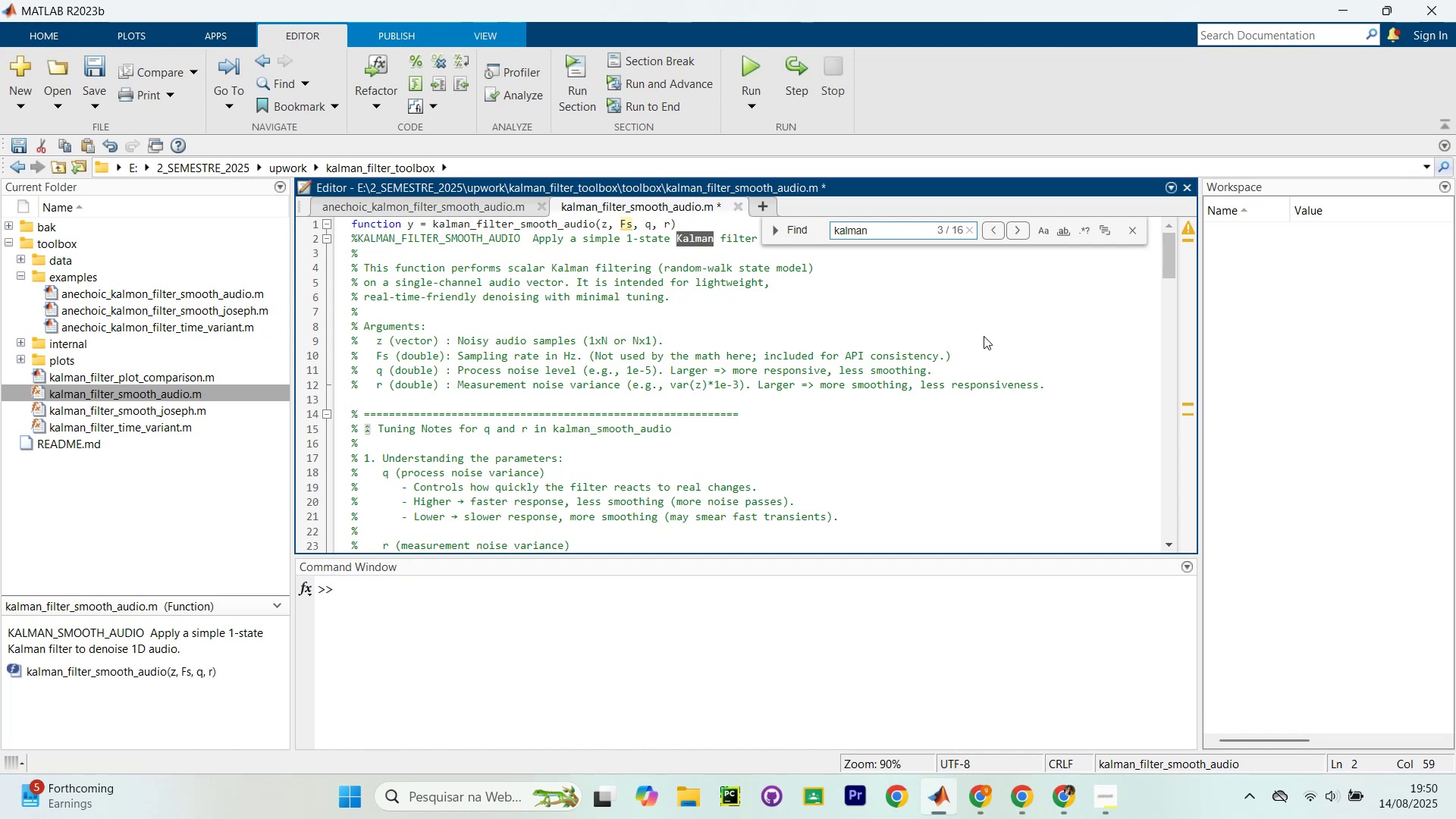 
key(Enter)
 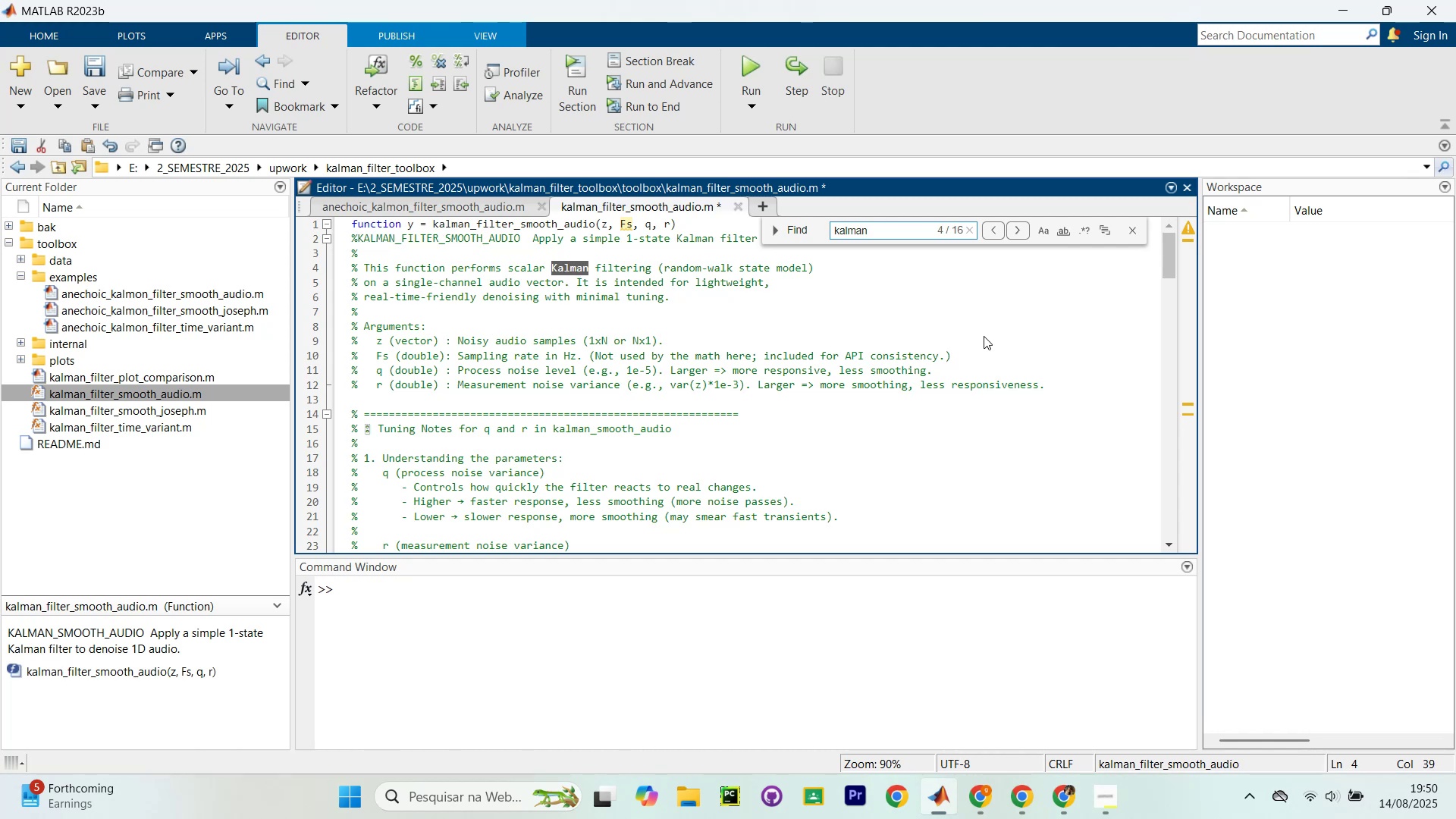 
key(Enter)
 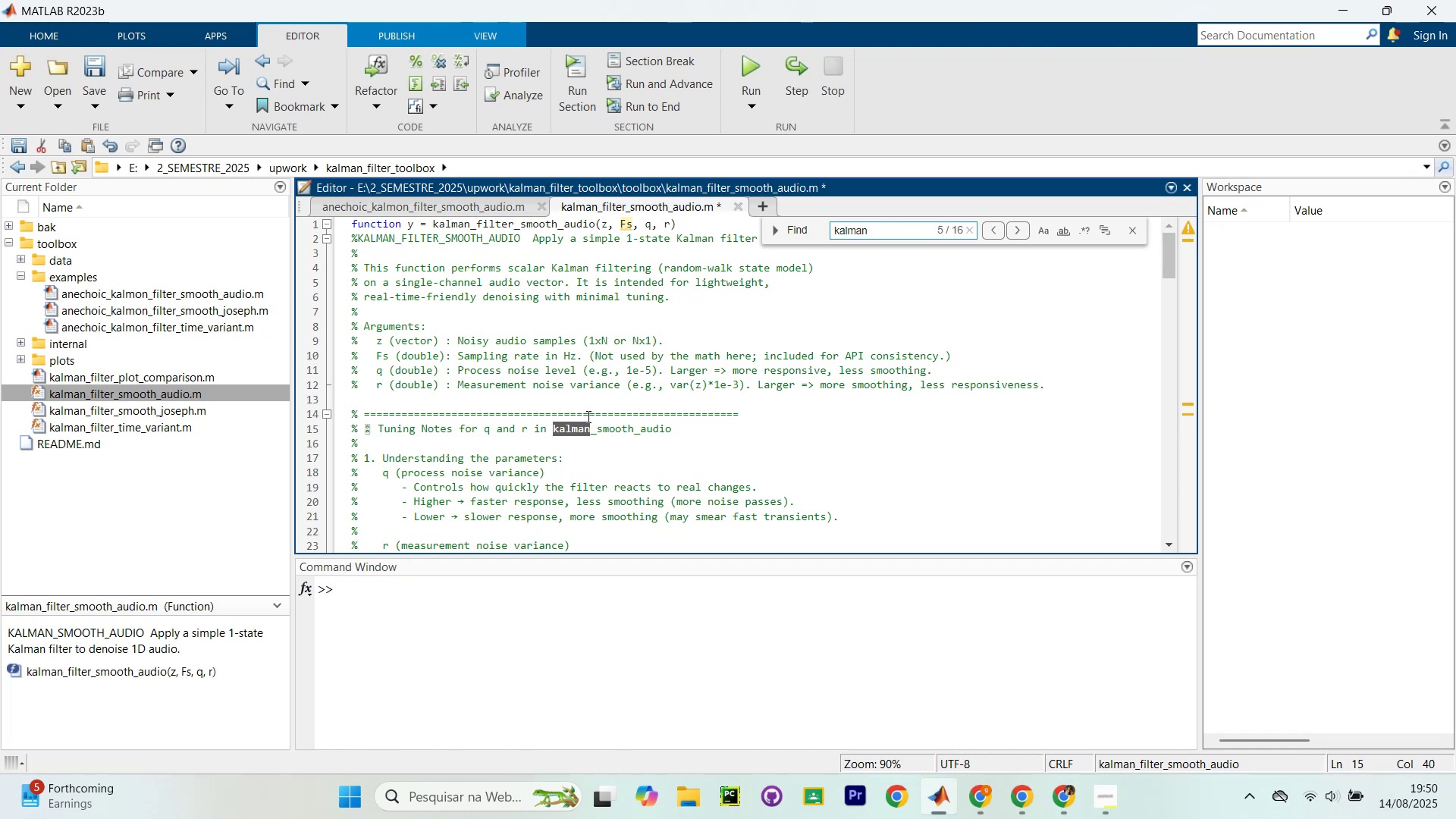 
left_click([598, 425])
 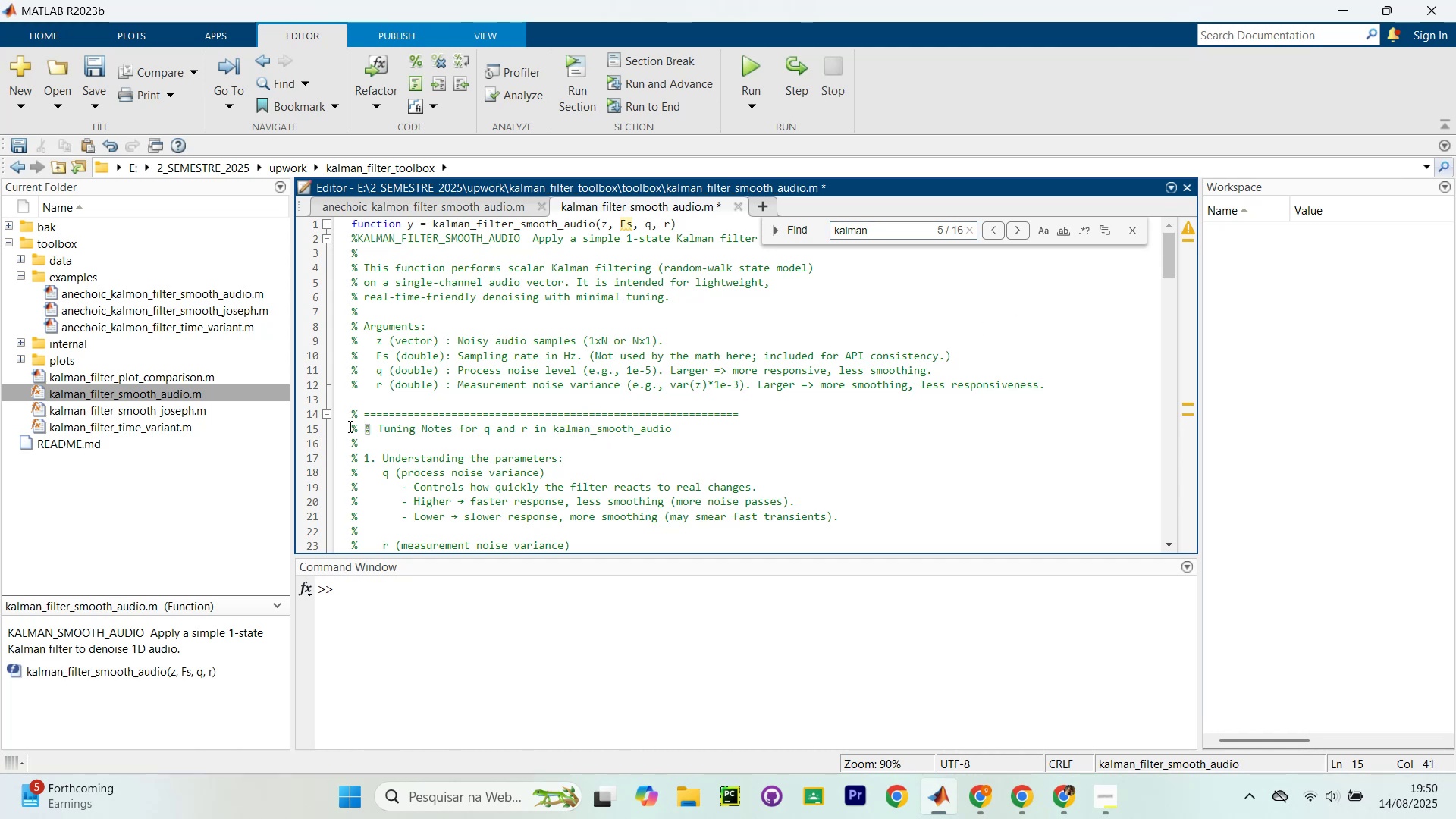 
left_click([376, 422])
 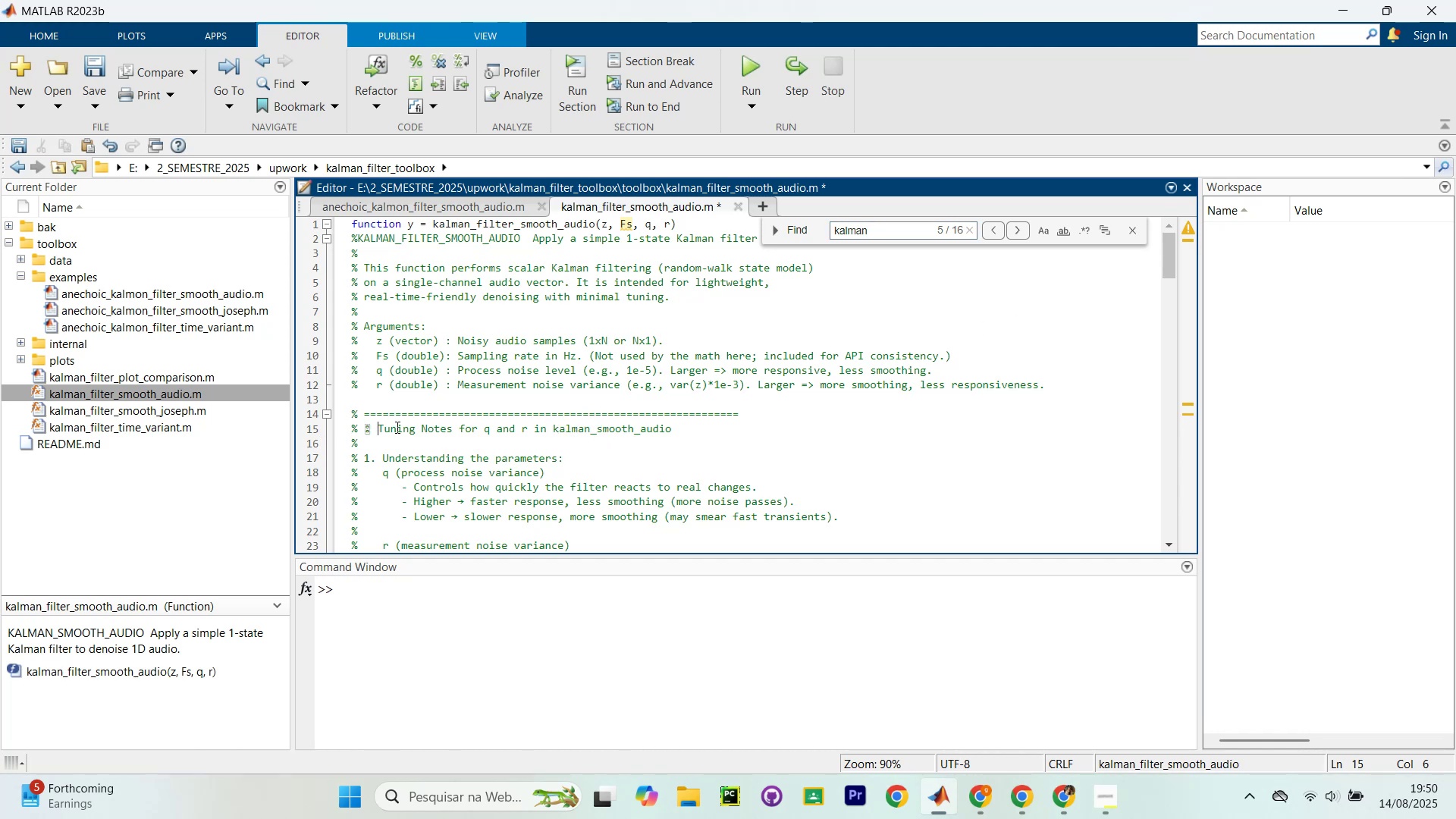 
key(Backspace)
 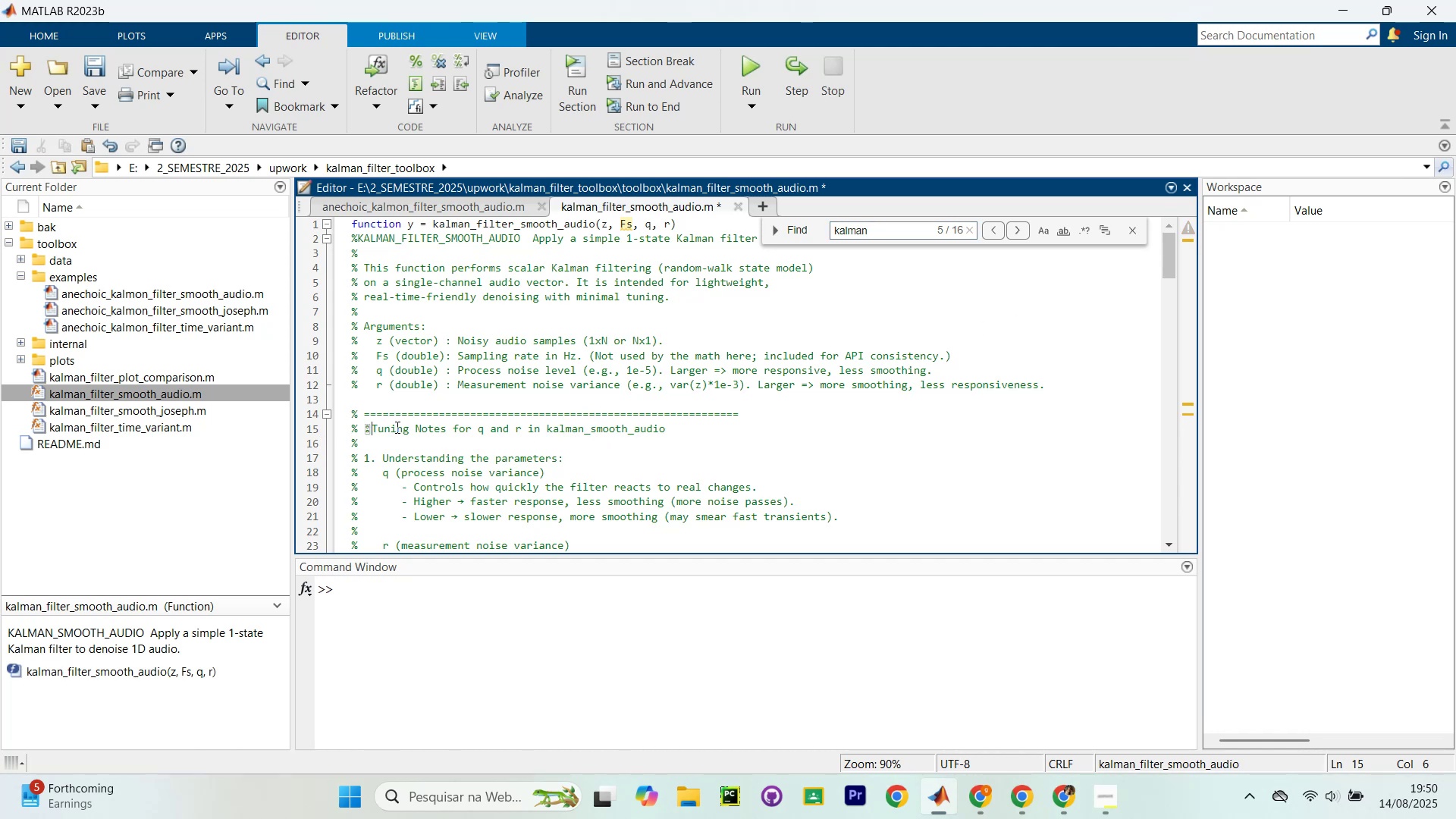 
key(Backspace)
 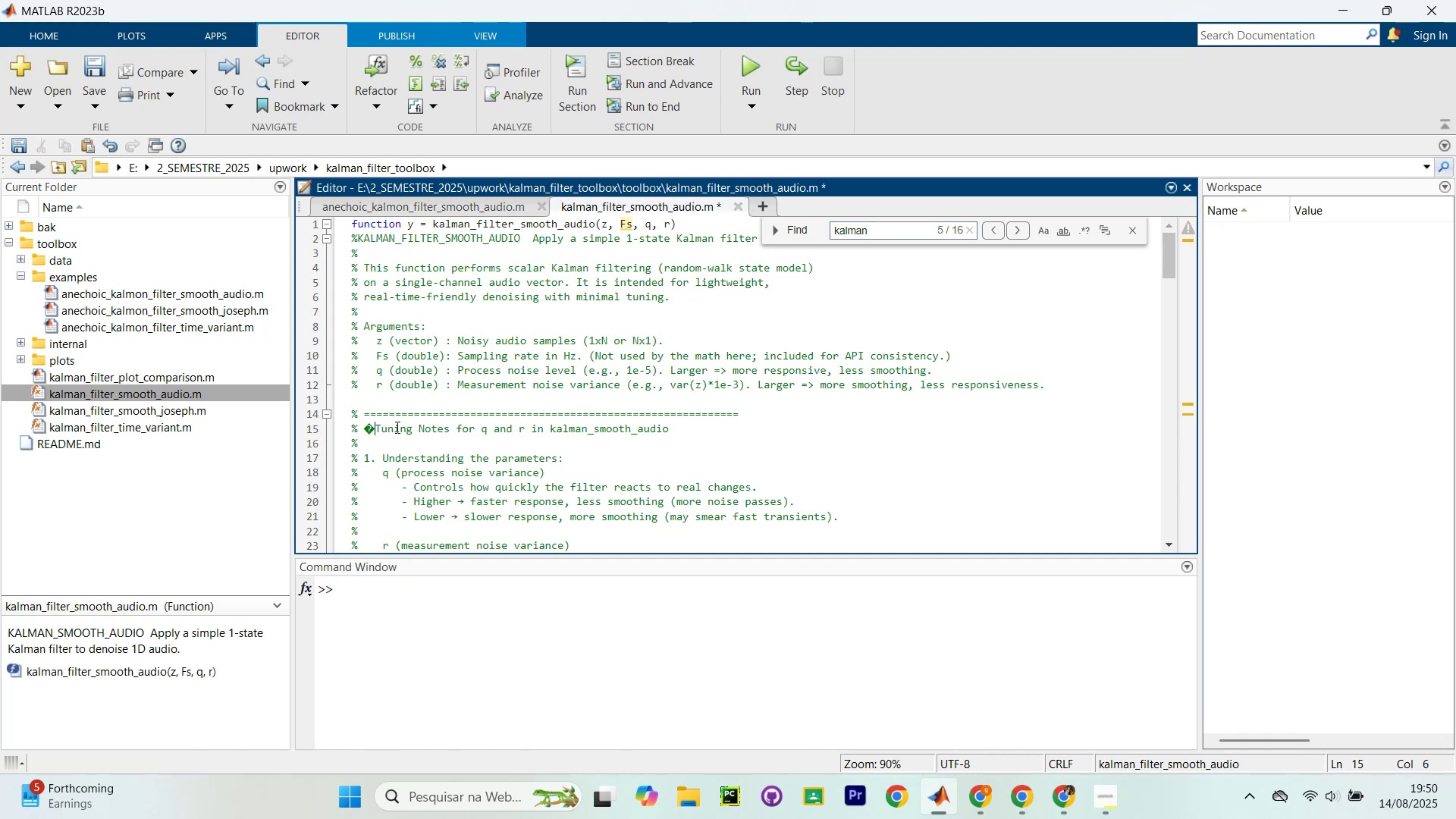 
key(Backspace)
 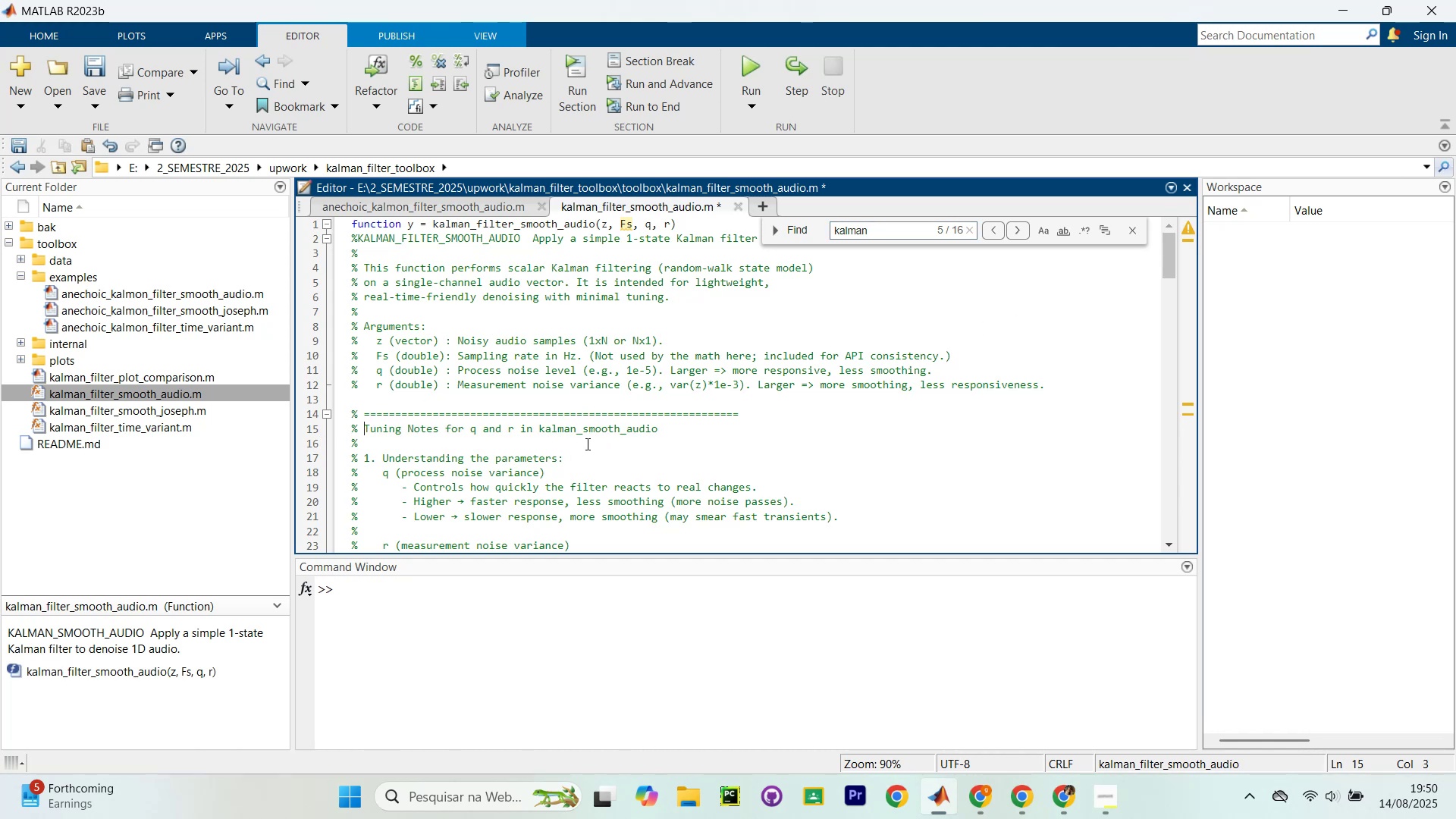 
left_click([583, 428])
 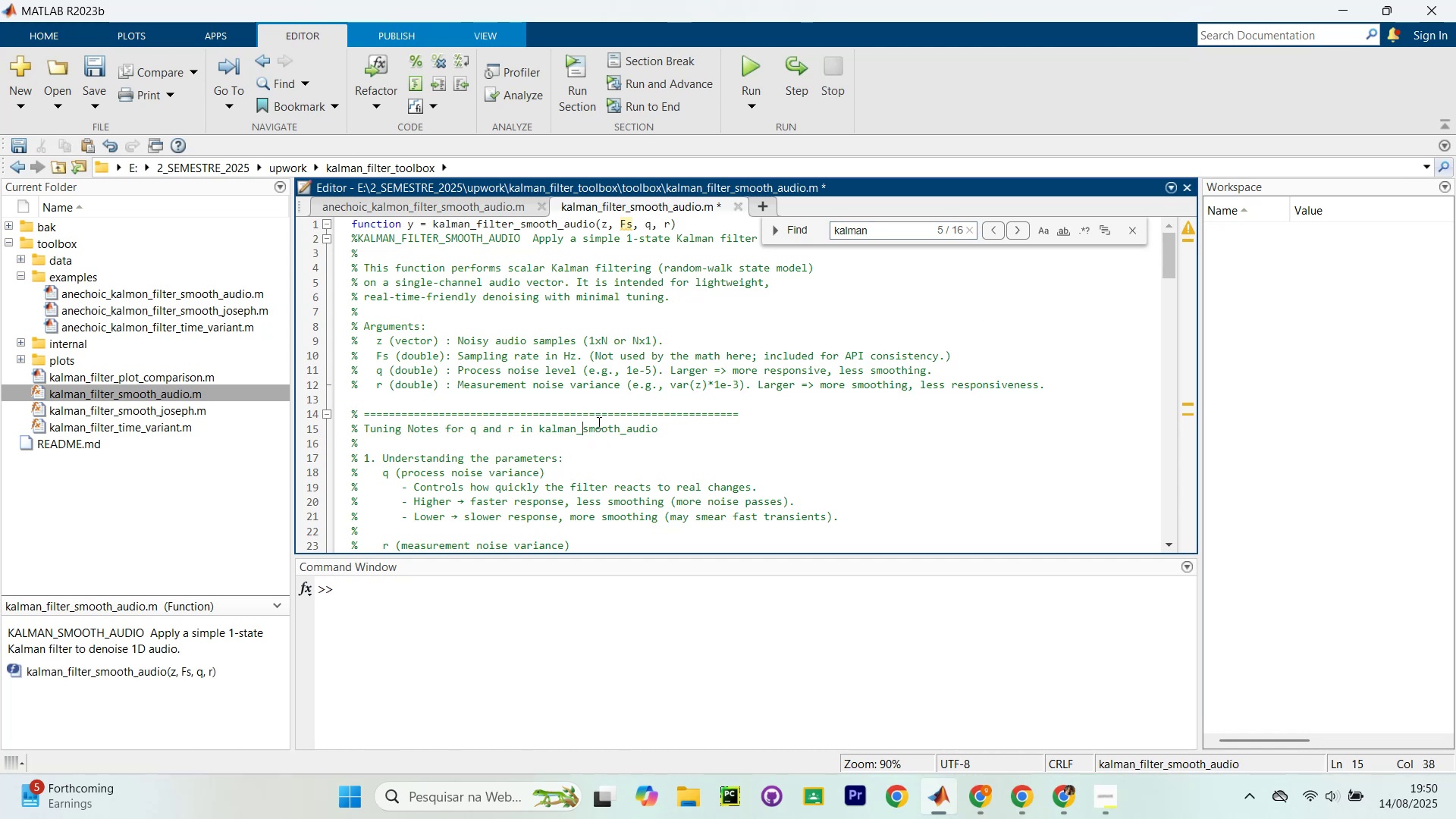 
type(filter_)
 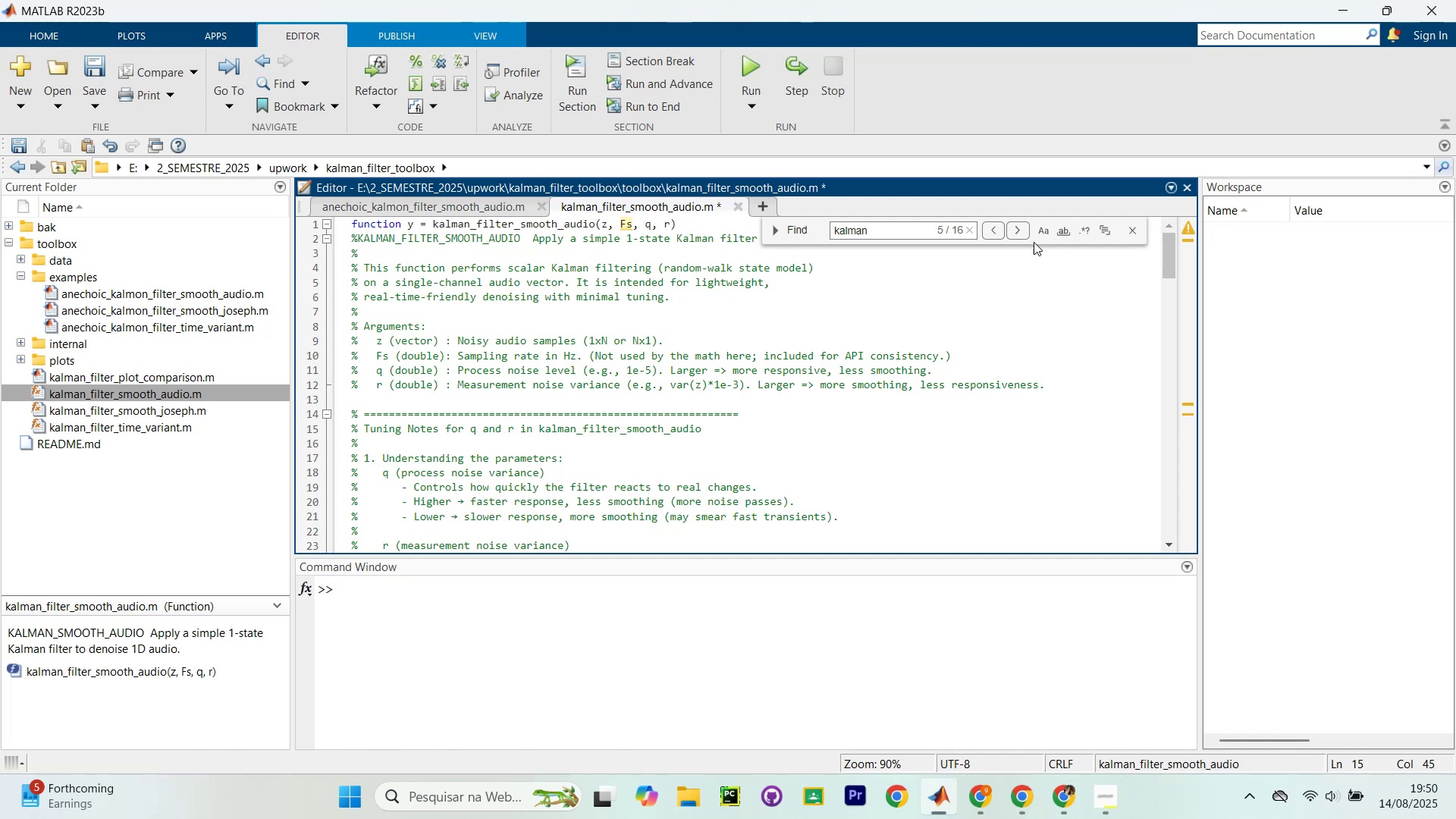 
double_click([1019, 231])
 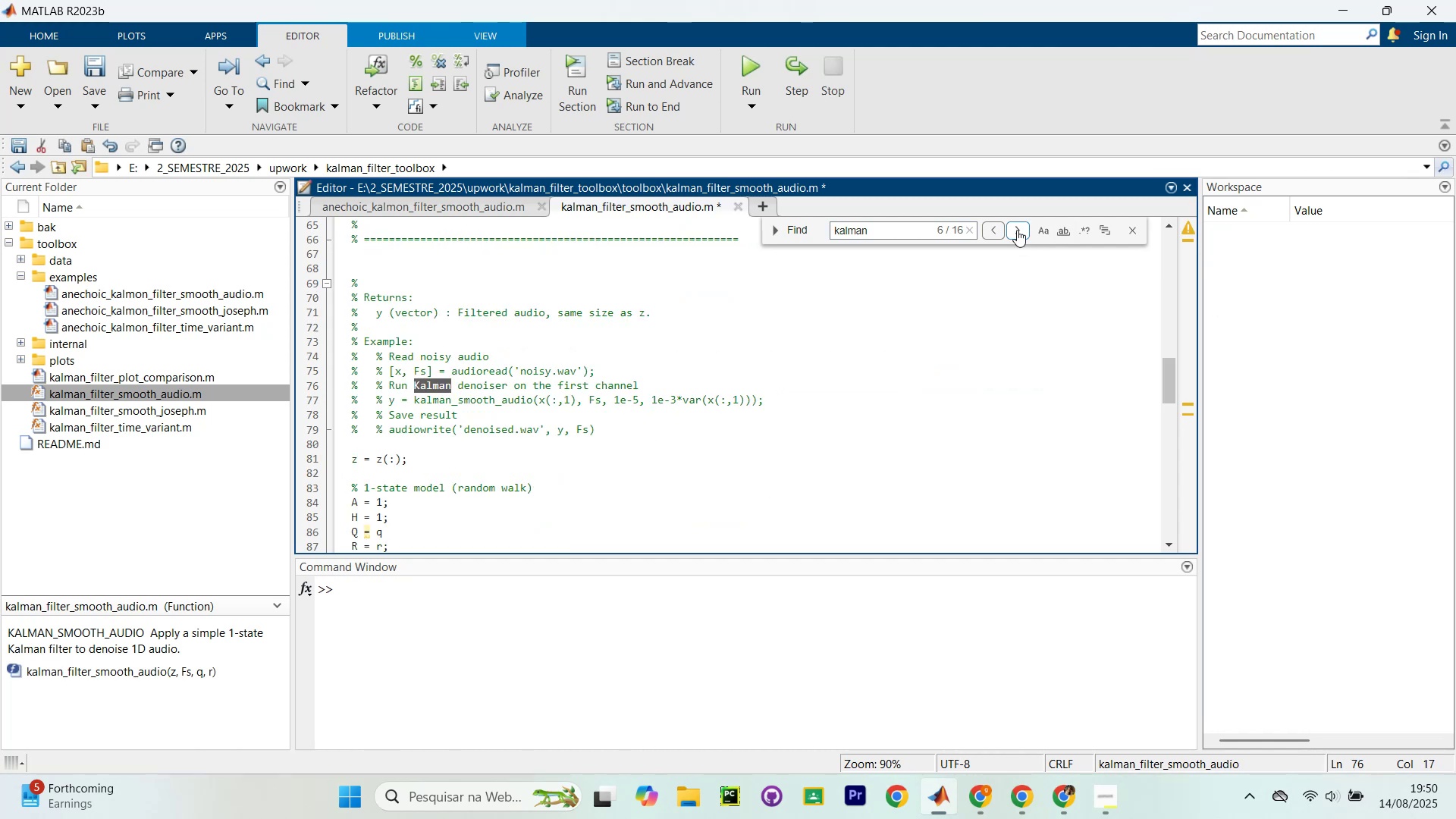 
left_click([1017, 230])
 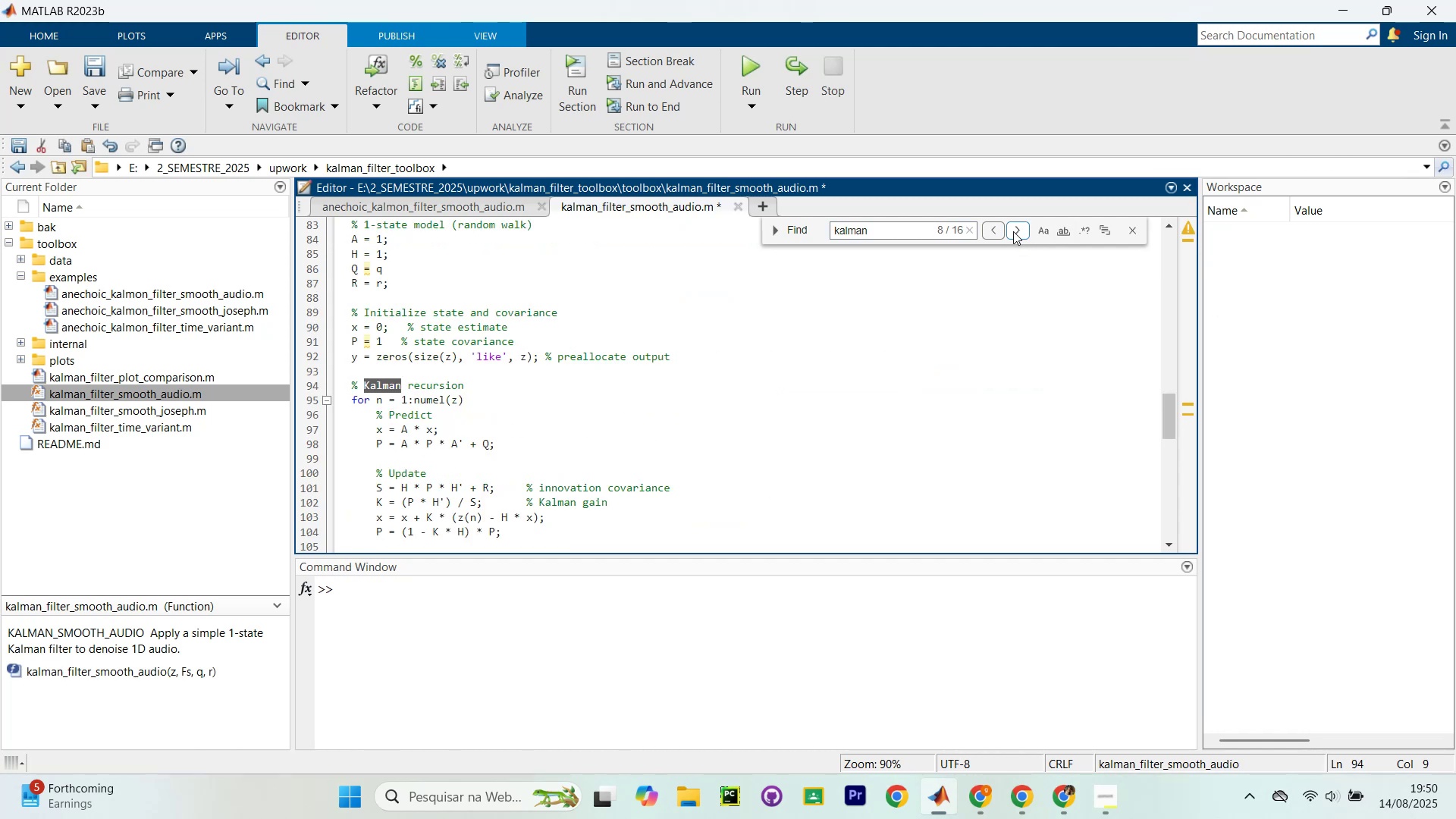 
left_click([1012, 232])
 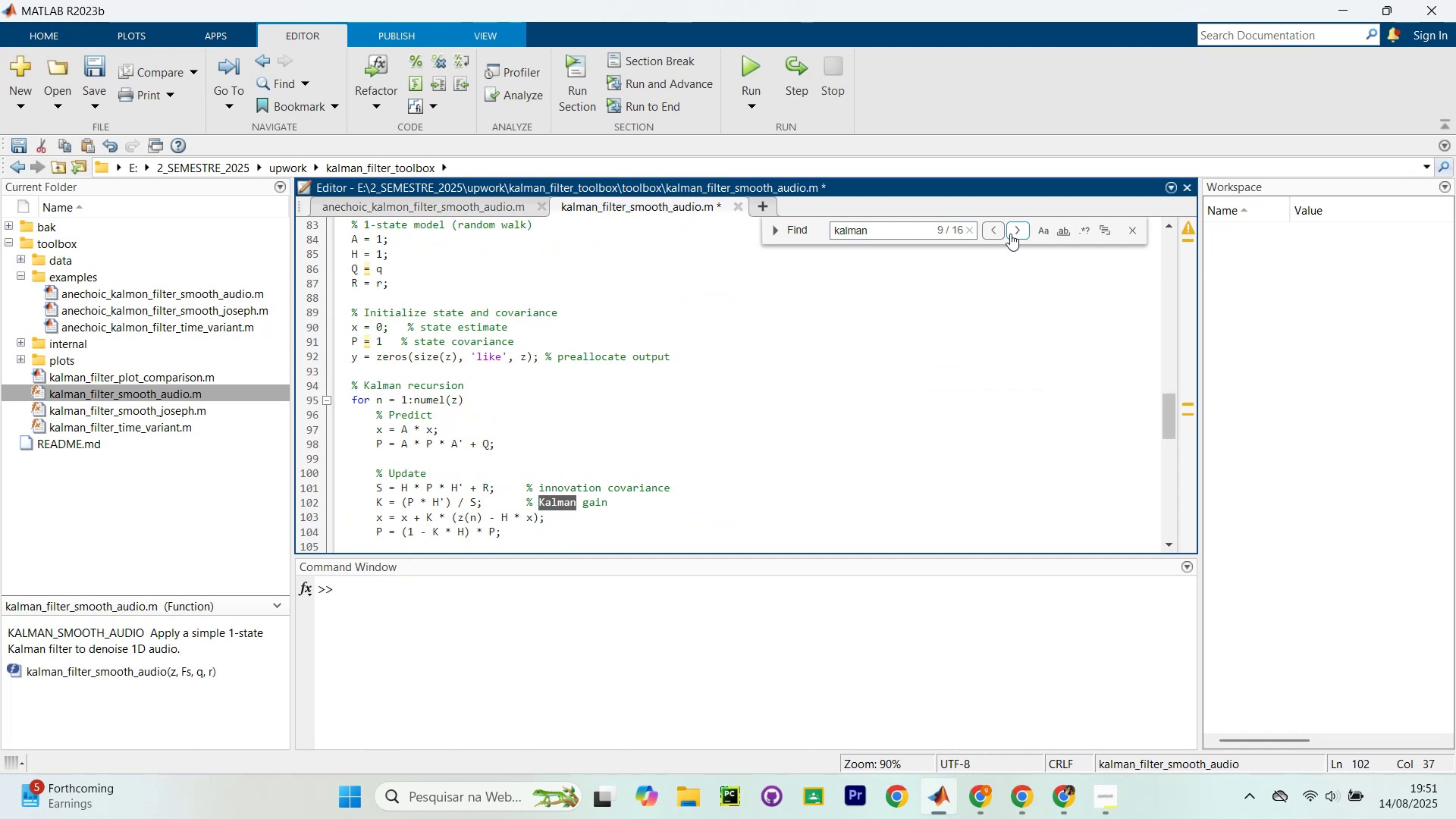 
left_click([1010, 234])
 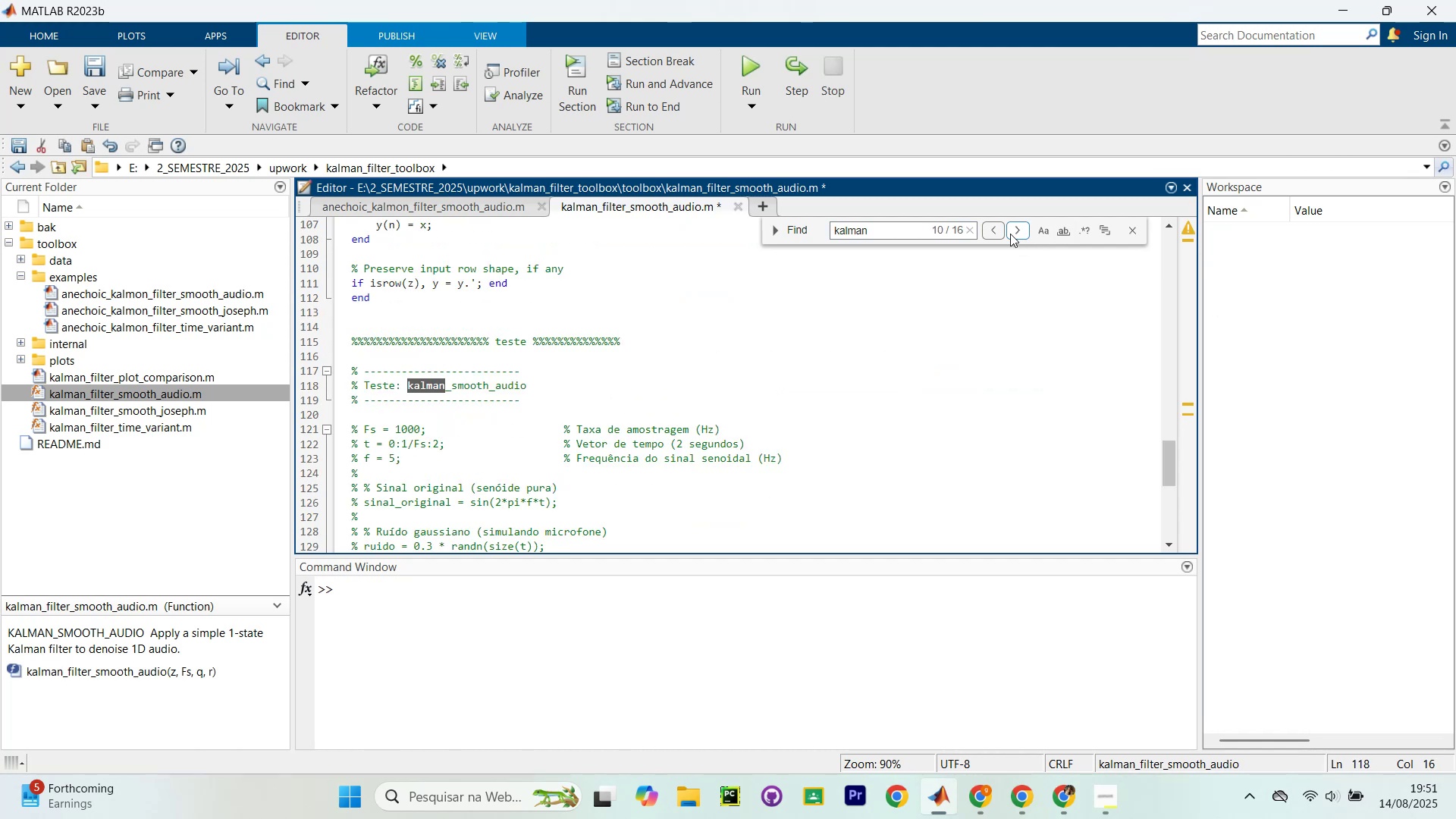 
left_click([1010, 234])
 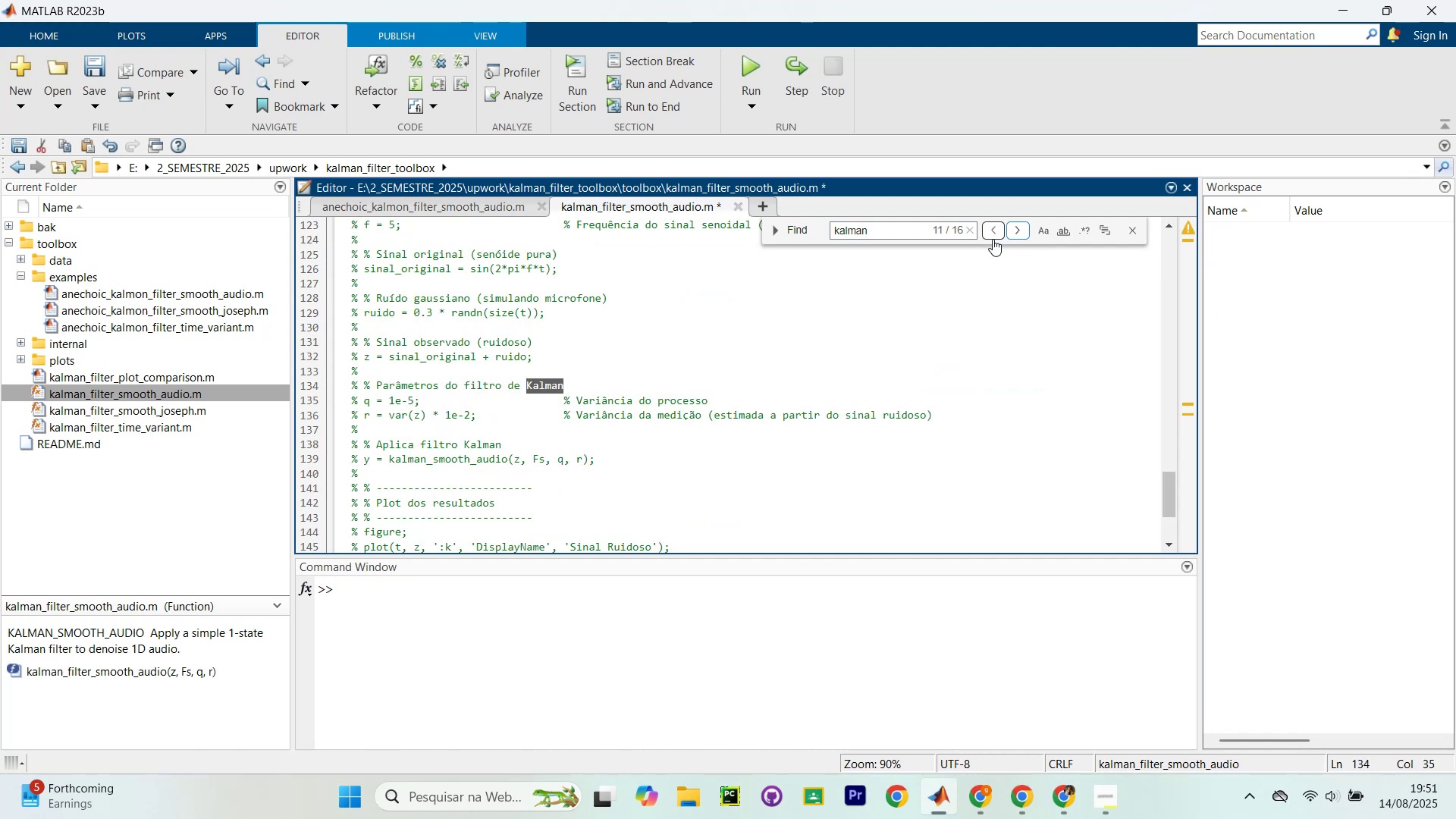 
left_click([990, 234])
 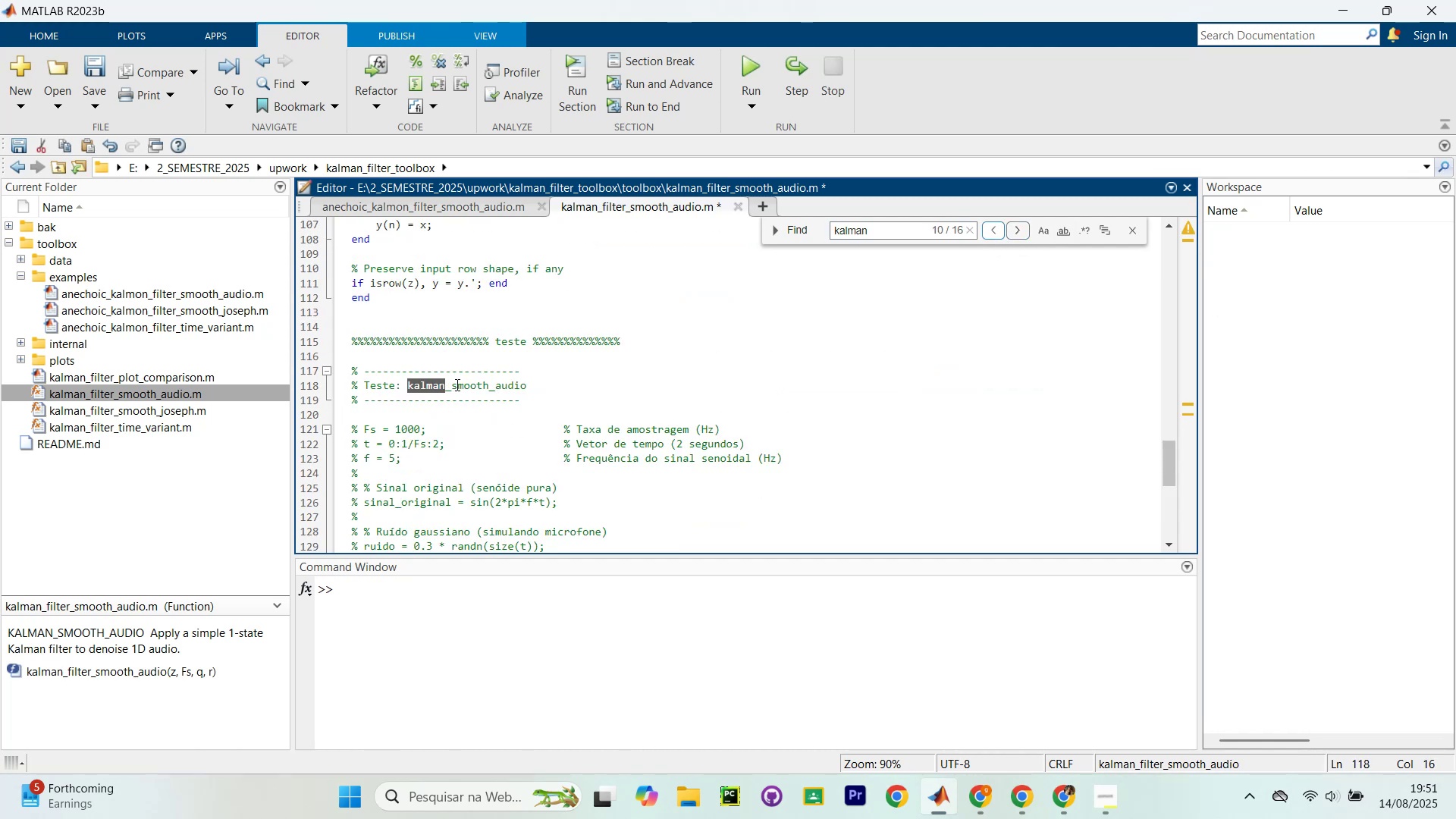 
left_click([454, 387])
 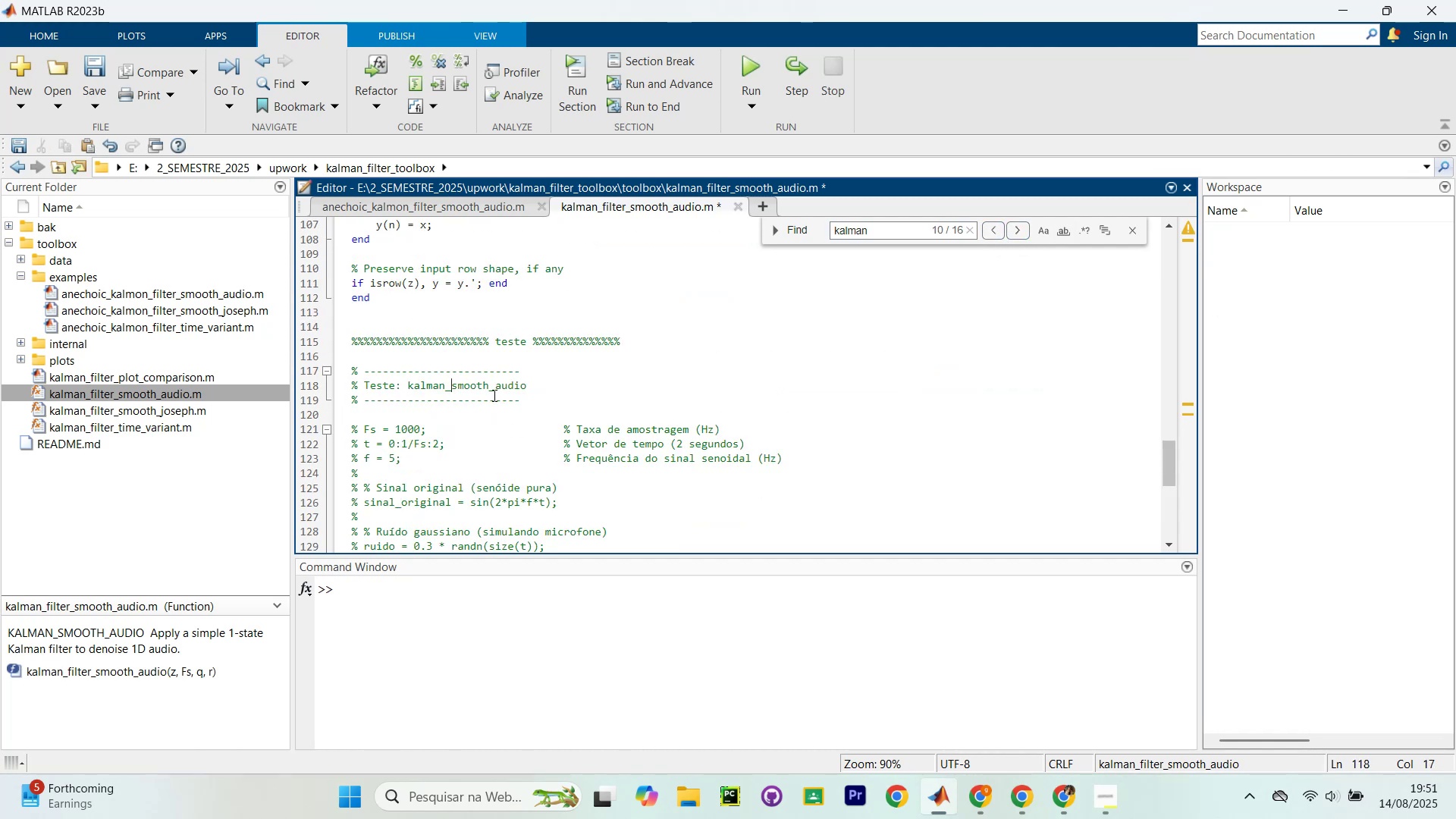 
type(filter_)
 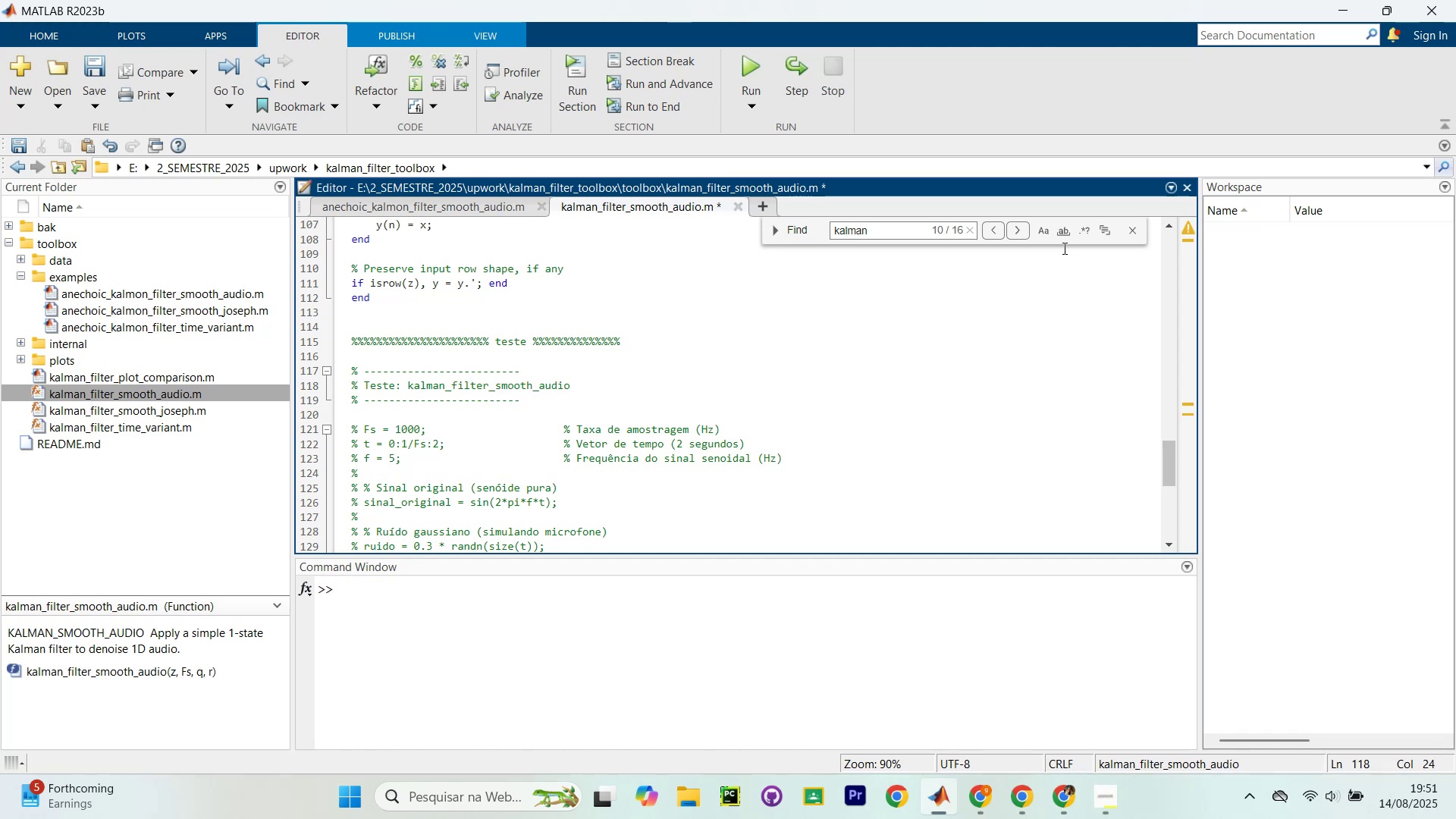 
left_click([1013, 232])
 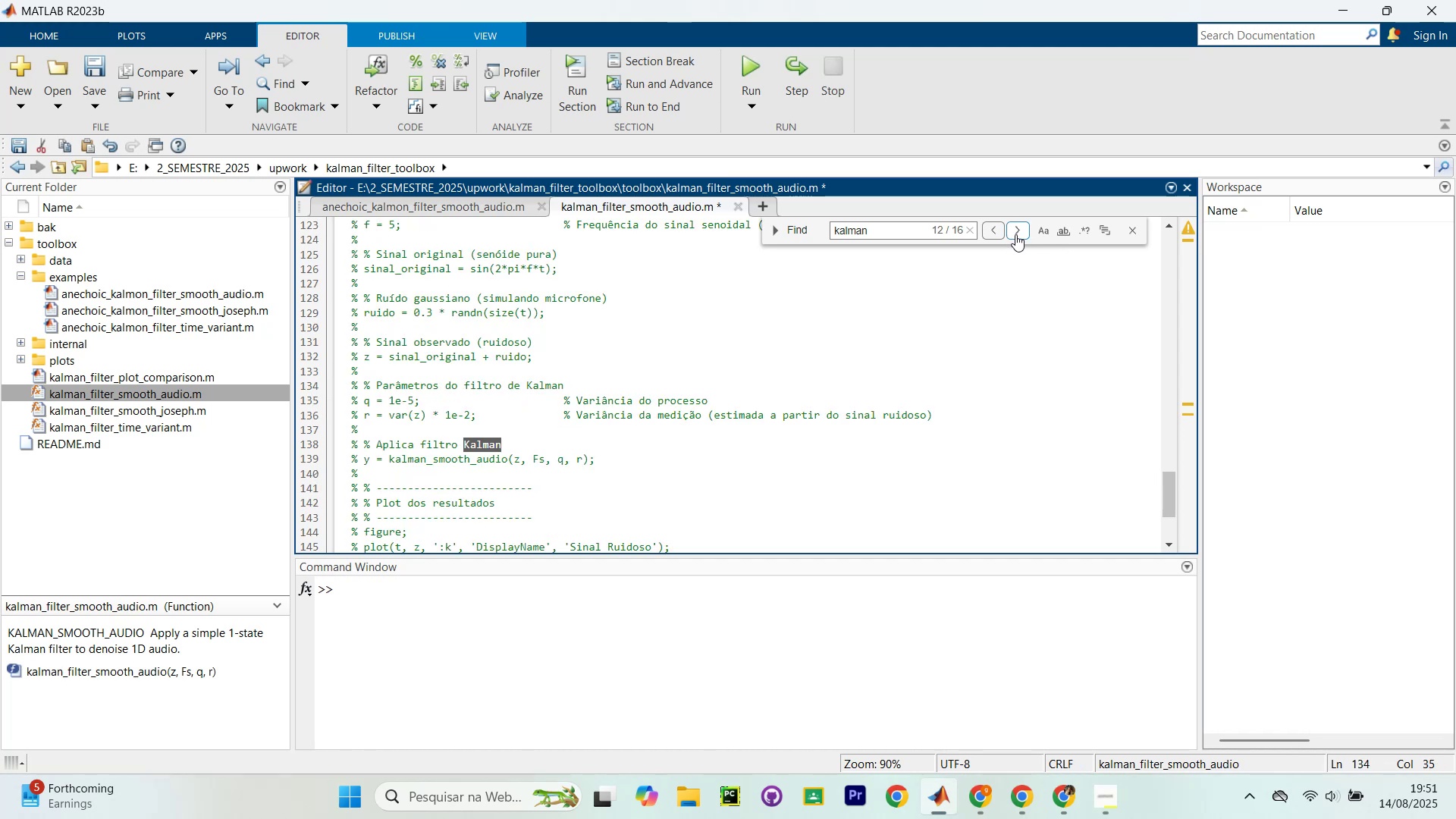 
double_click([1015, 234])
 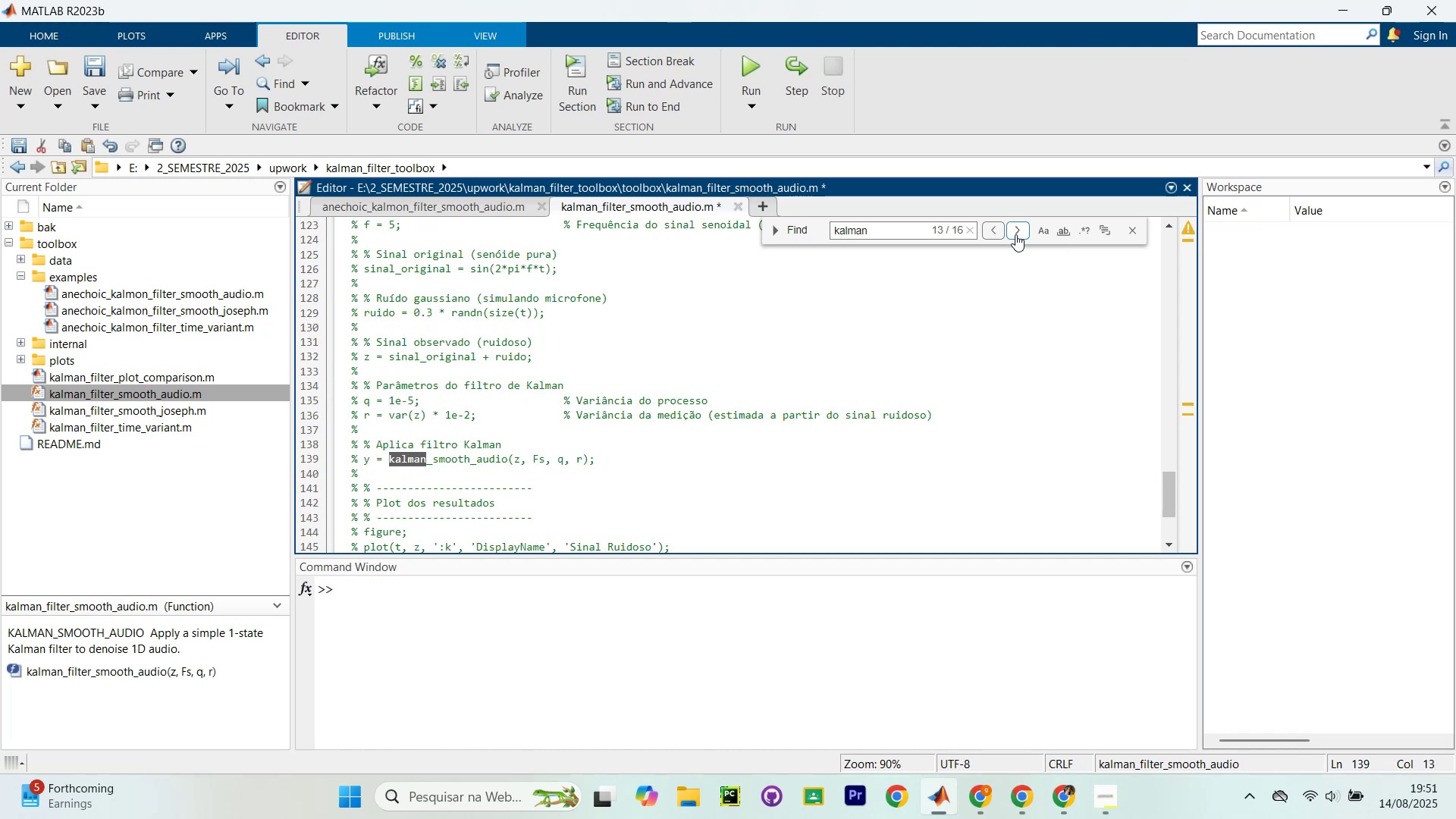 
triple_click([1015, 234])
 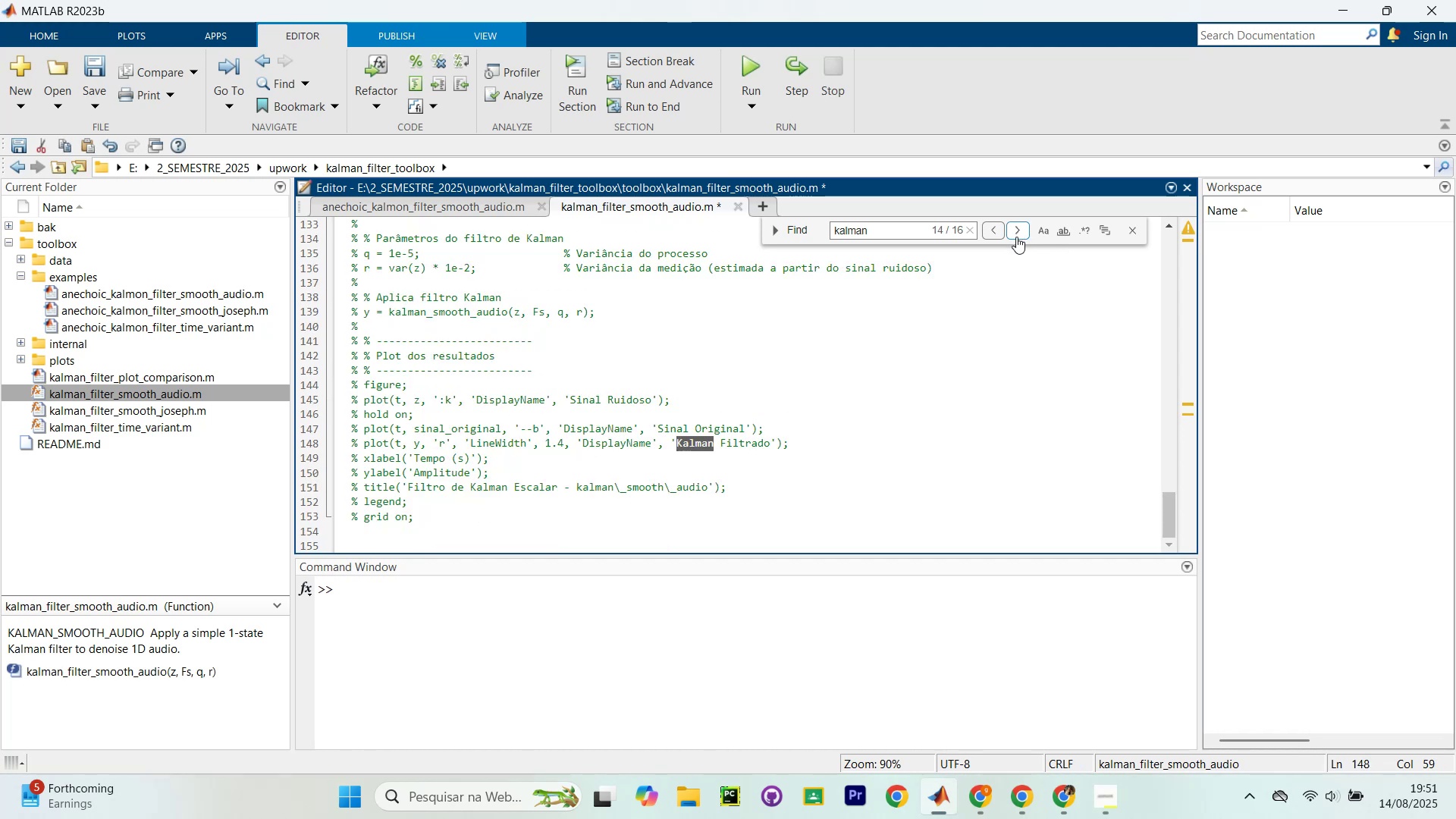 
left_click([1016, 237])
 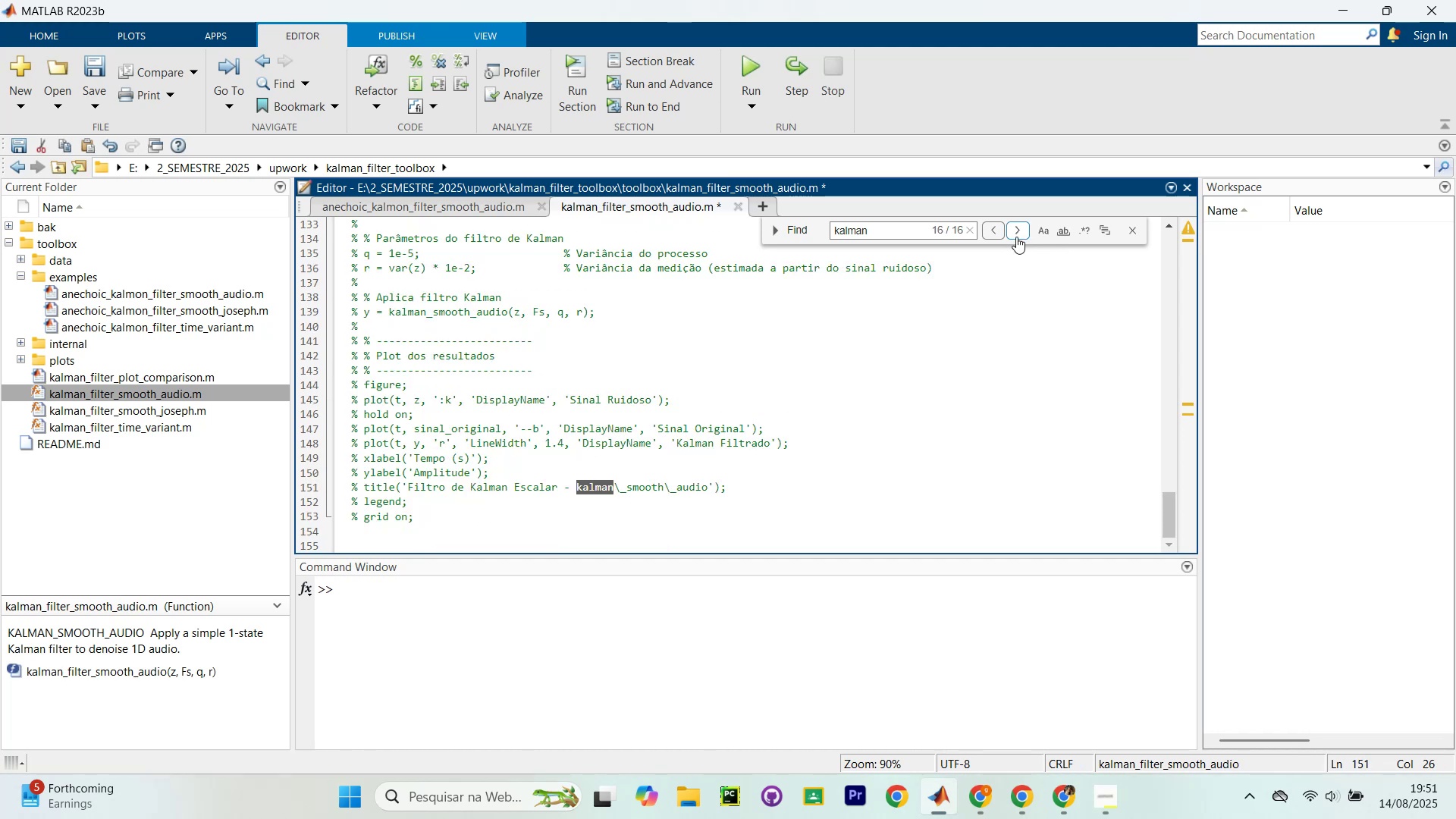 
double_click([1016, 237])
 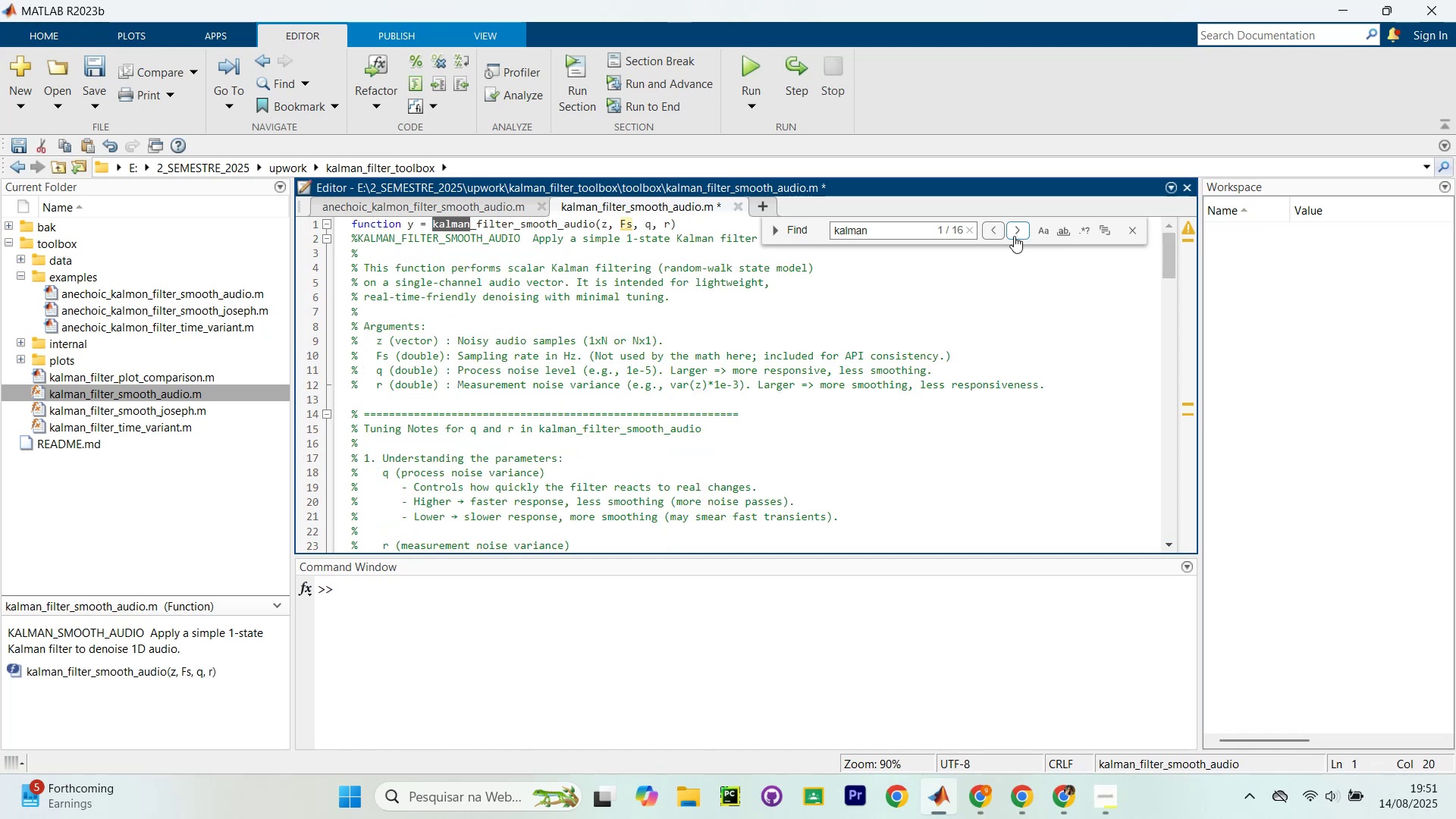 
left_click([992, 233])
 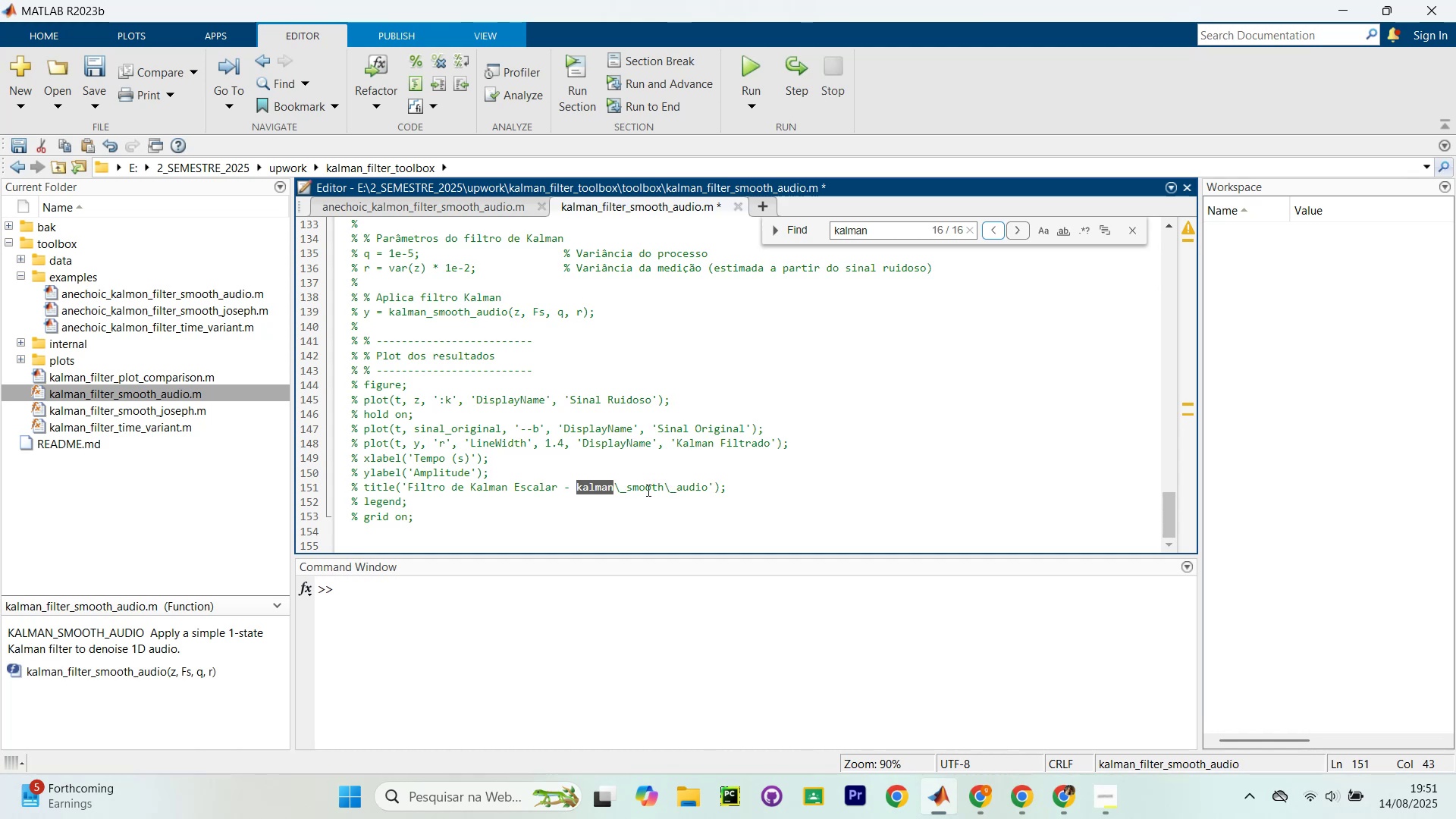 
wait(6.51)
 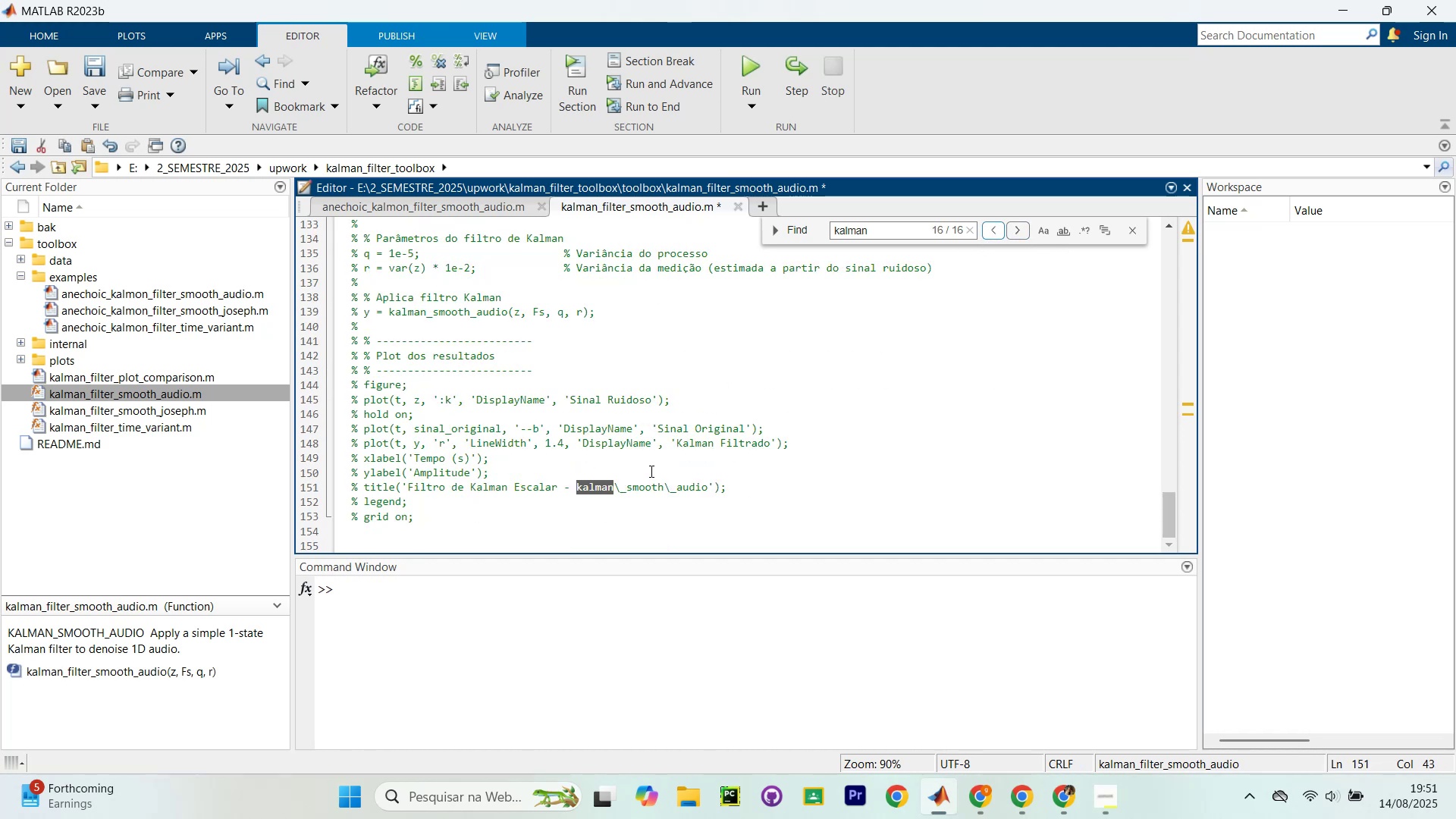 
left_click([662, 485])
 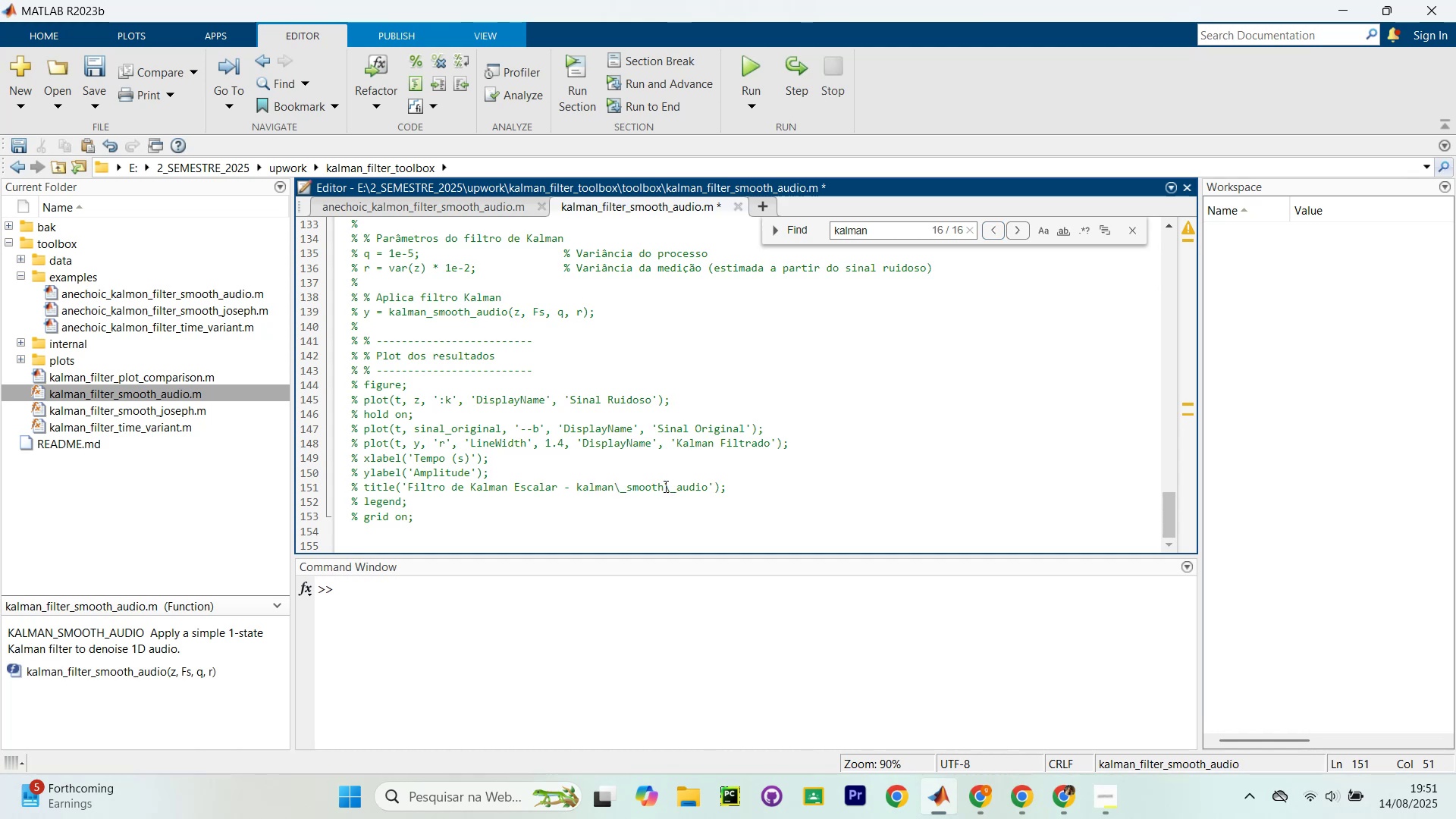 
key(Break)
 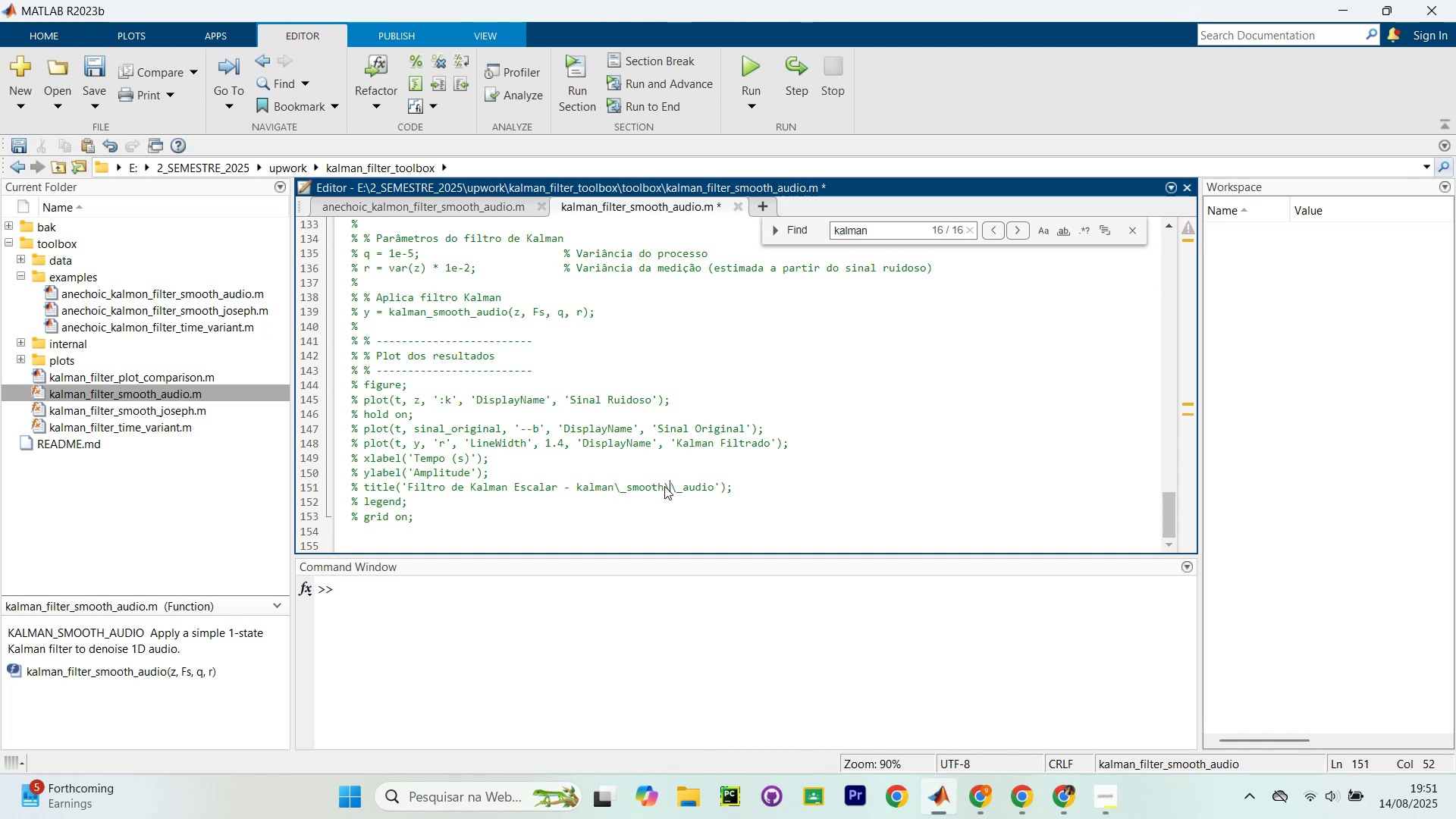 
key(Shift+Minus)
 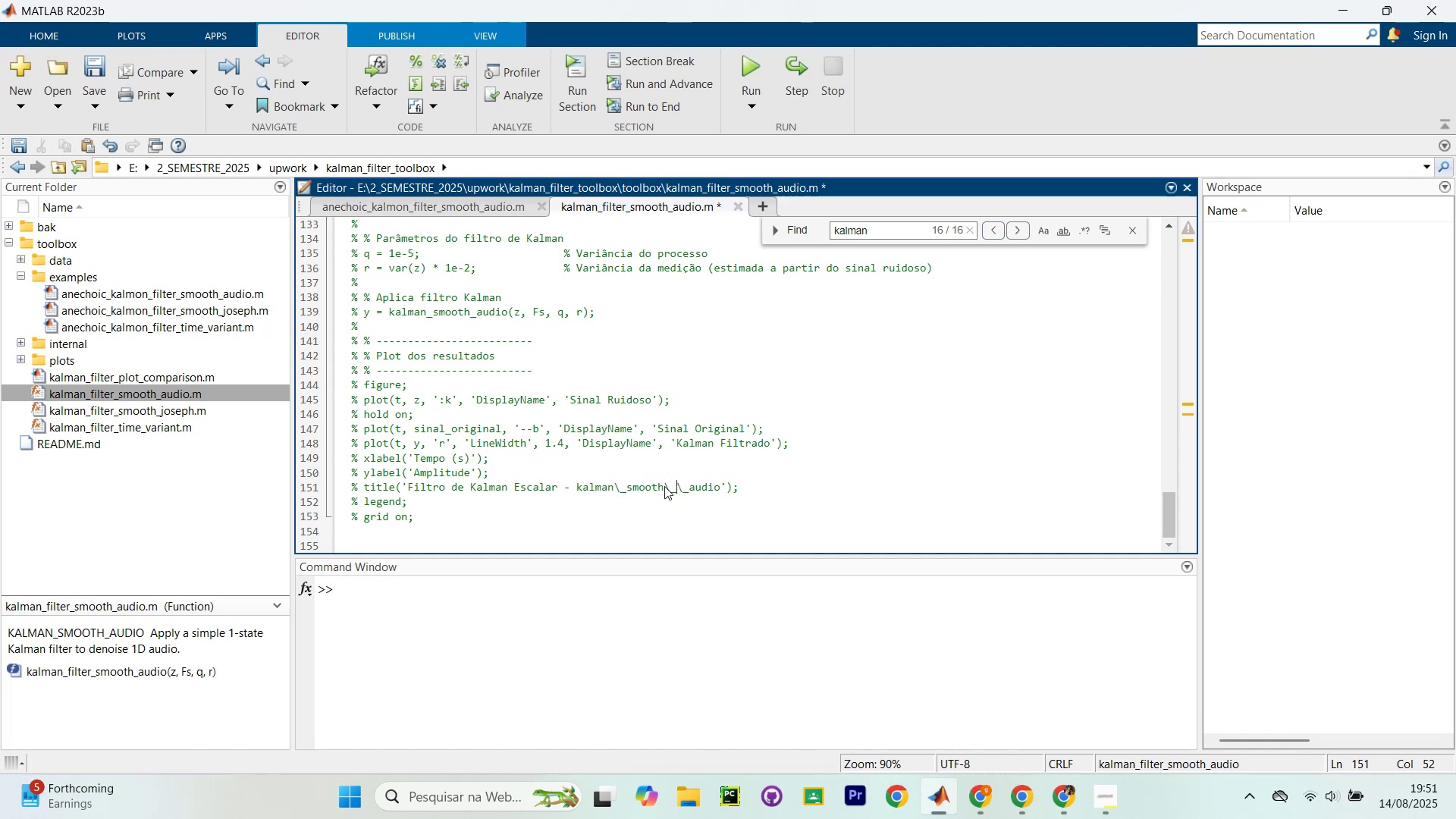 
key(F)
 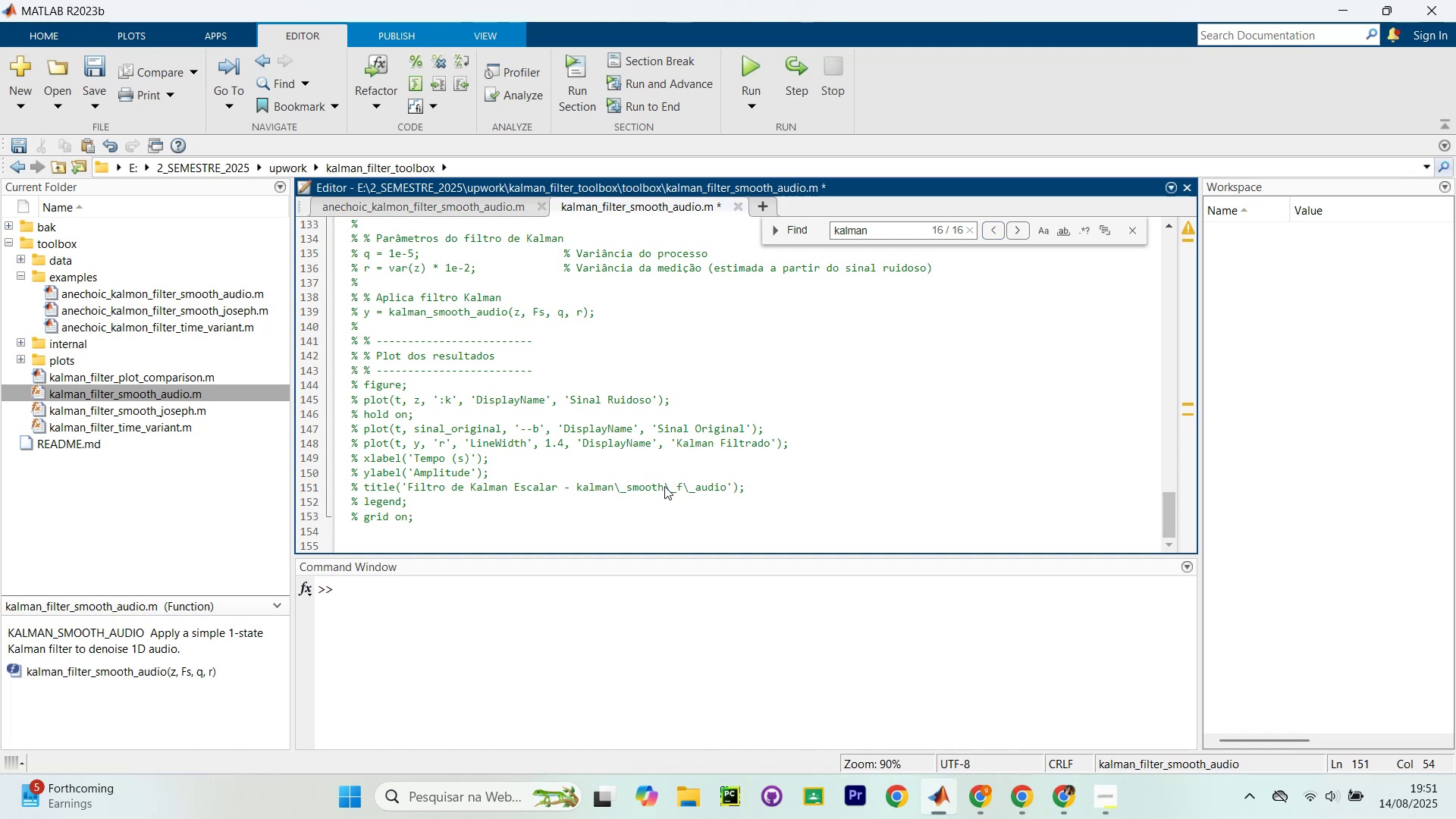 
key(Backspace)
 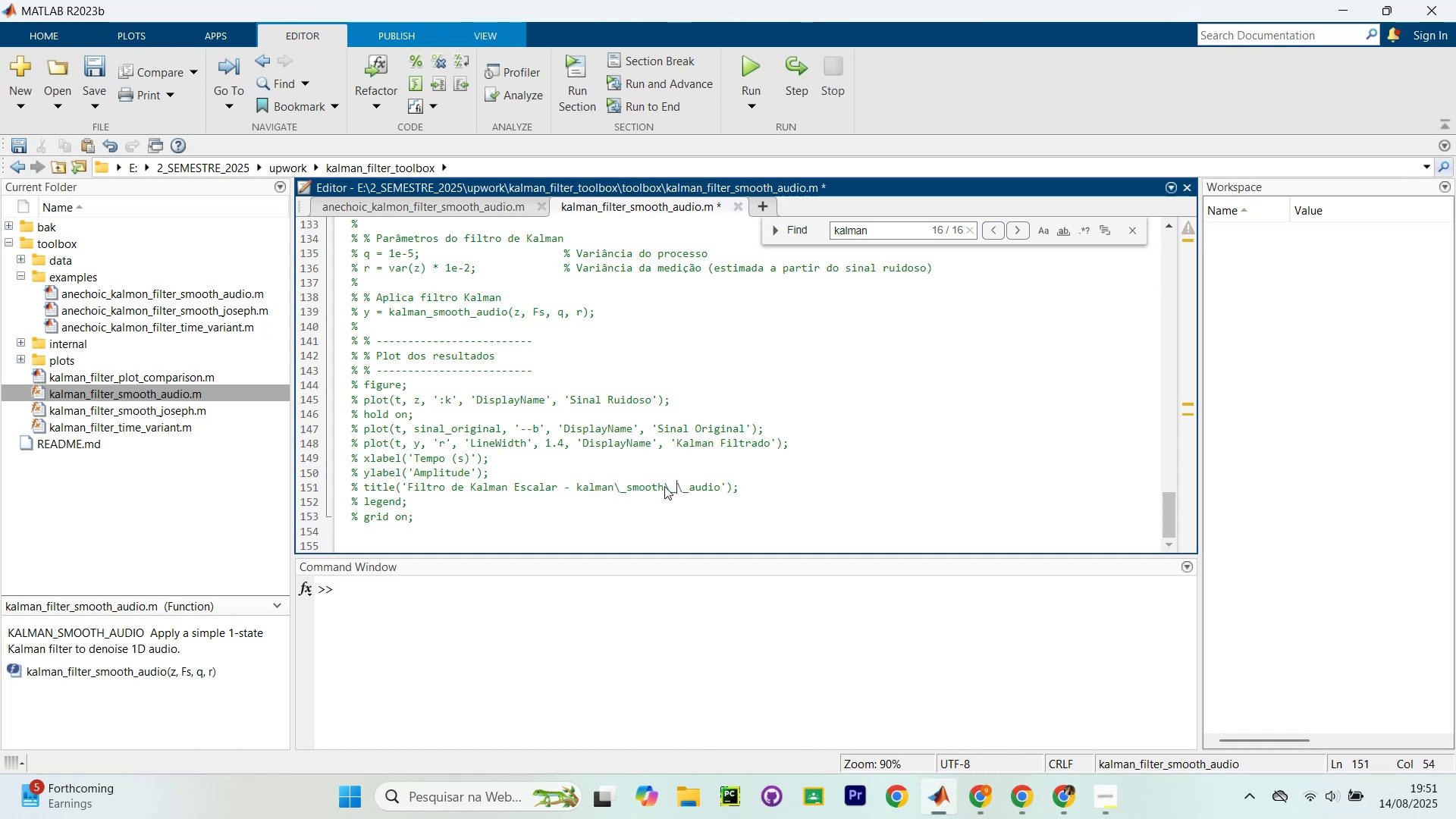 
key(Backspace)
 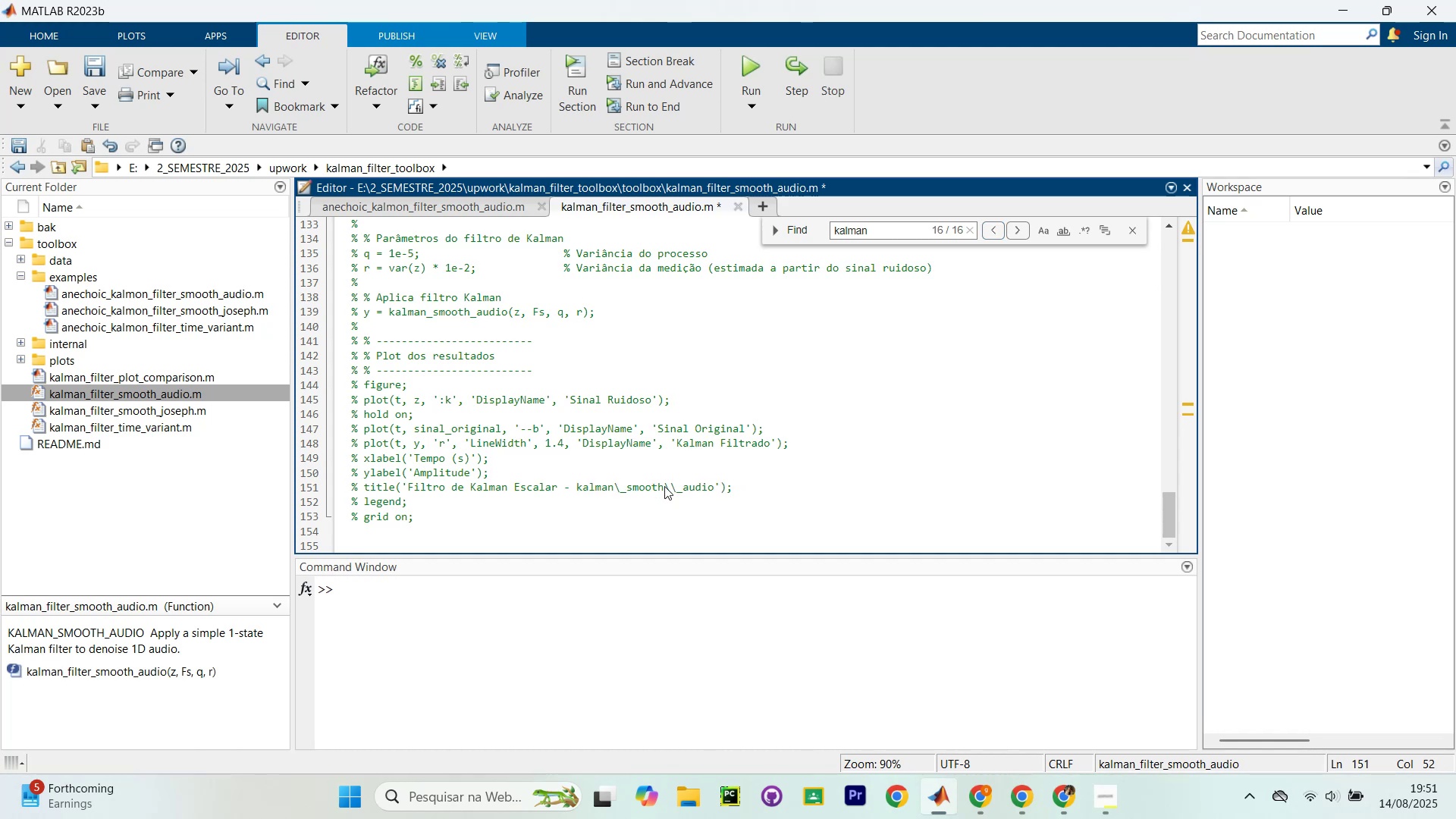 
key(Backspace)
 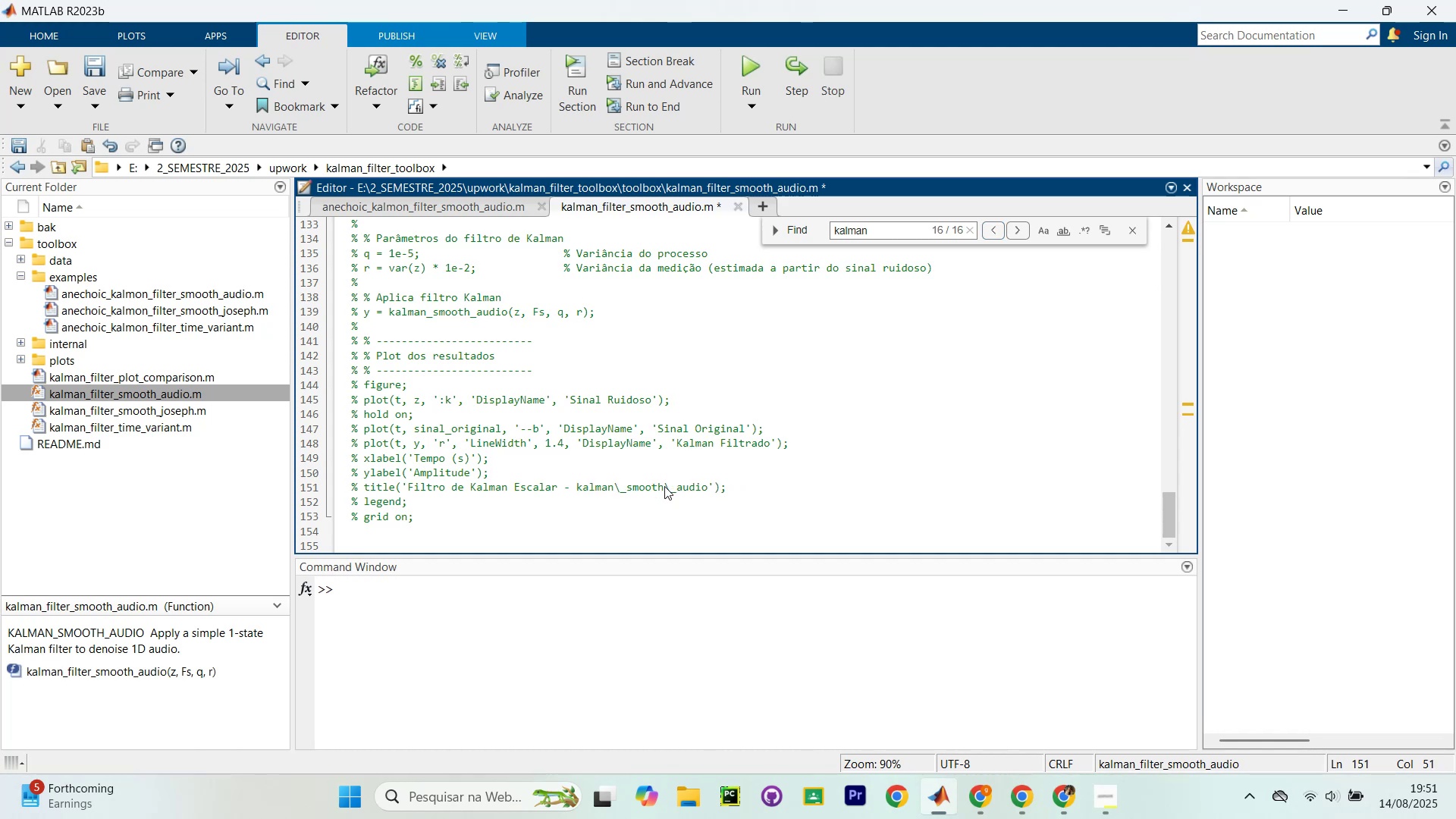 
key(ArrowLeft)
 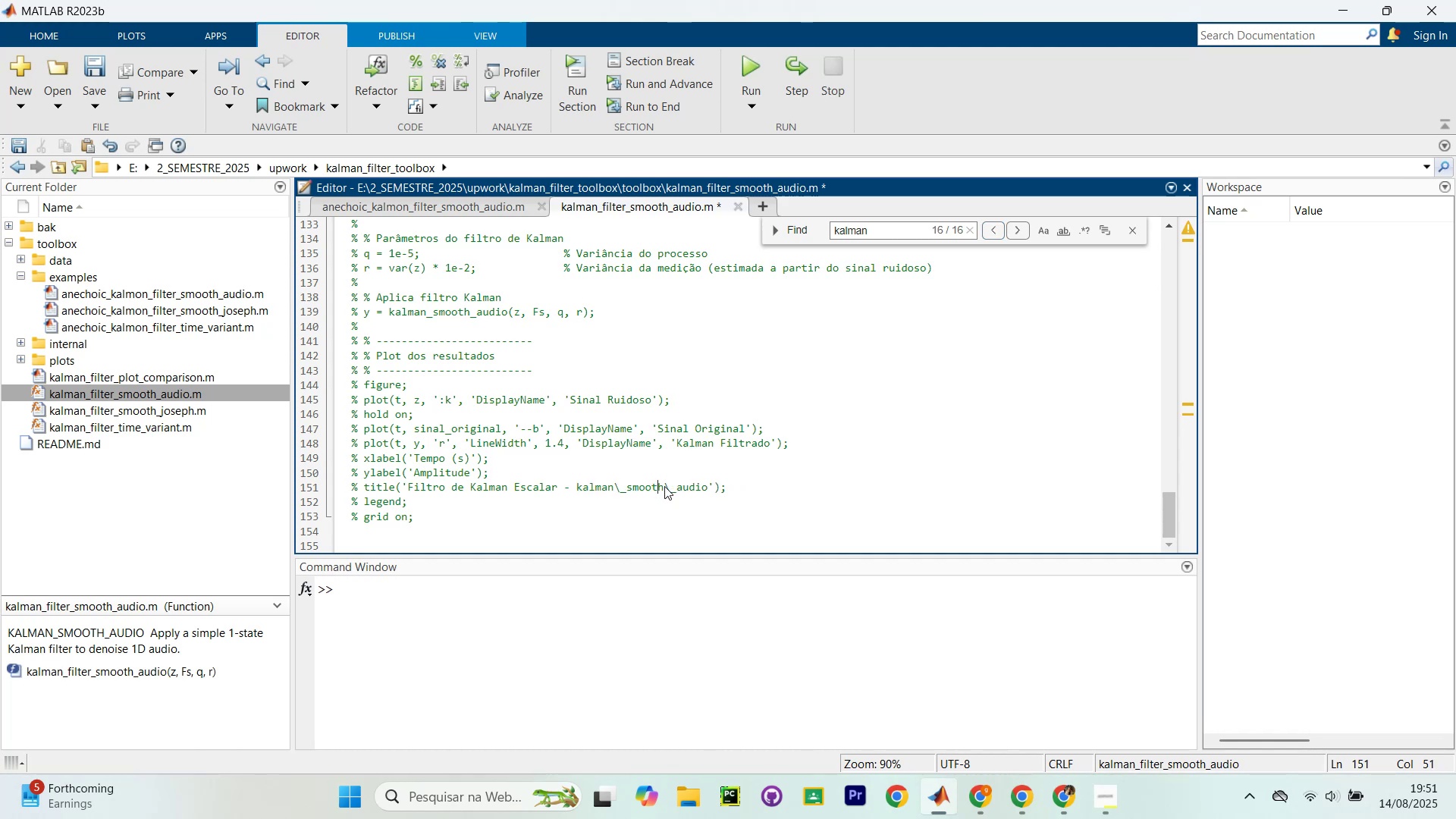 
key(ArrowLeft)
 